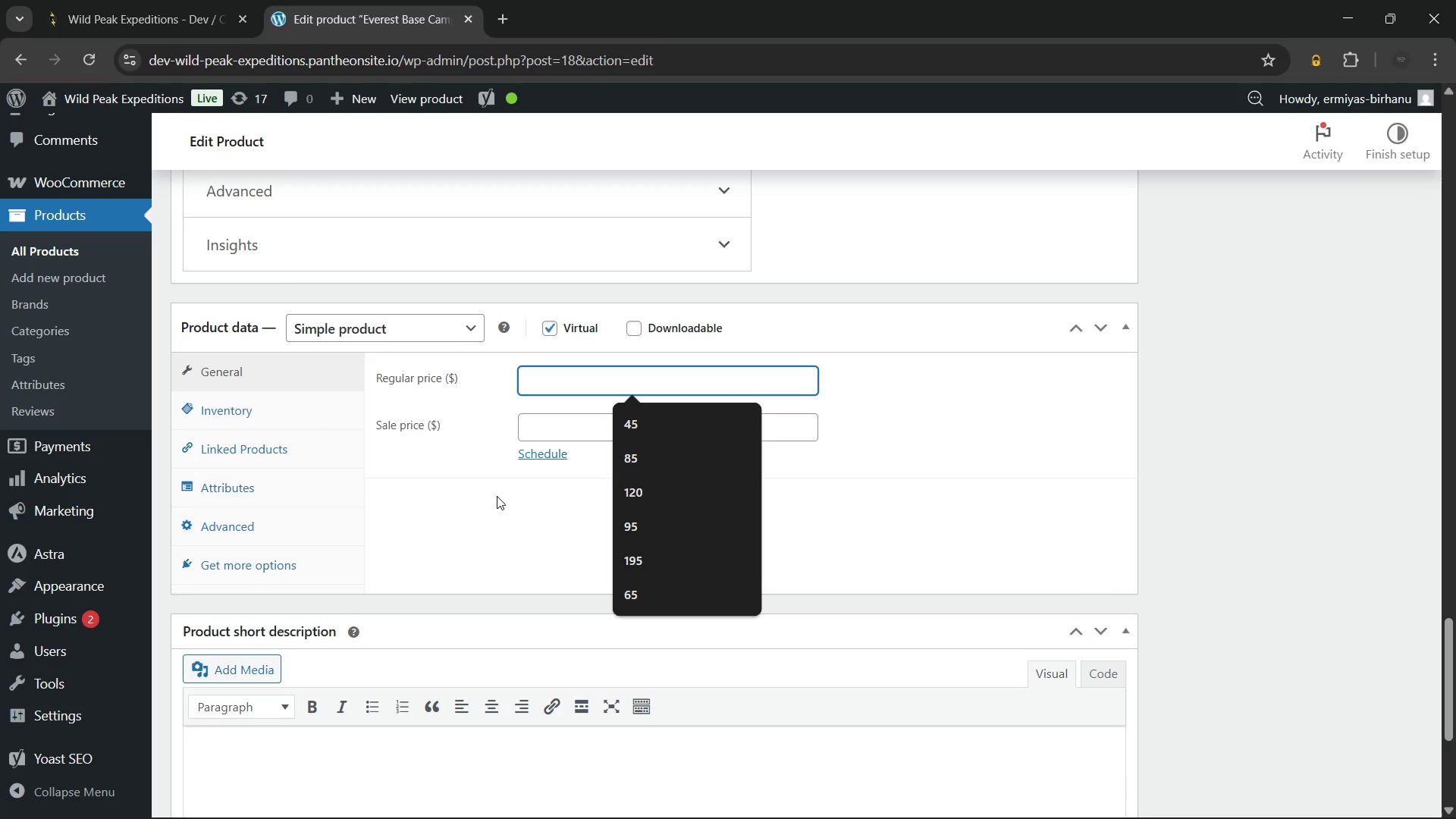 
key(Numpad3)
 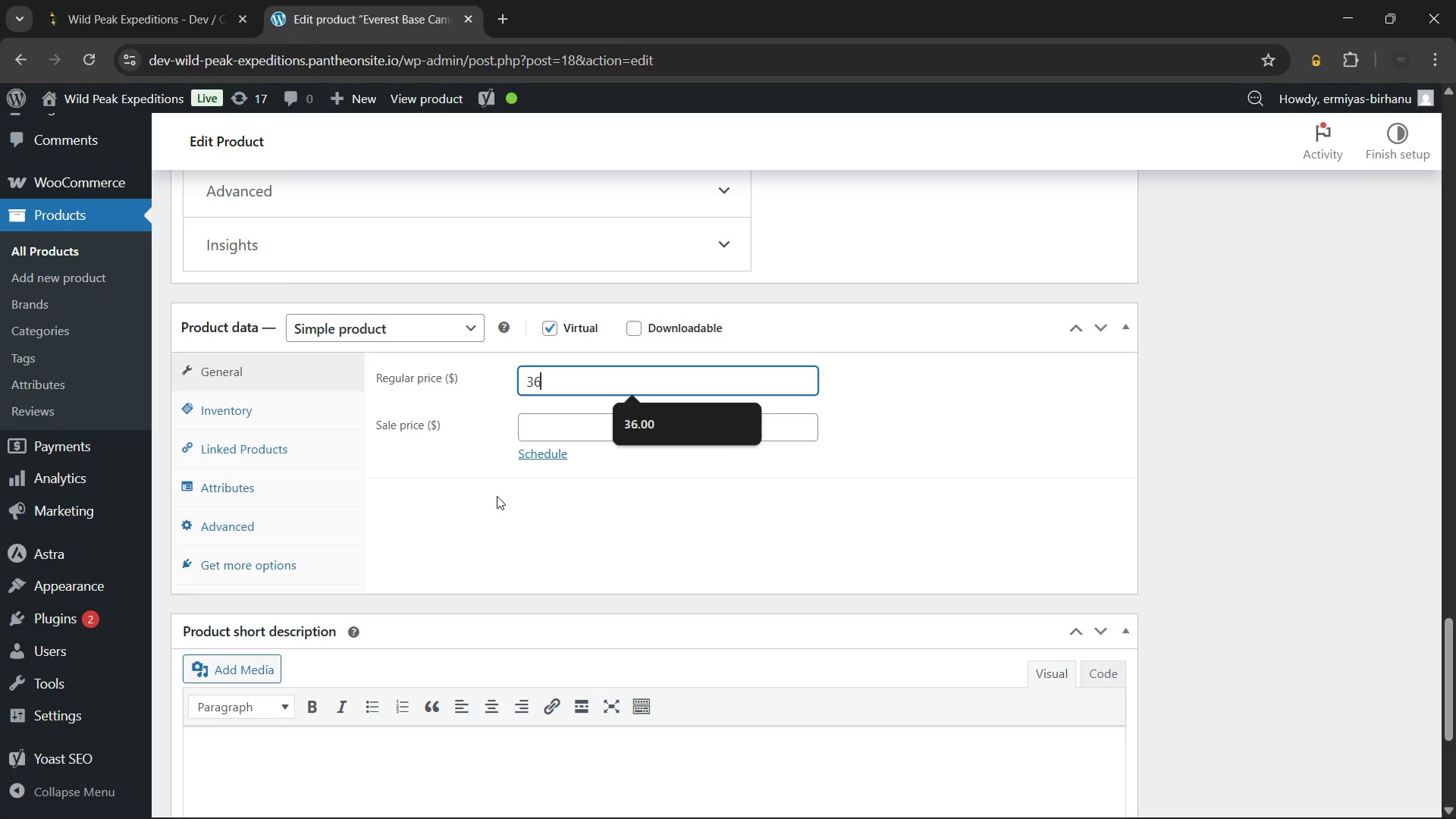 
key(Numpad6)
 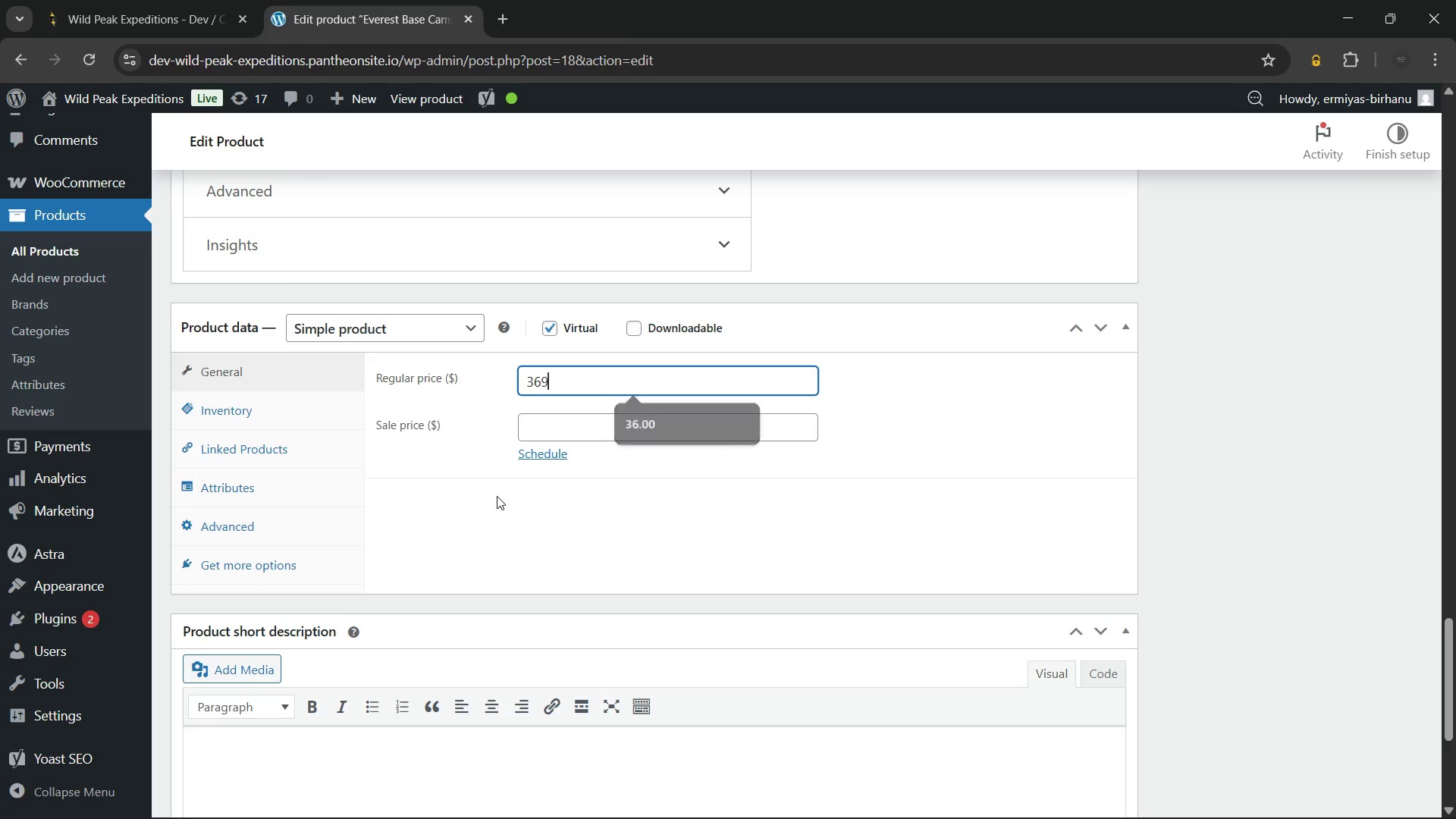 
key(Numpad9)
 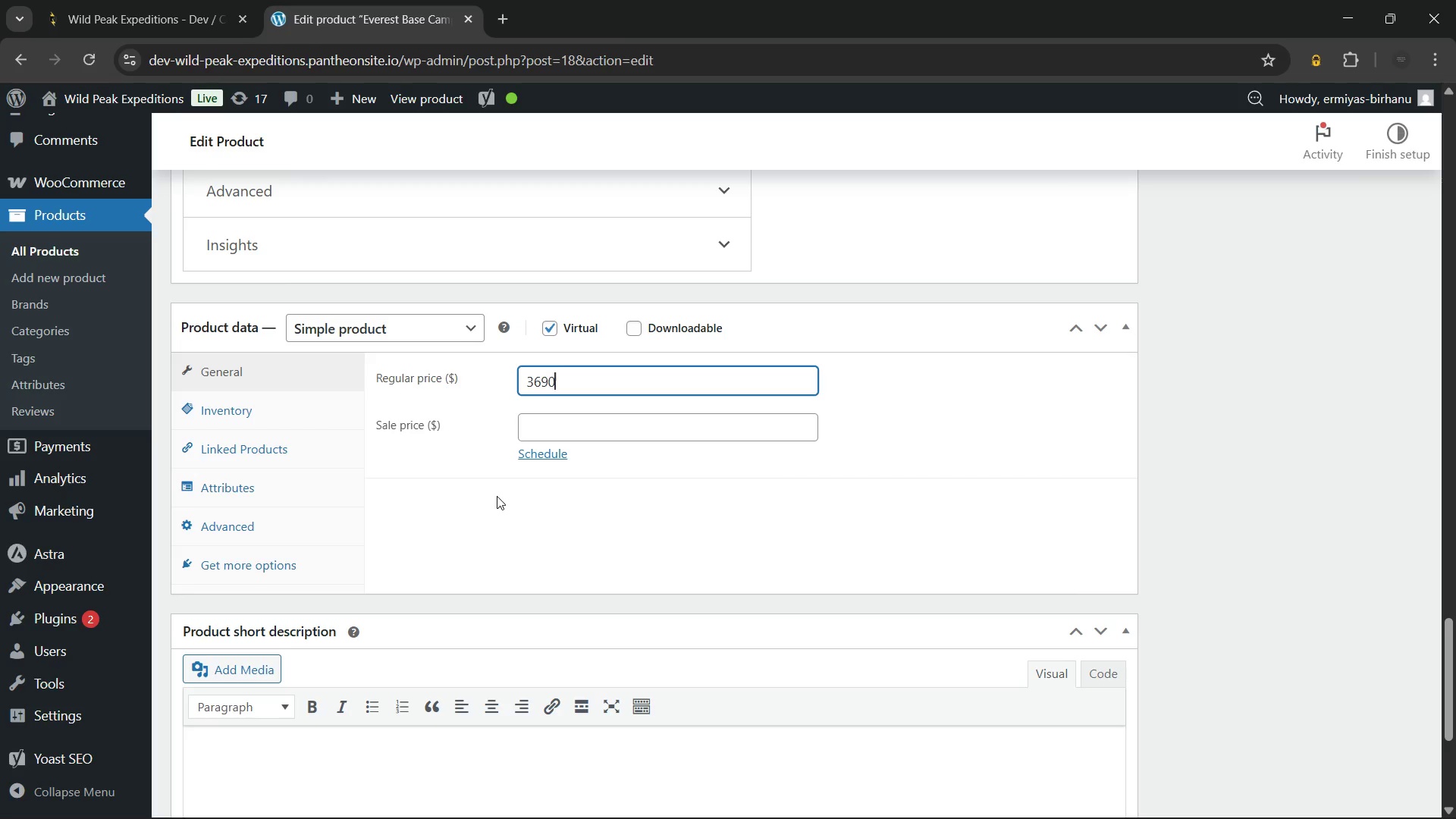 
key(Numpad0)
 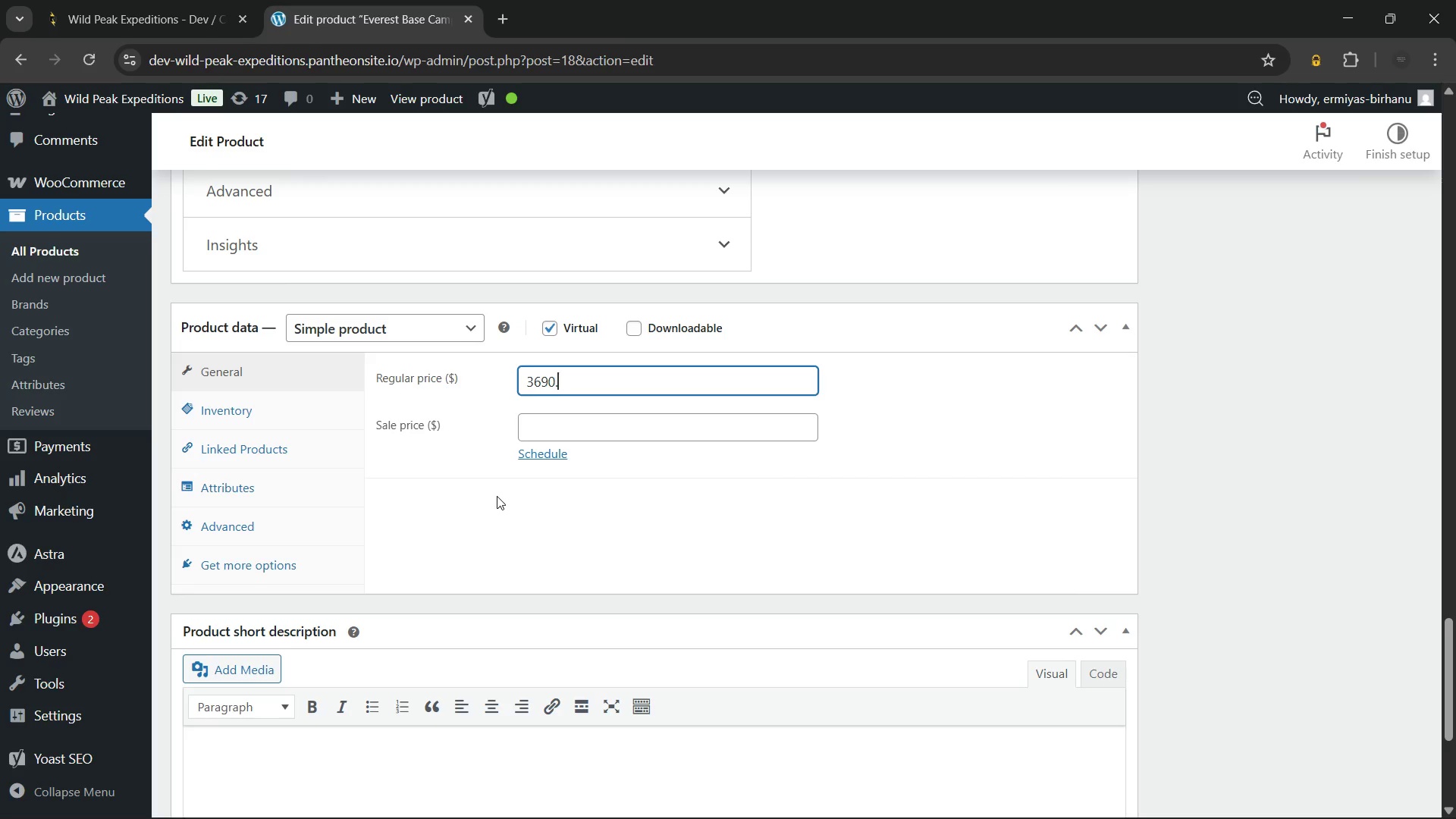 
key(NumpadDecimal)
 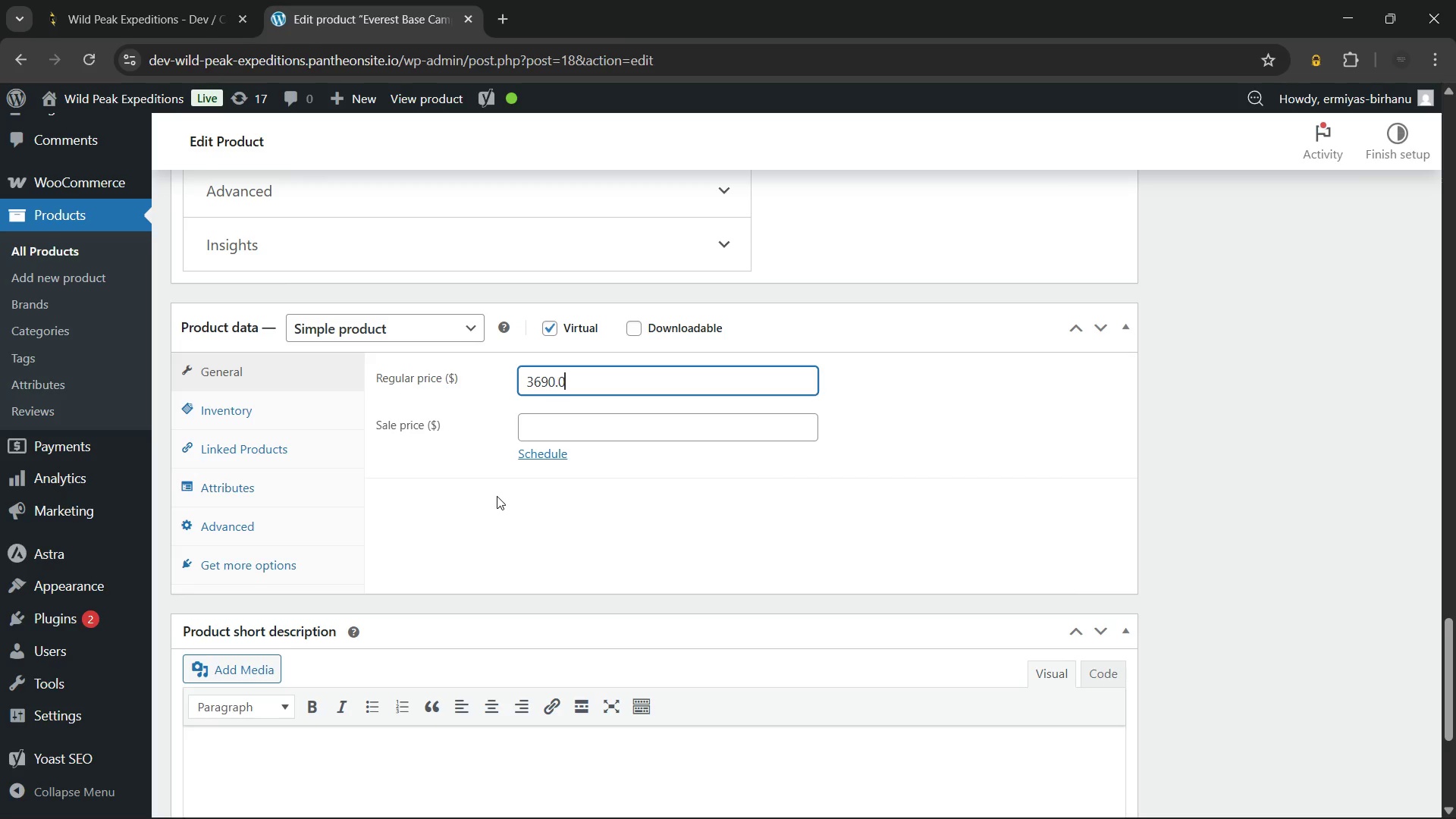 
key(Numpad0)
 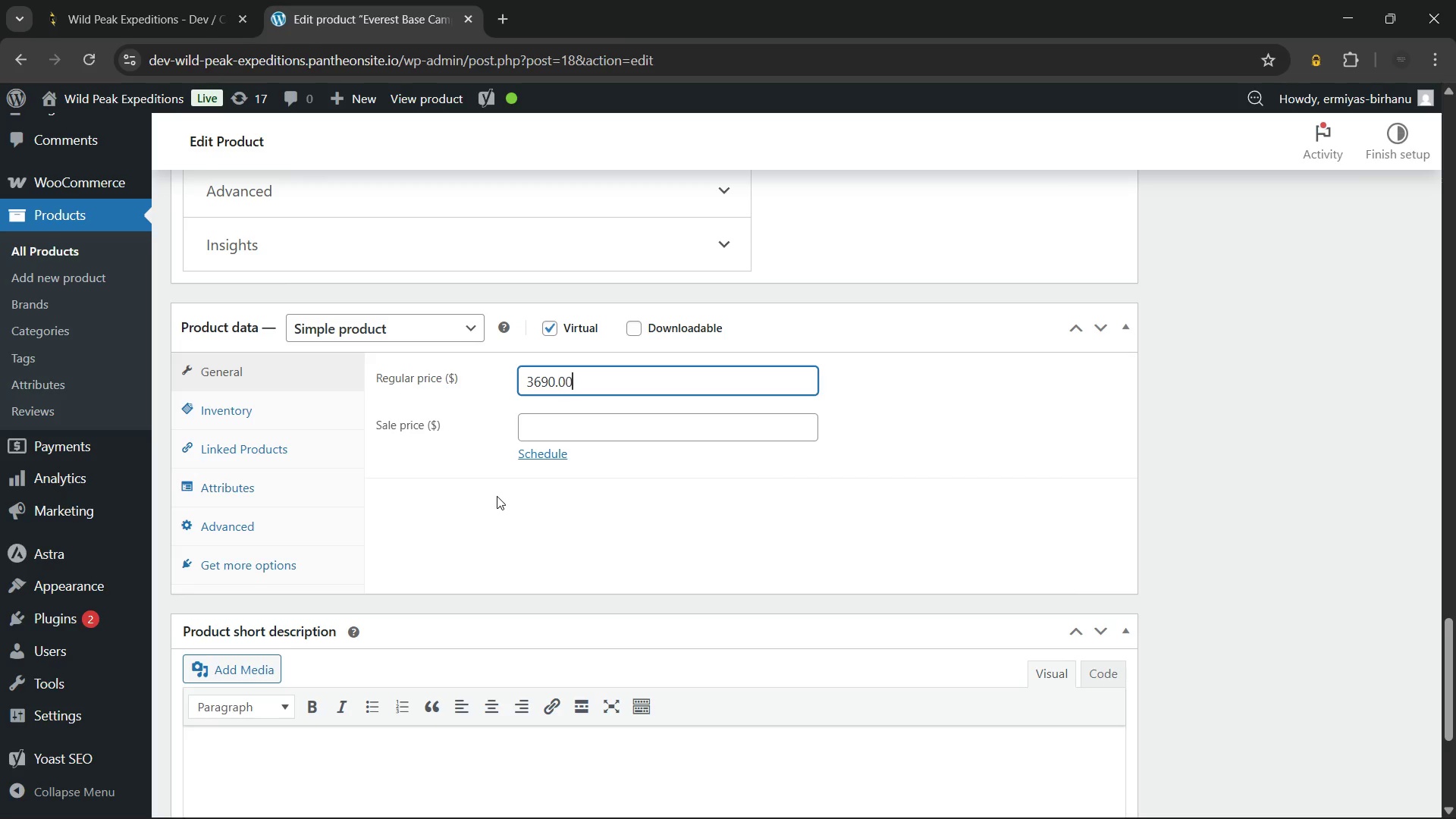 
key(Numpad0)
 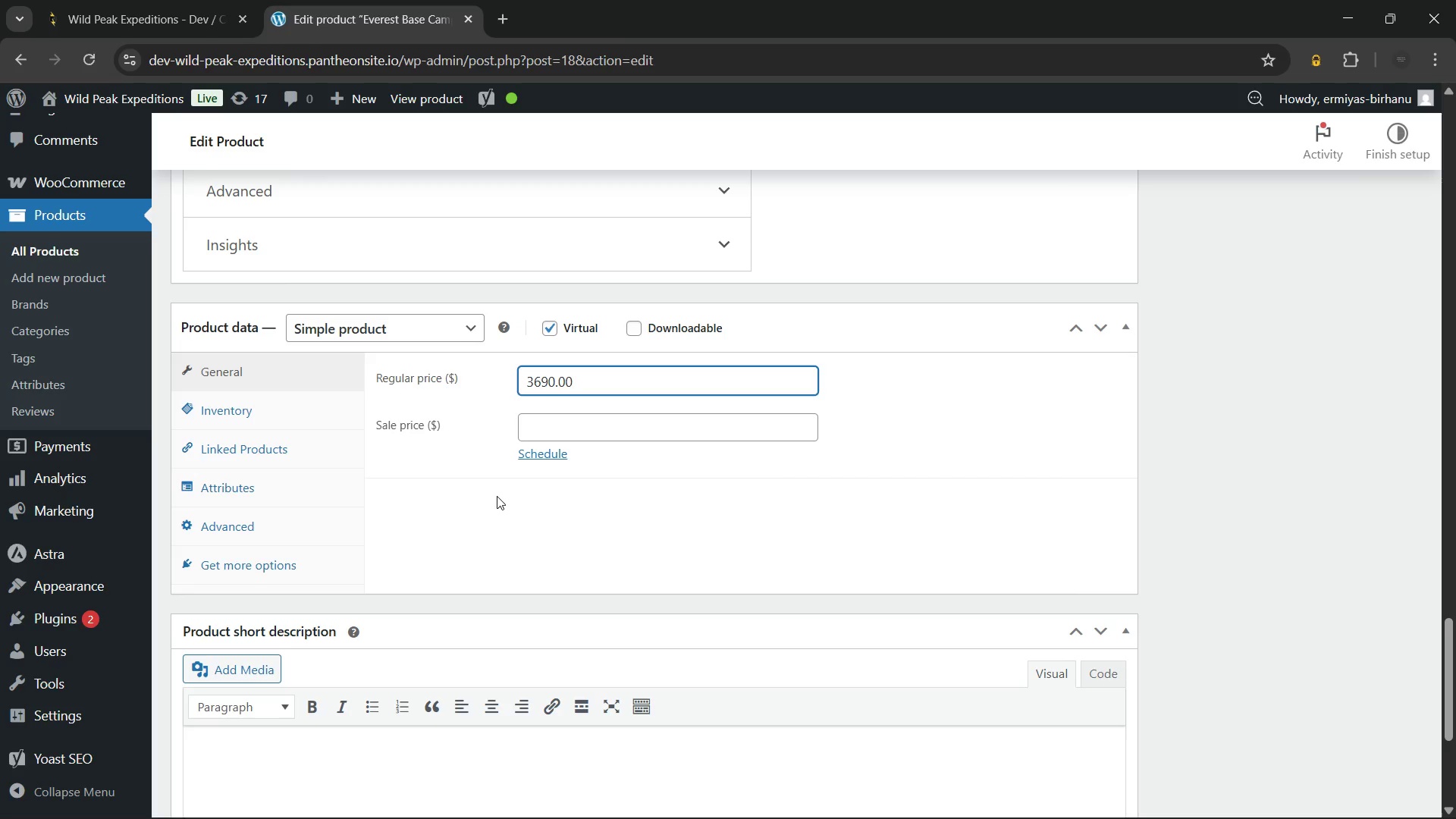 
left_click([497, 496])
 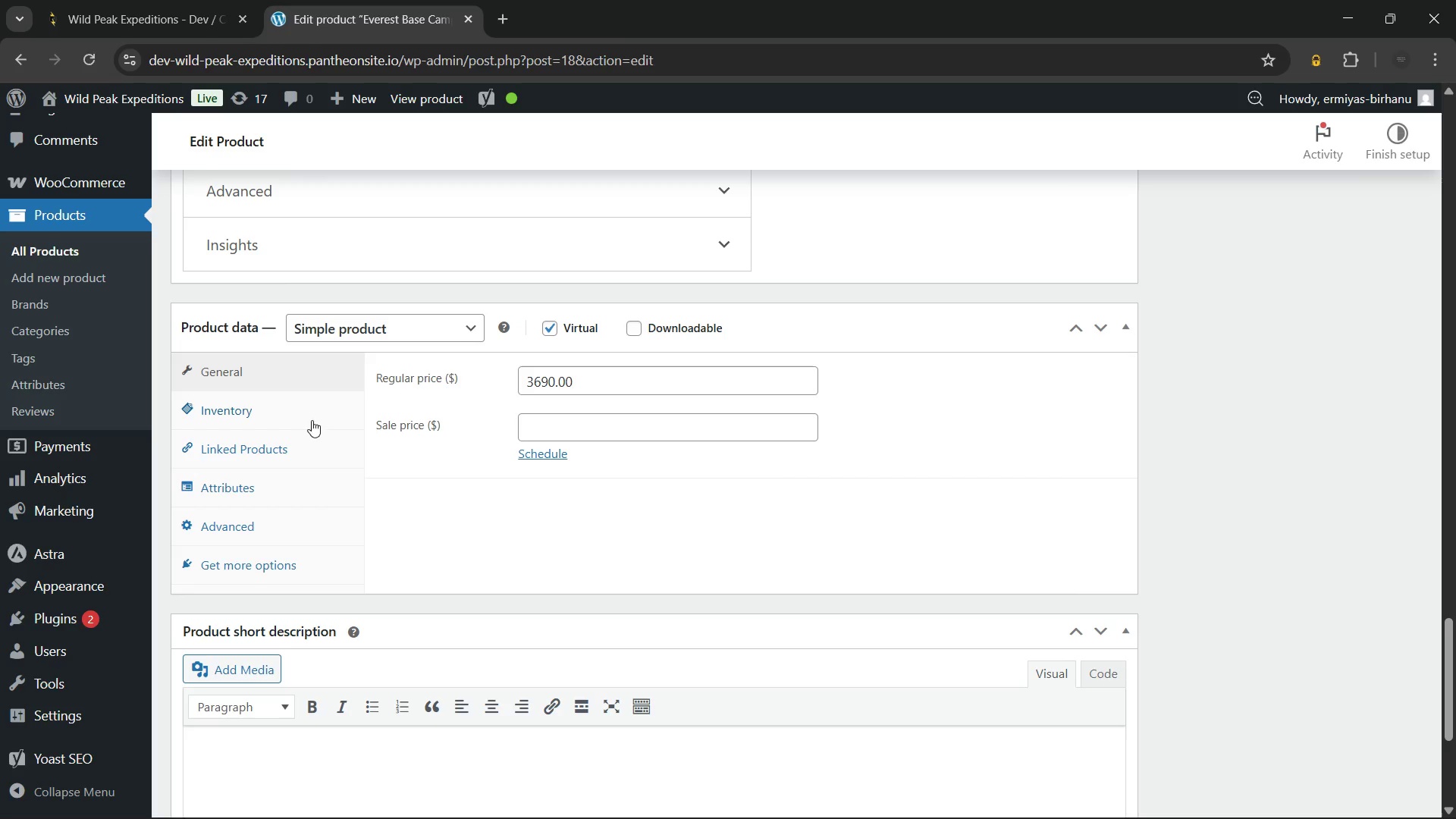 
left_click([306, 411])
 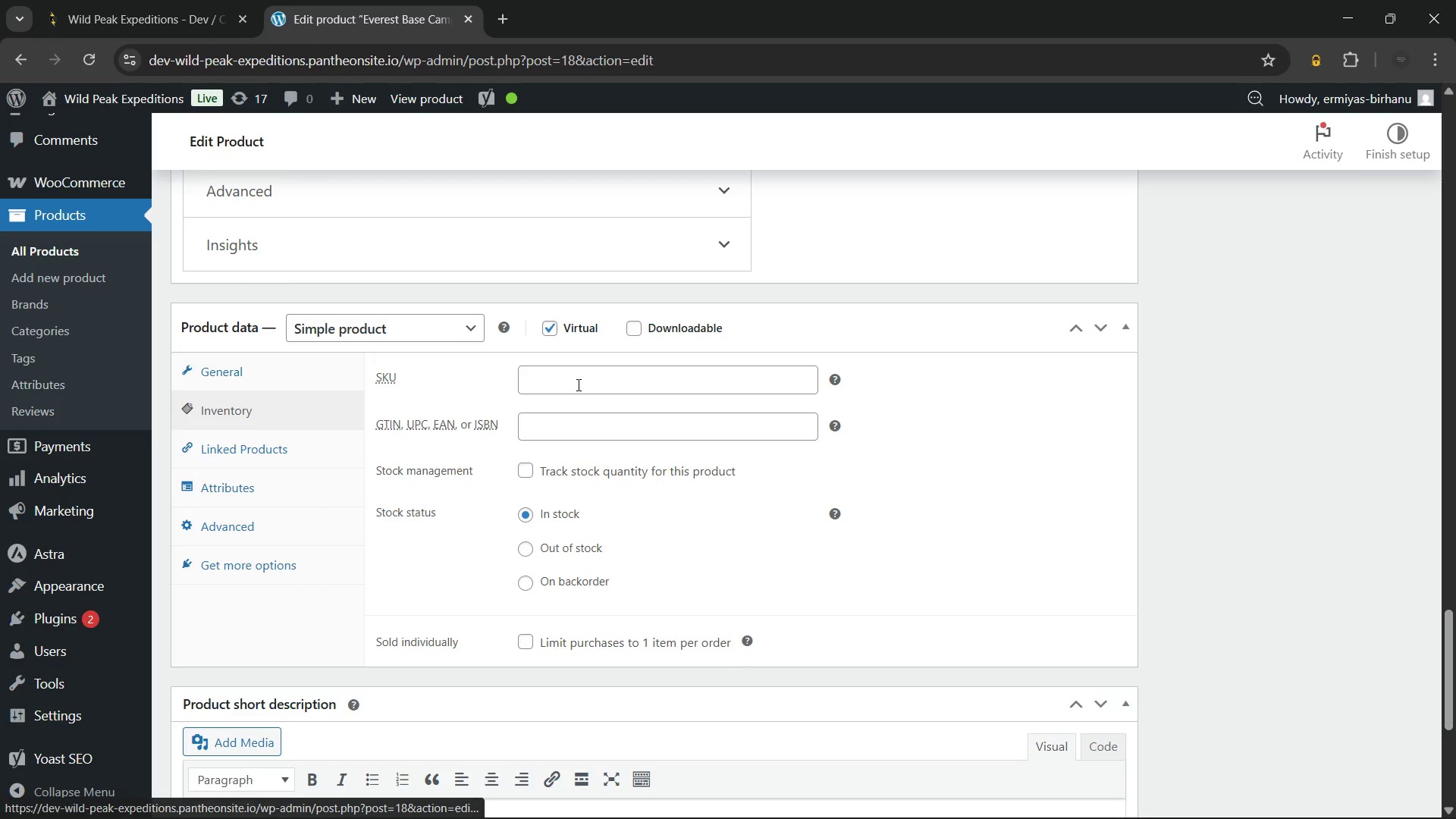 
left_click([577, 384])
 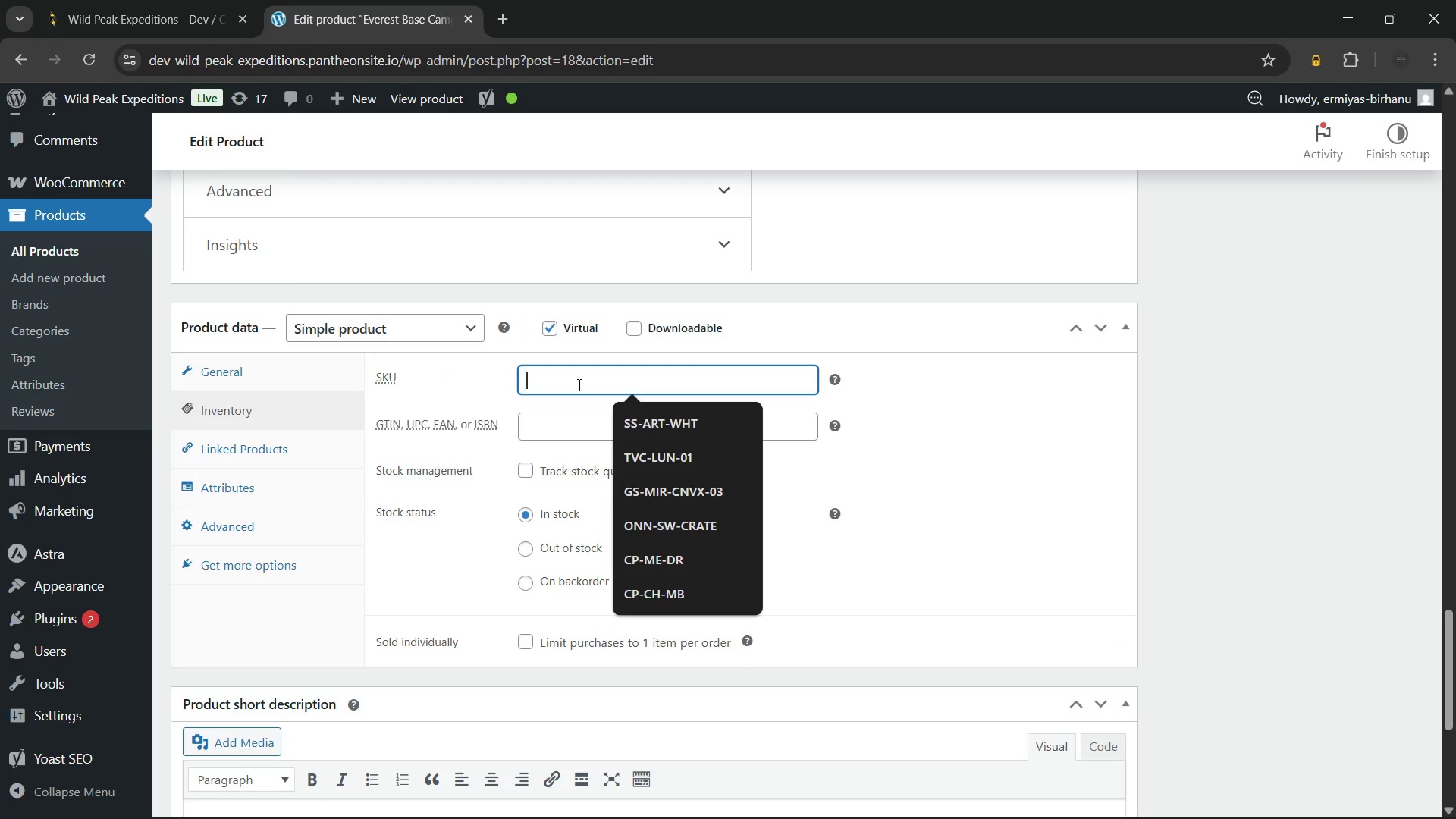 
key(CapsLock)
 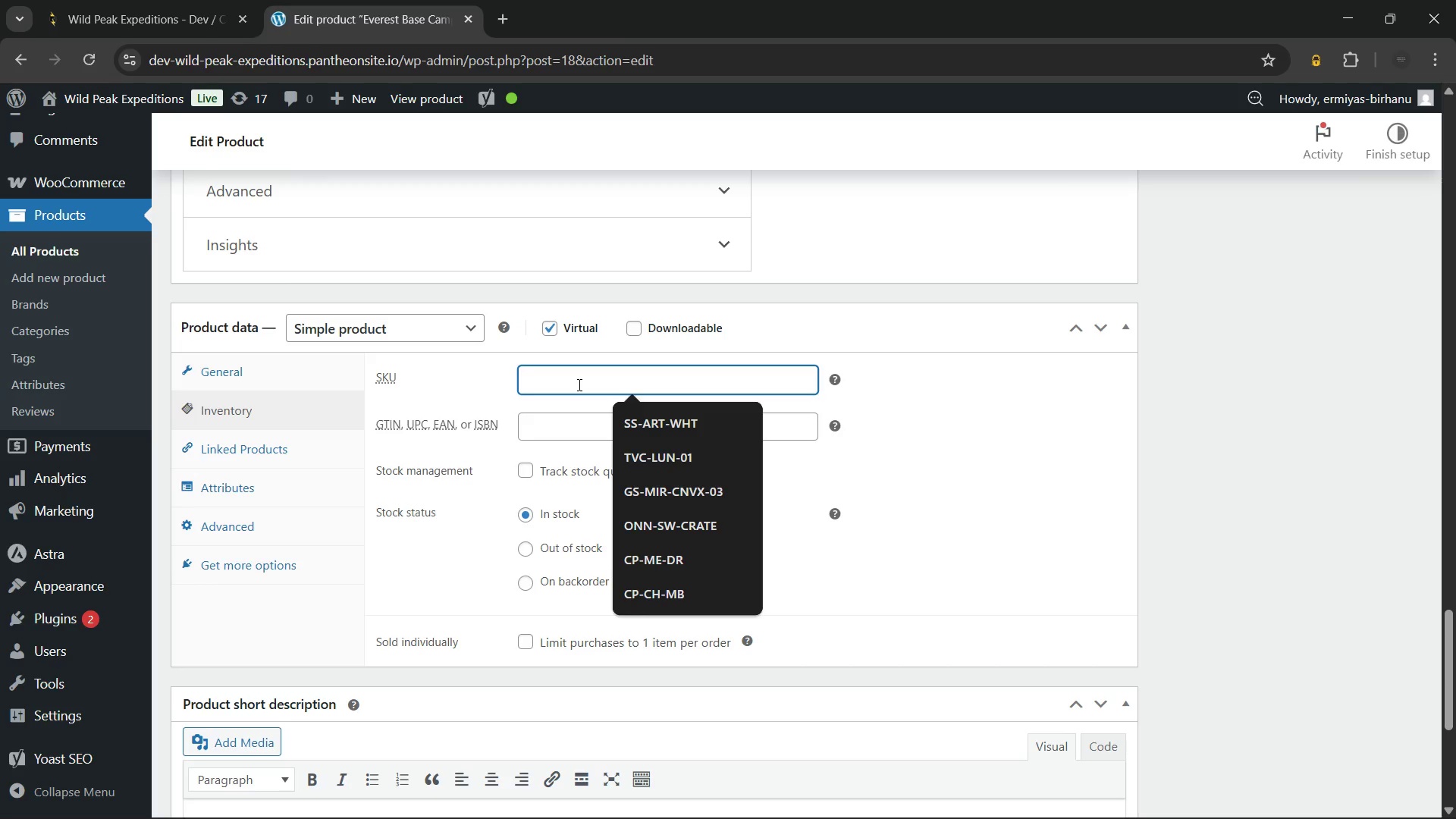 
type(WPE-EBC-004)
 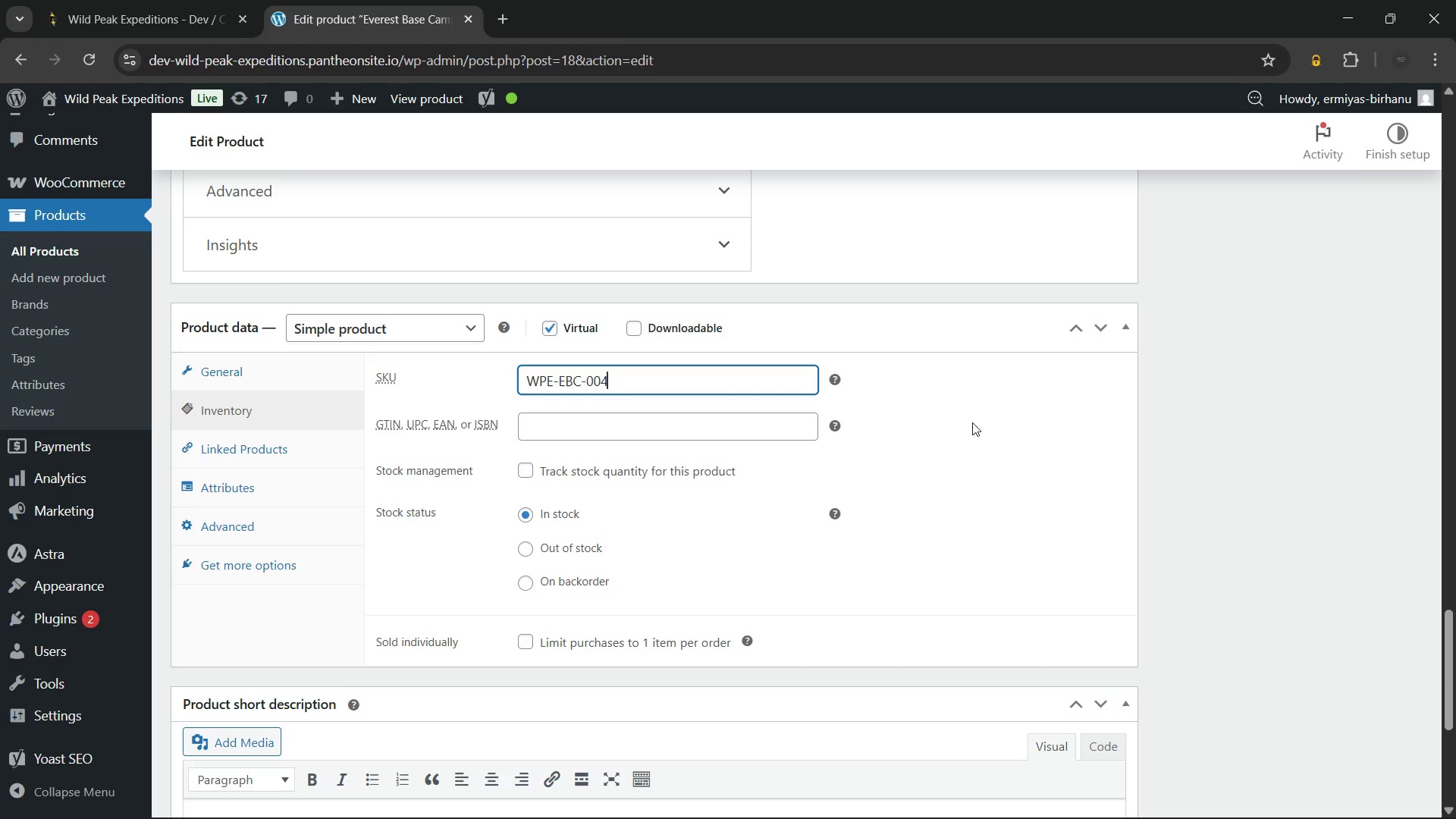 
left_click([1003, 396])
 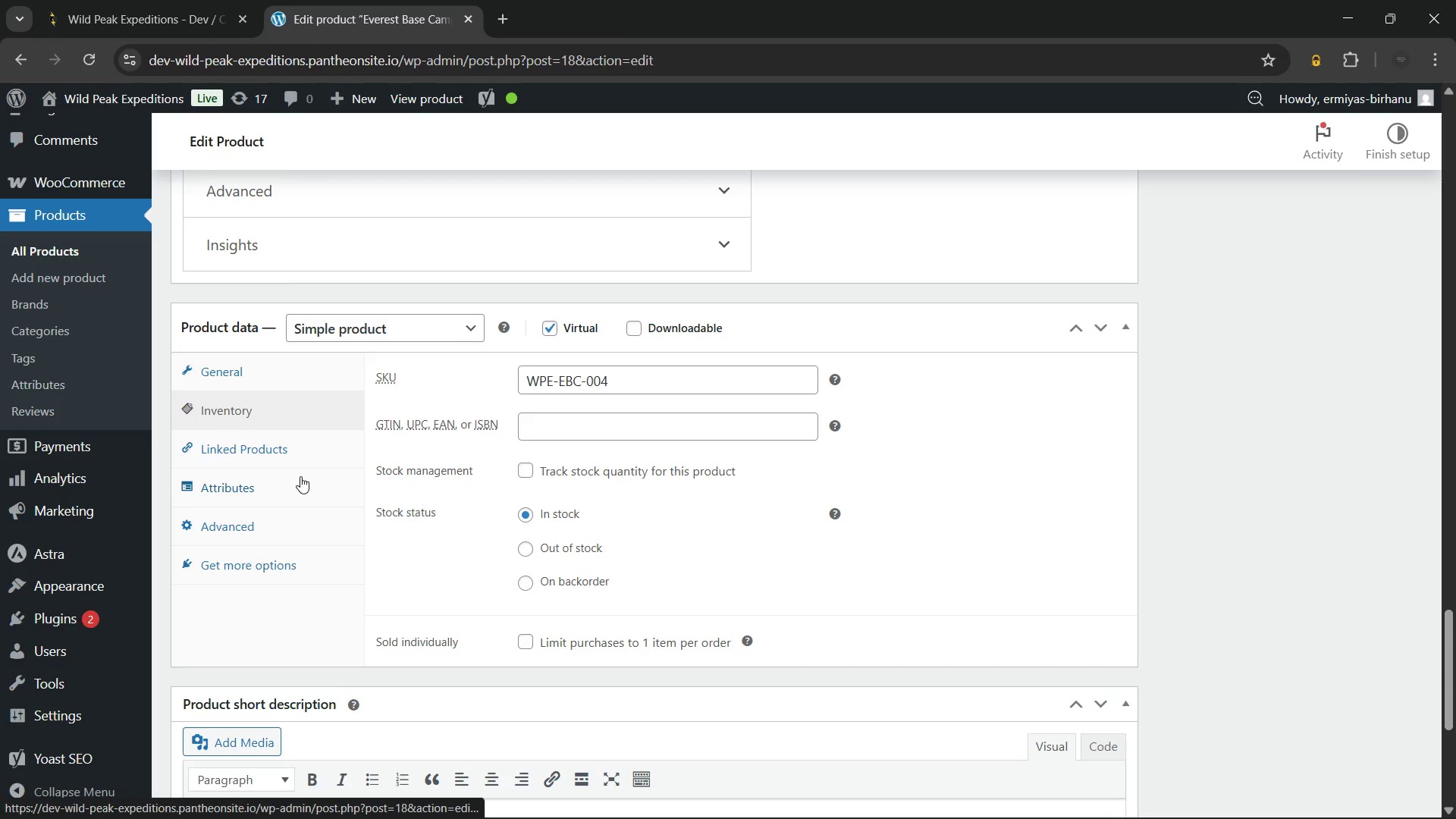 
left_click([300, 476])
 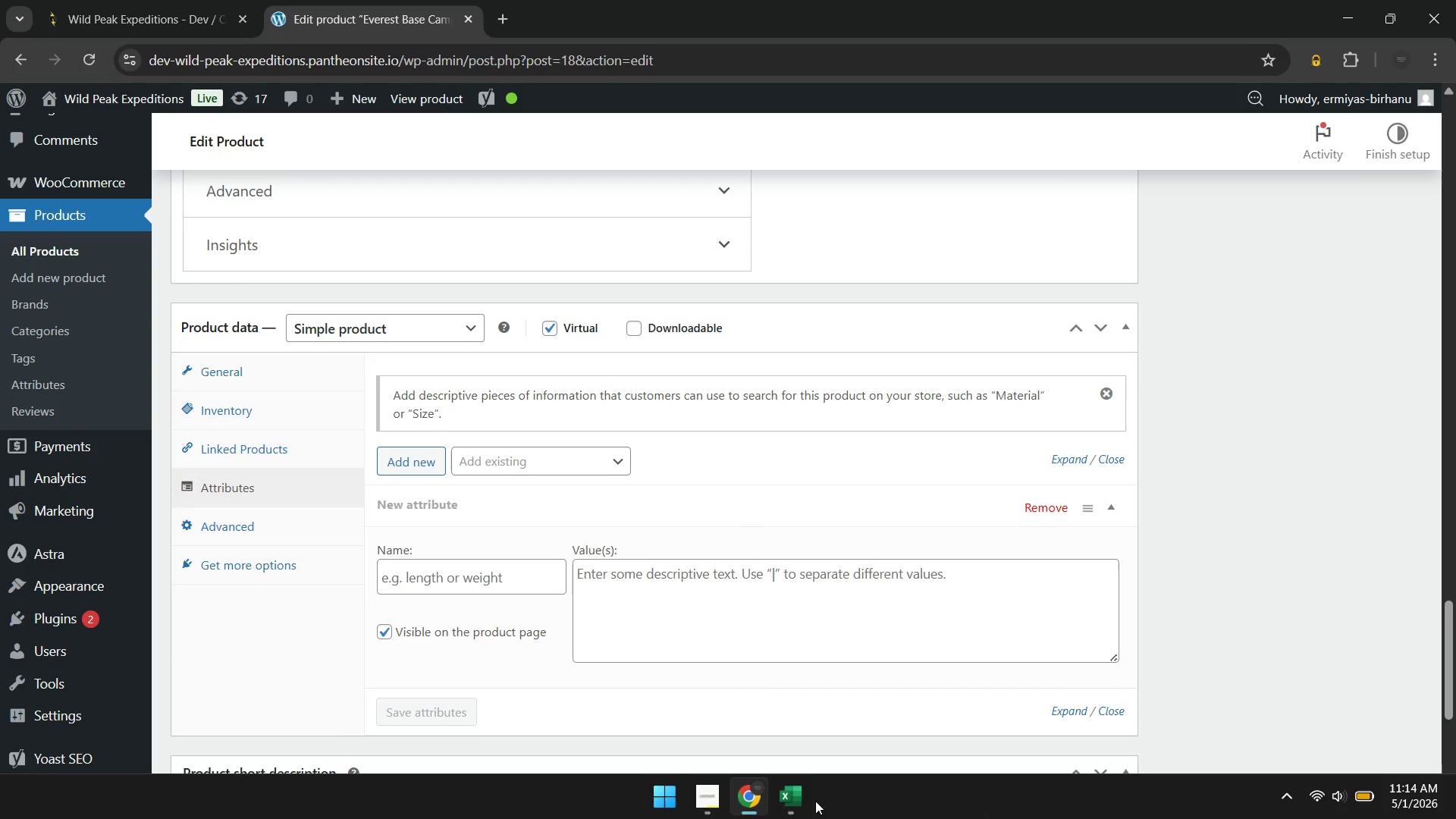 
left_click([805, 799])
 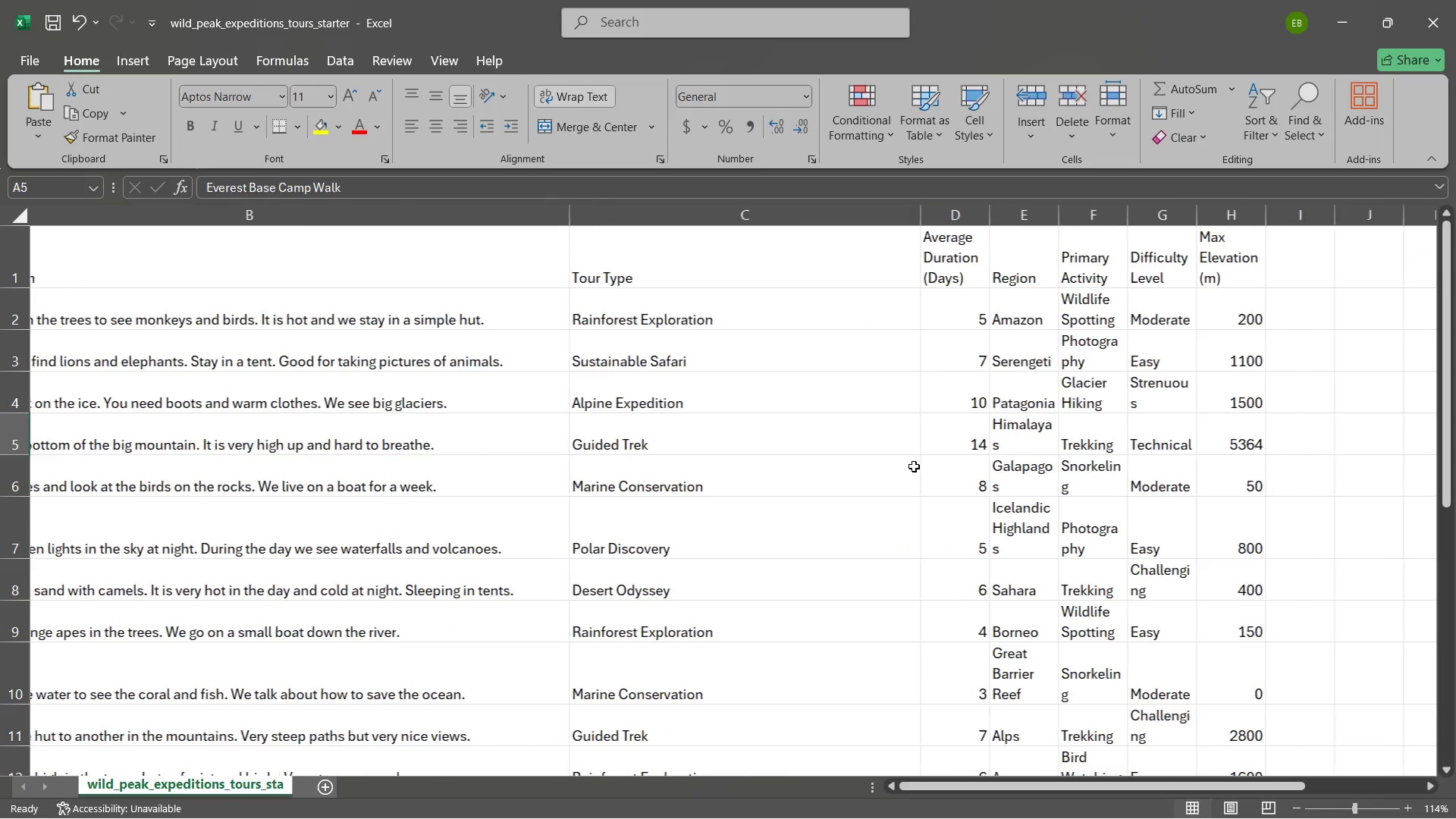 
left_click([902, 449])
 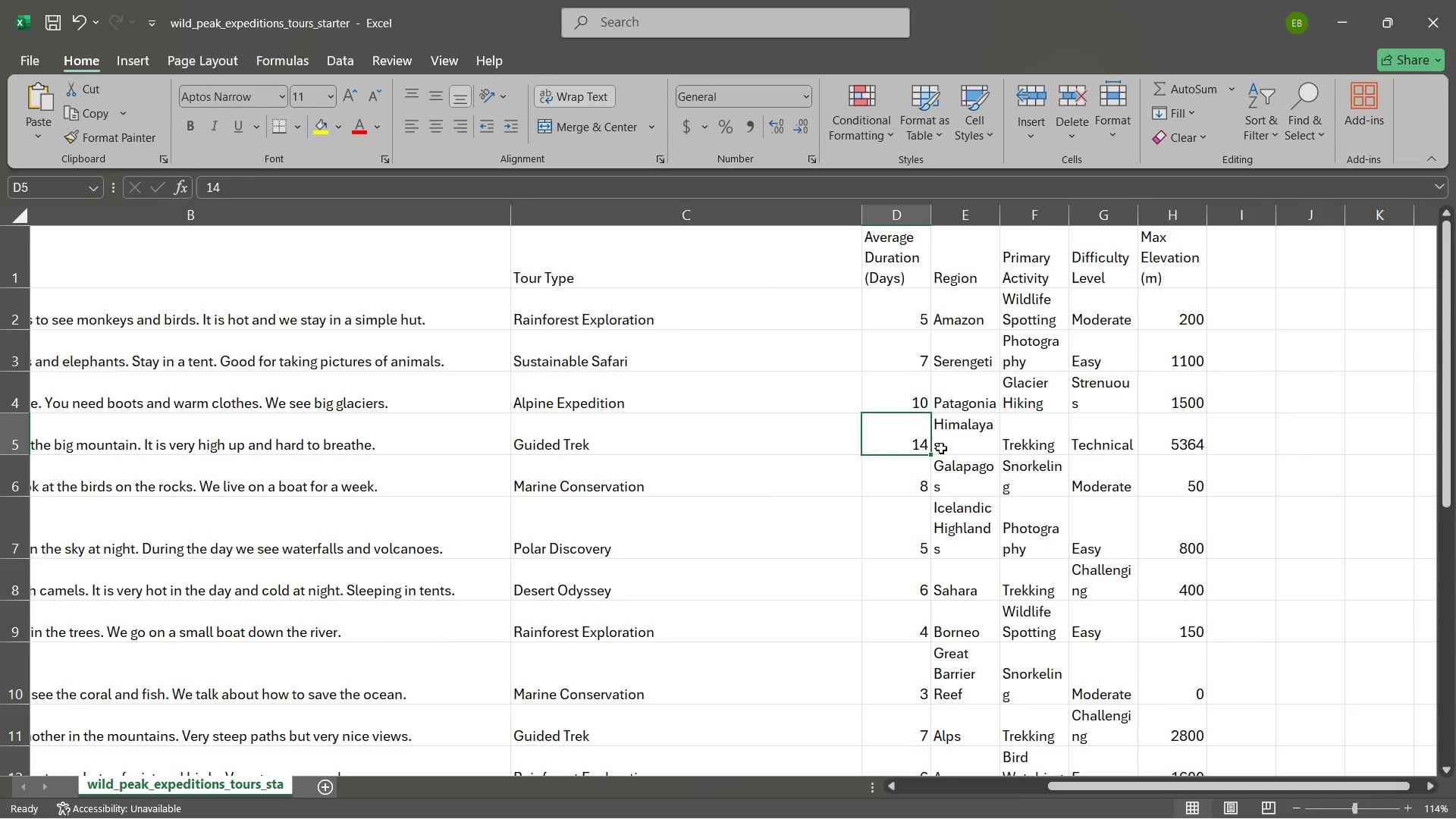 
left_click([950, 447])
 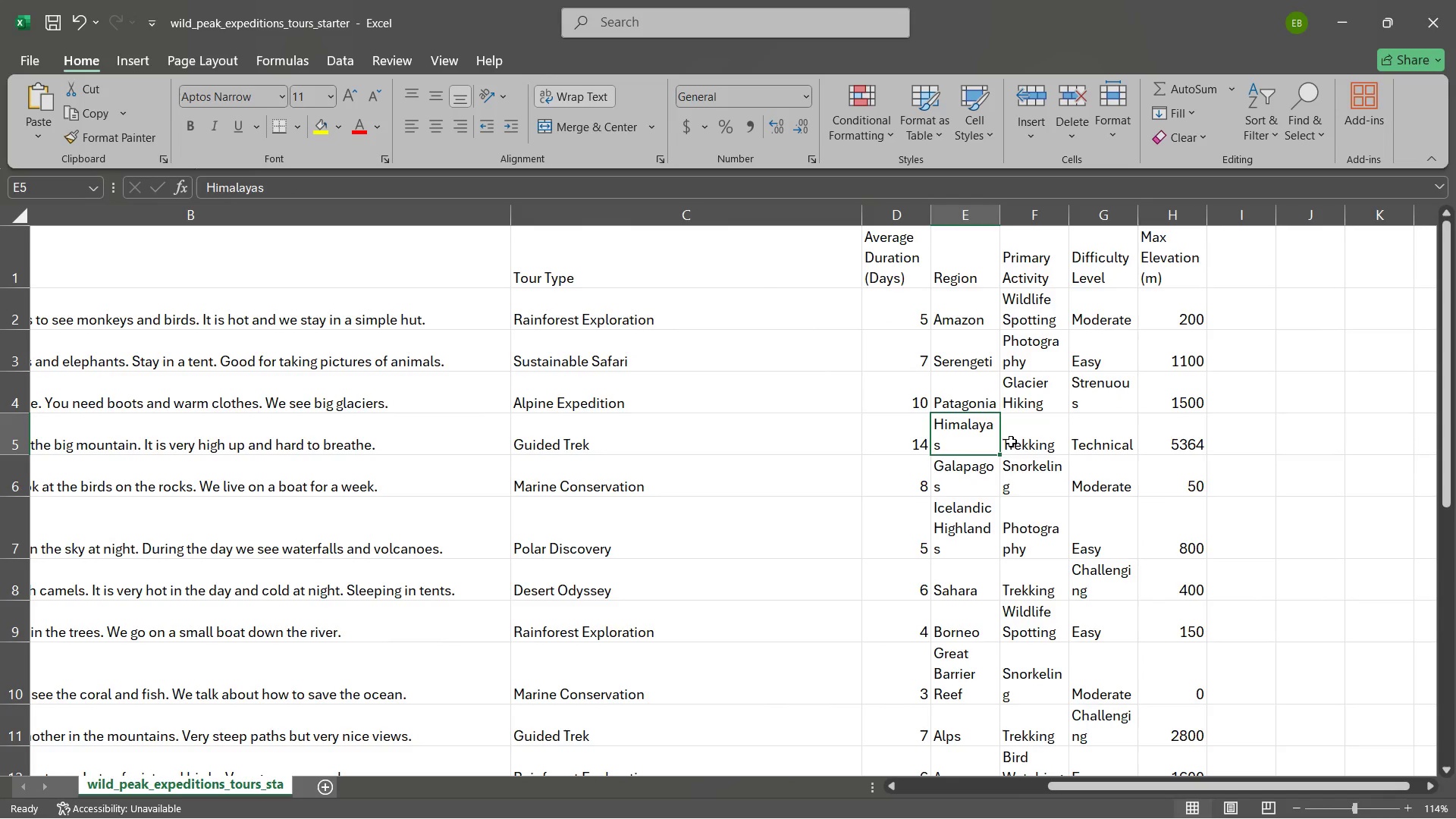 
left_click([1011, 441])
 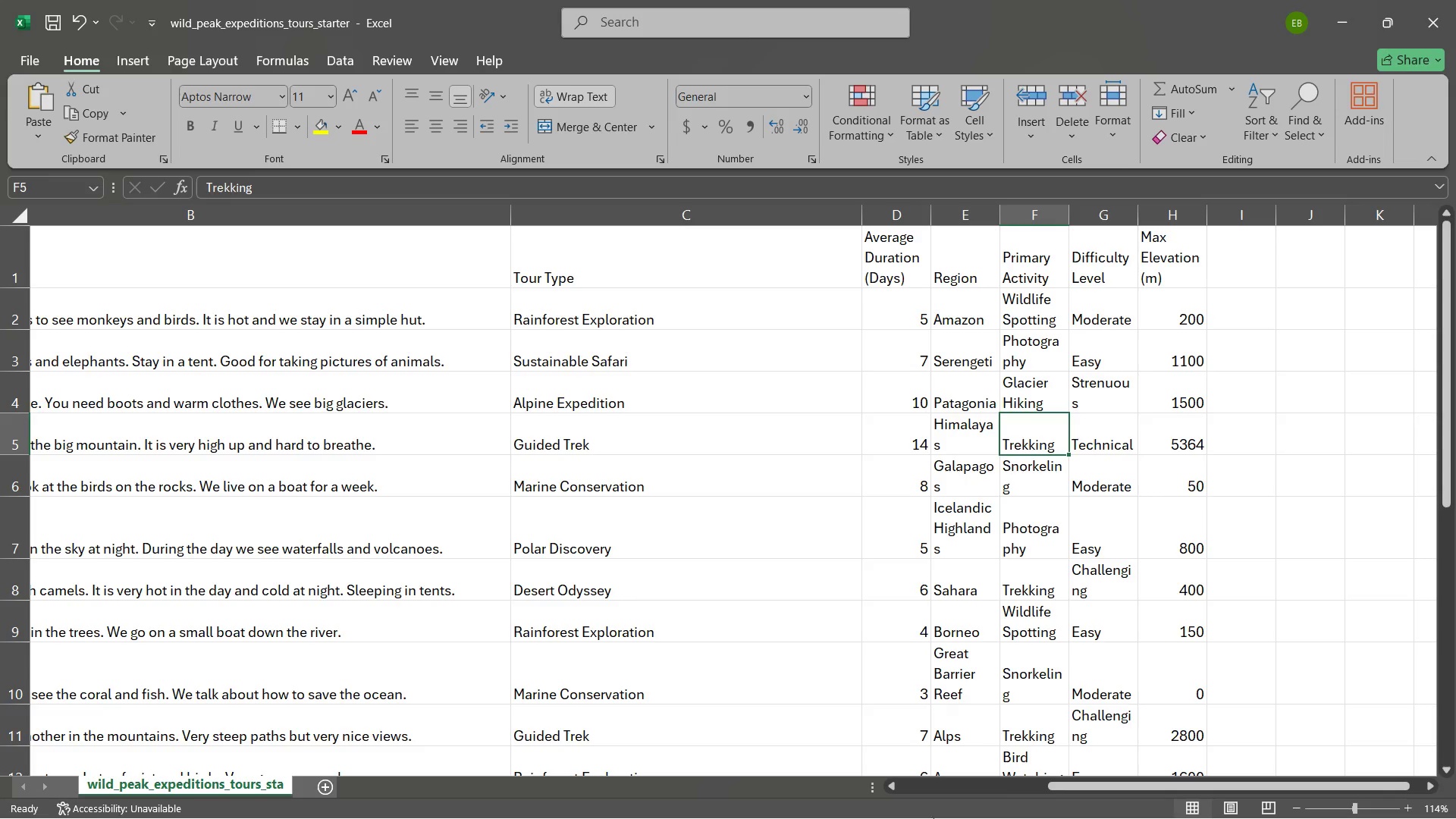 
wait(5.77)
 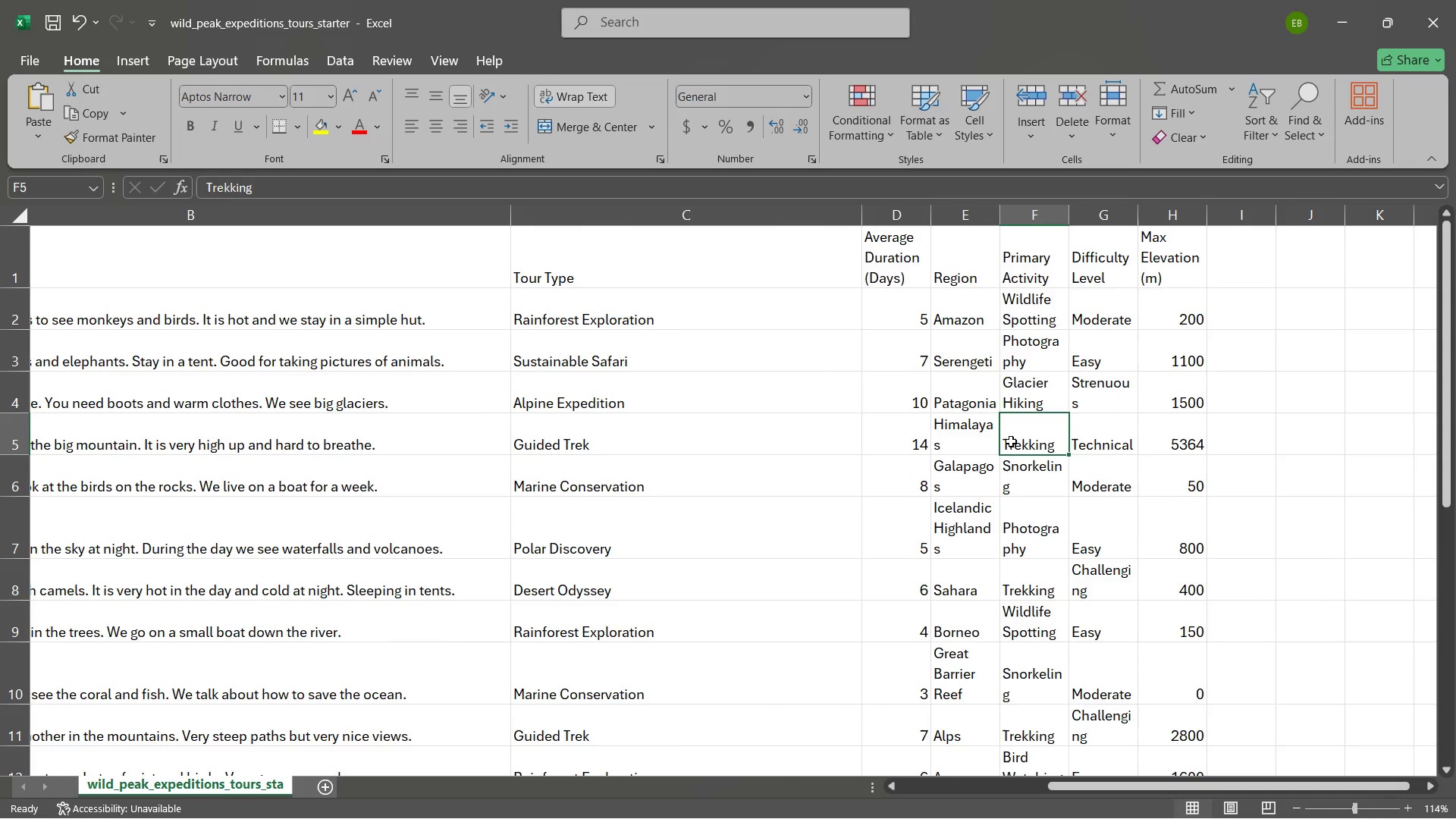 
left_click([757, 810])
 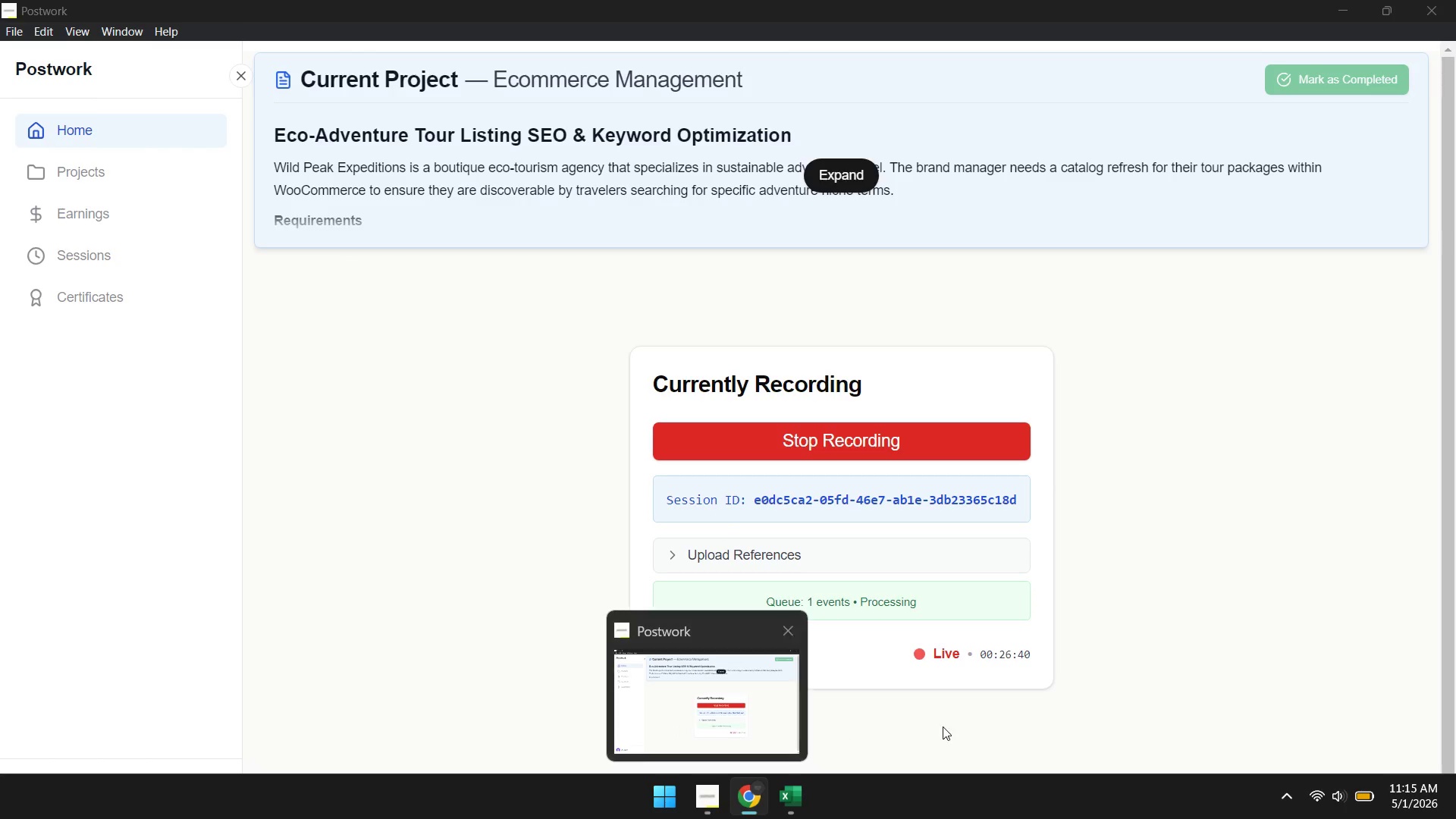 
wait(11.0)
 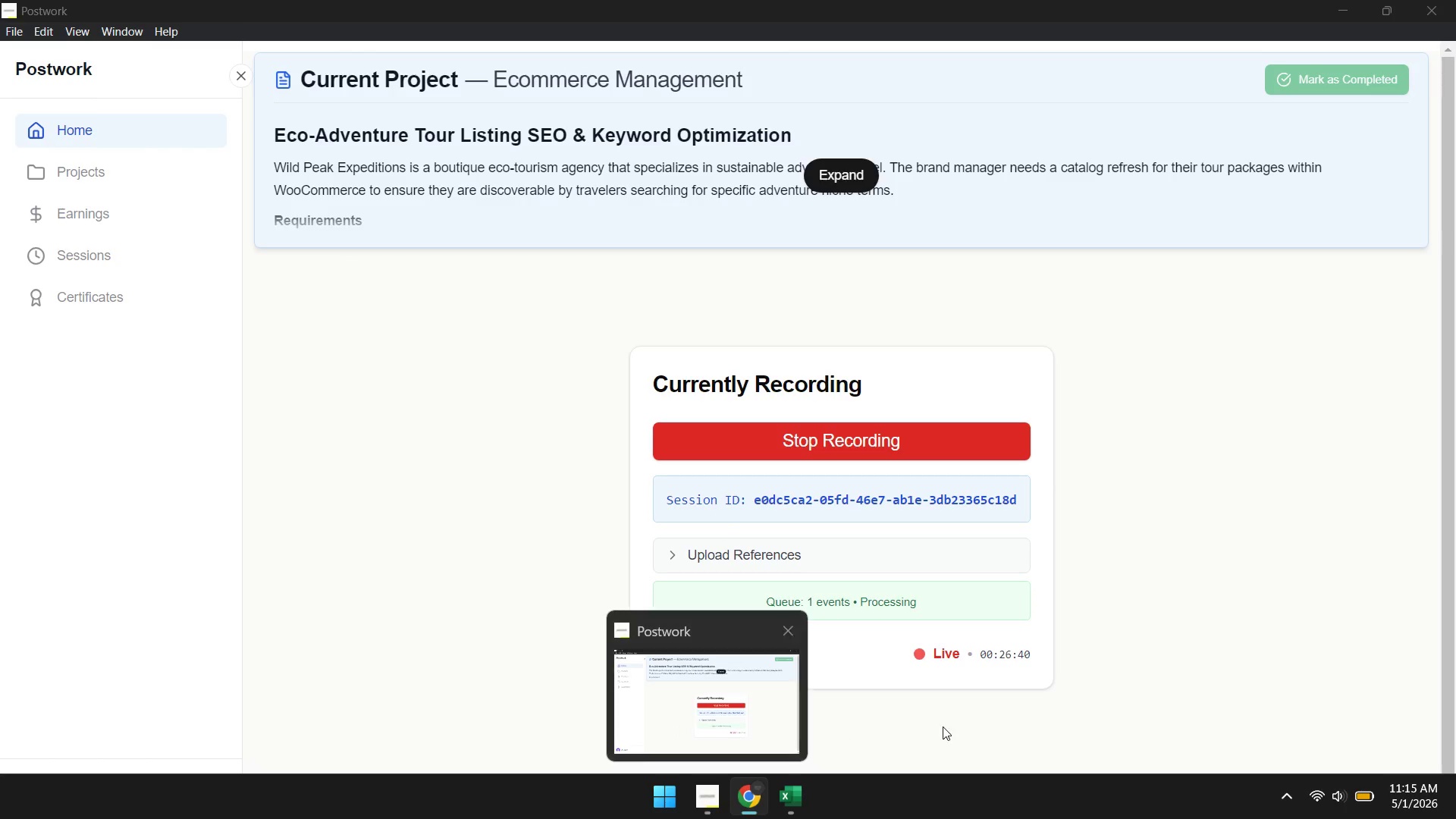 
left_click([555, 463])
 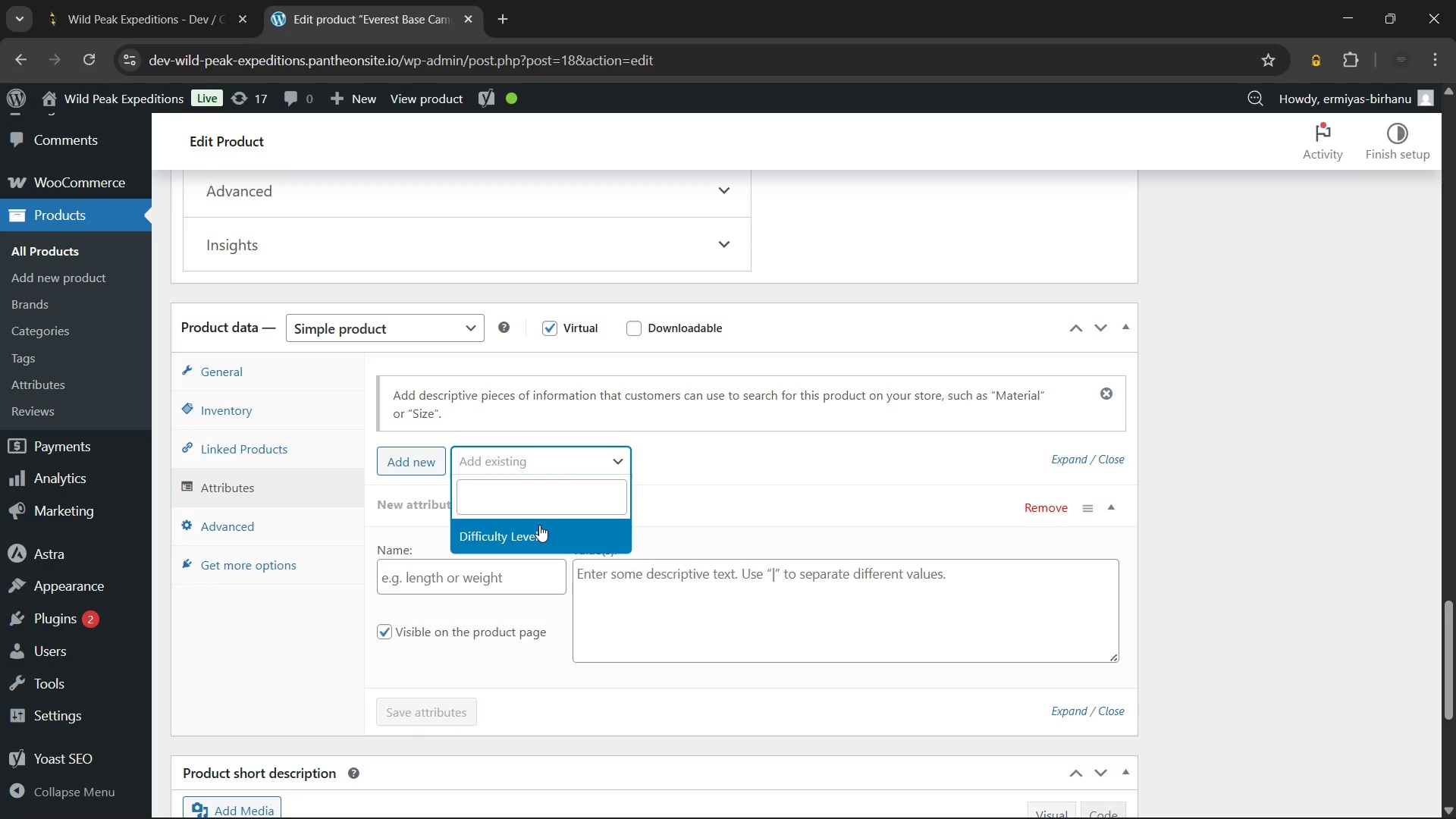 
left_click([539, 525])
 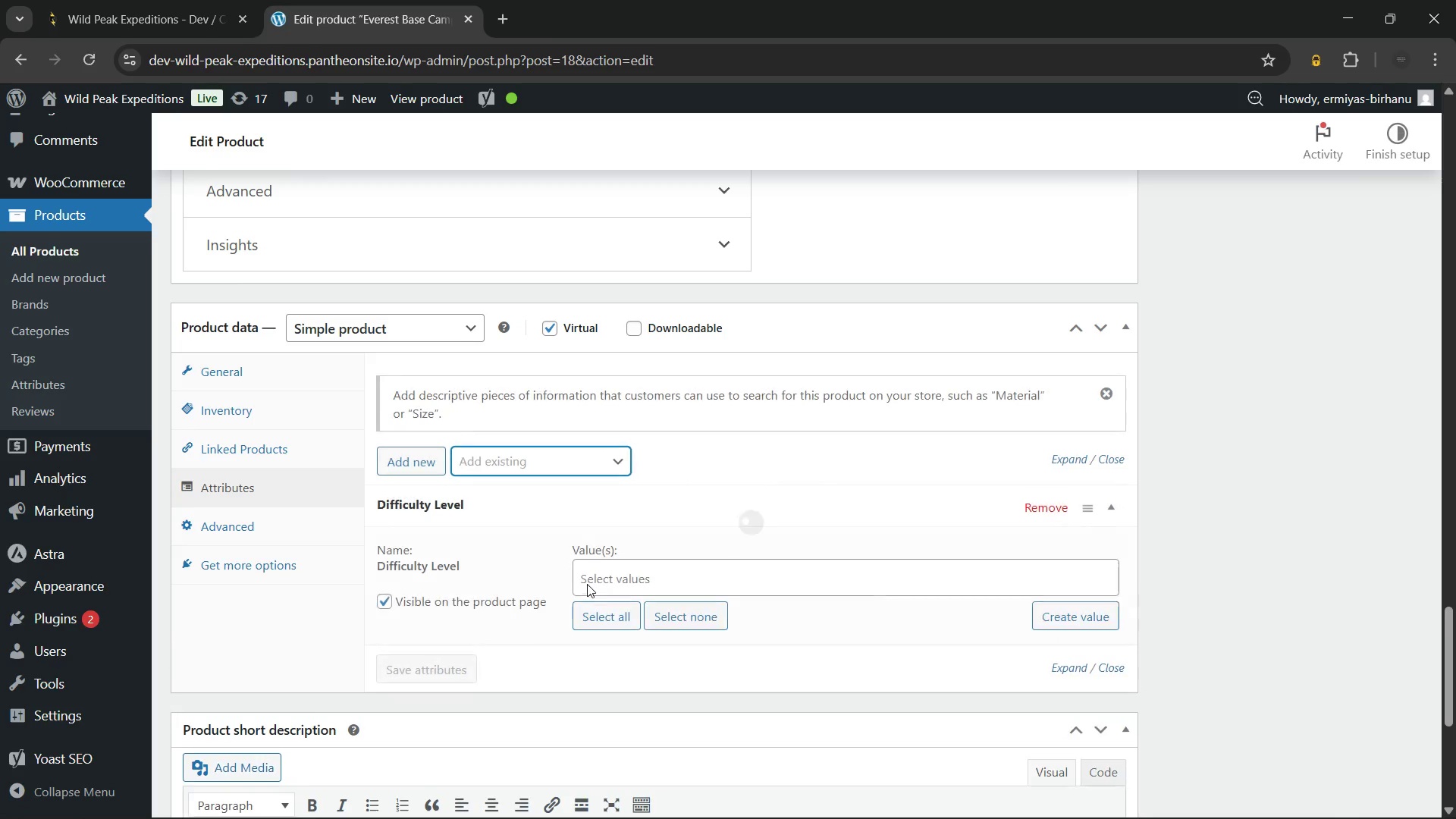 
mouse_move([611, 591])
 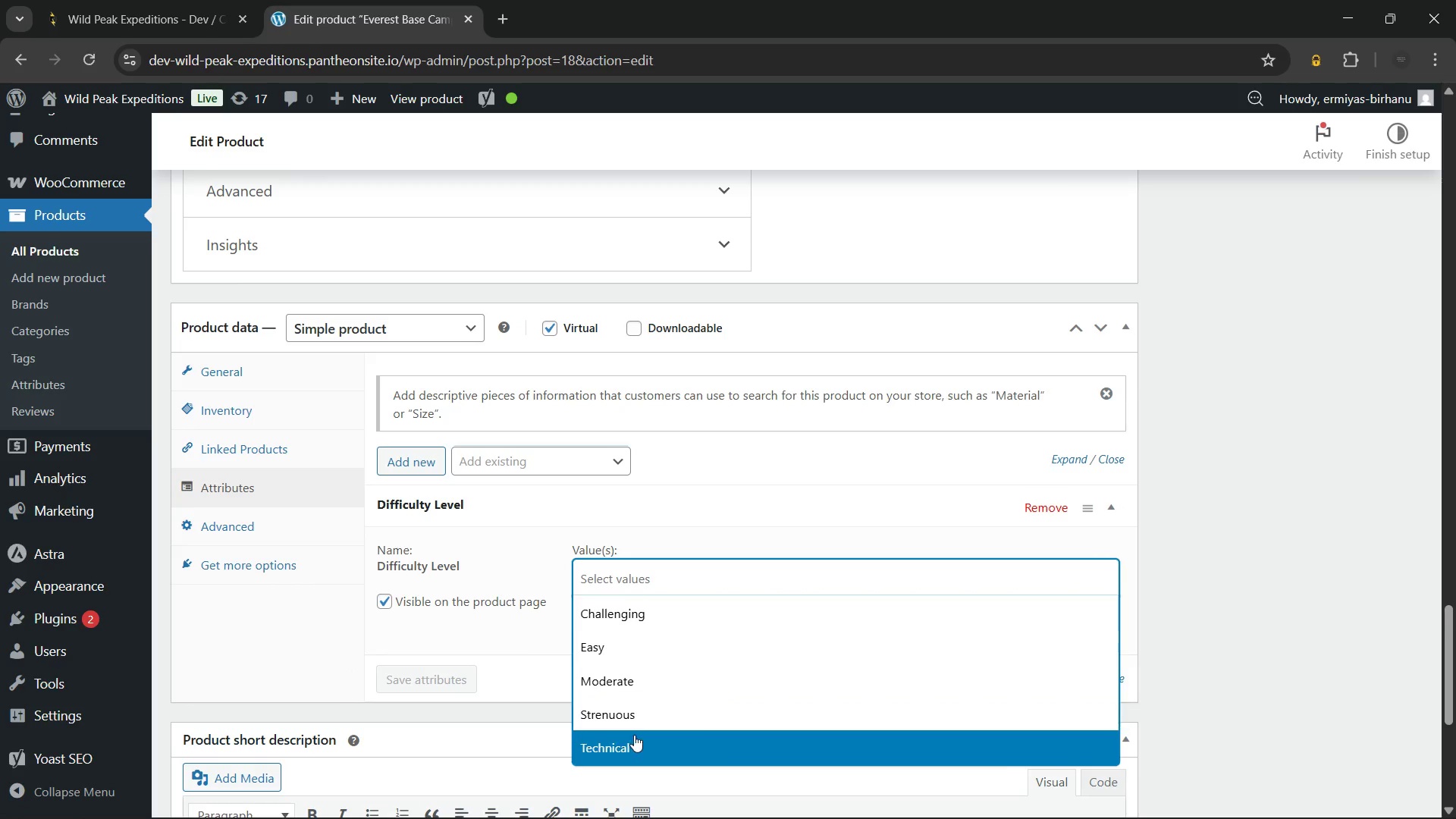 
left_click([630, 739])
 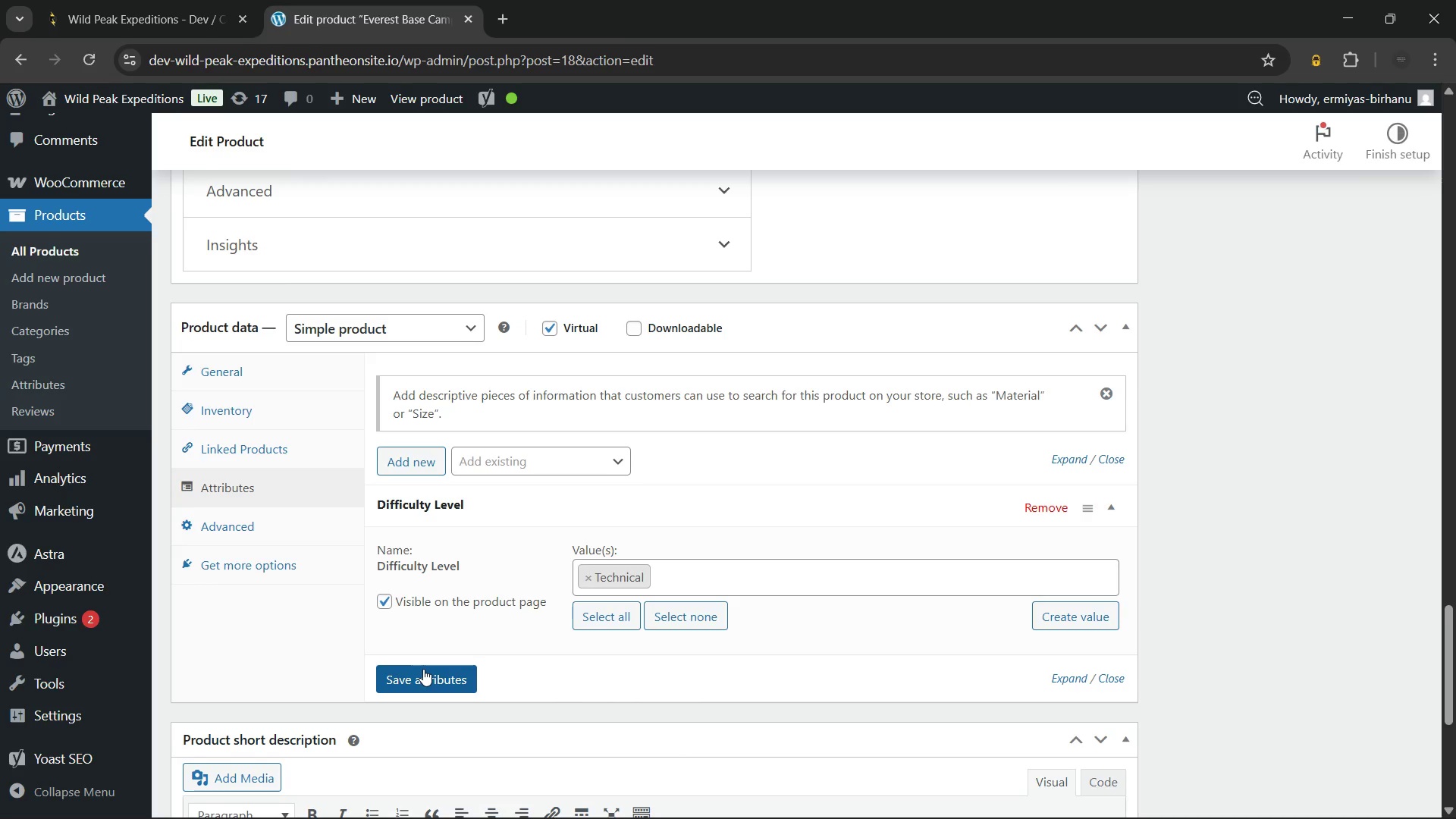 
left_click([423, 669])
 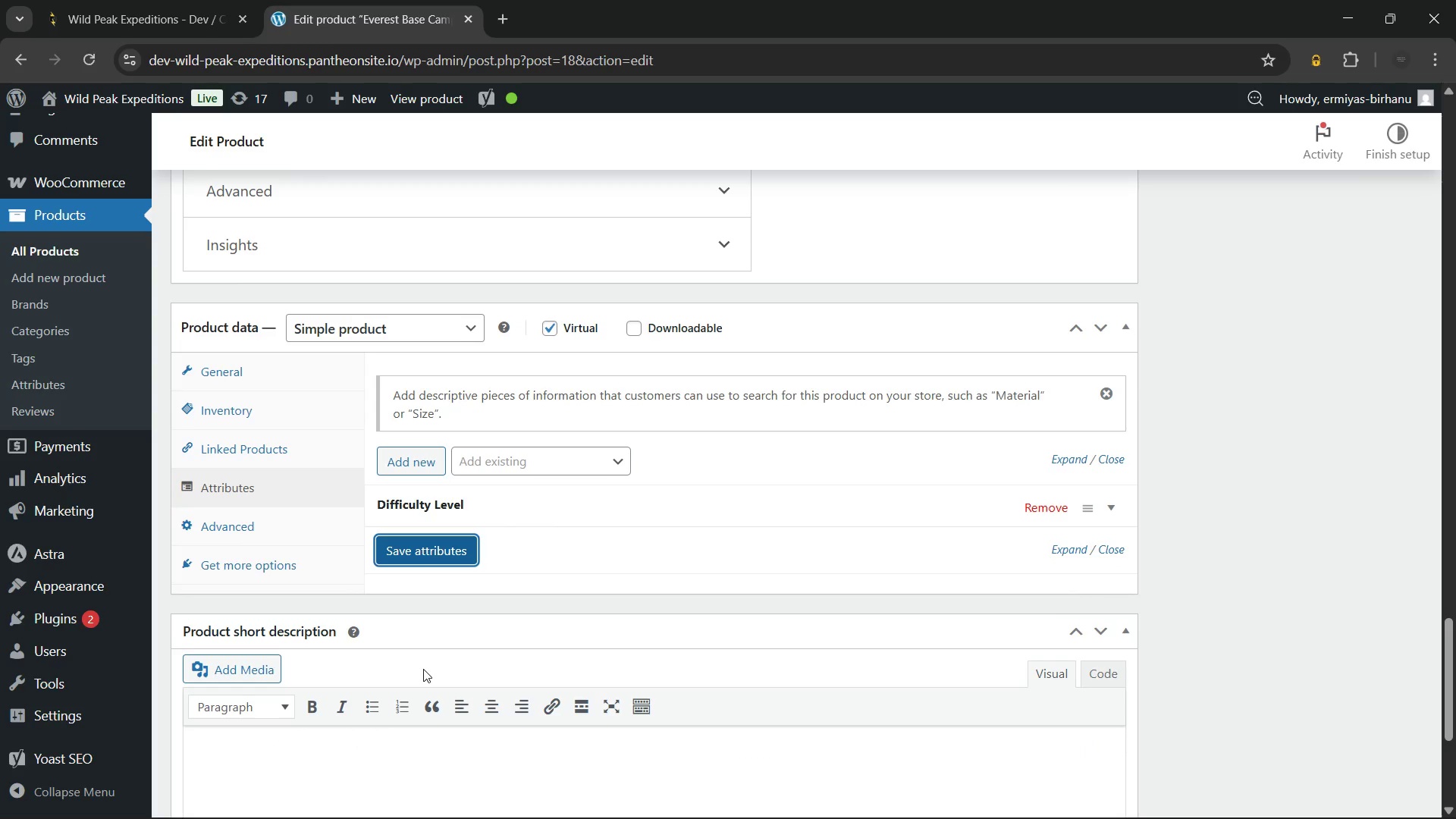 
wait(6.06)
 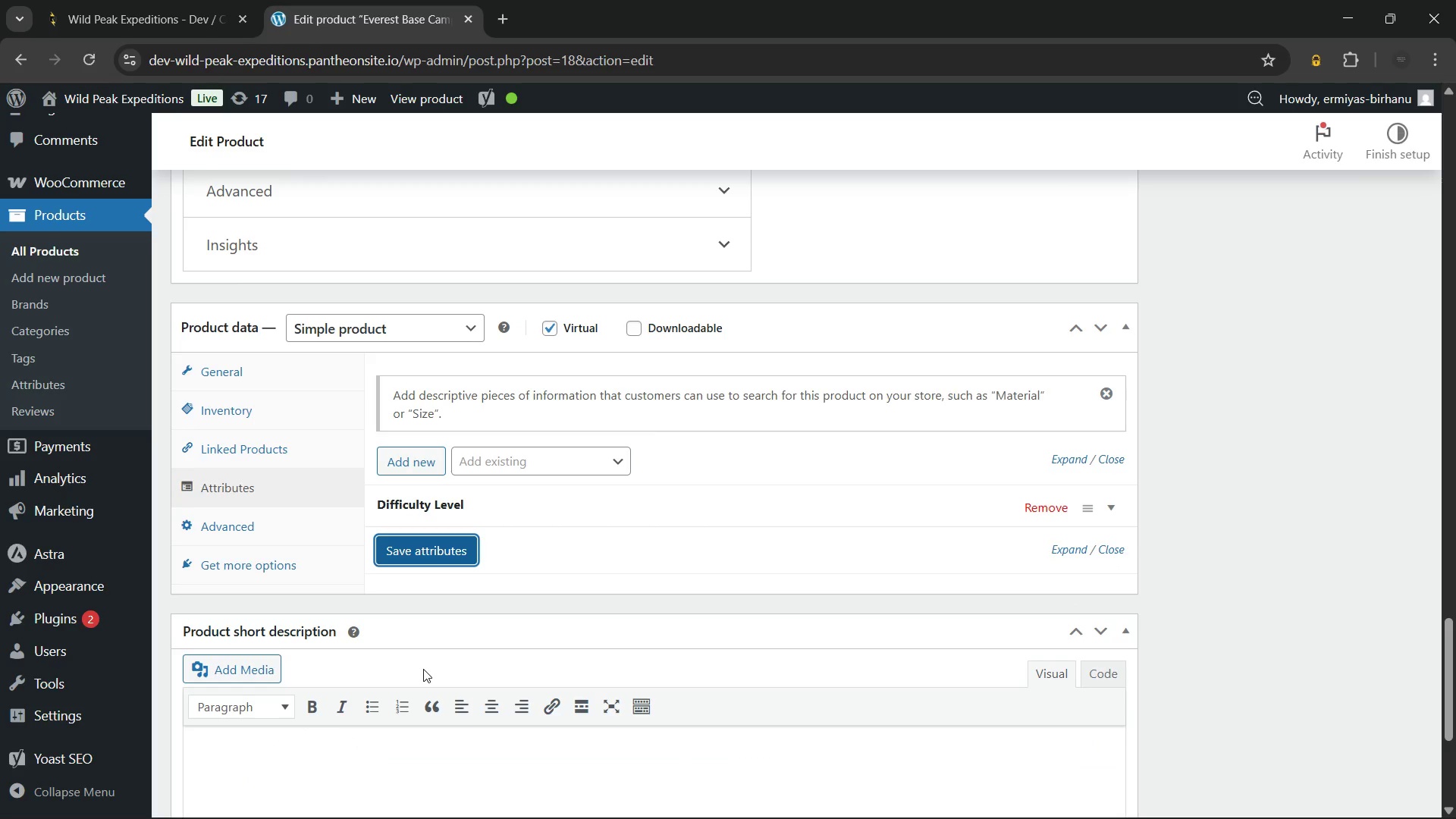 
left_click([408, 544])
 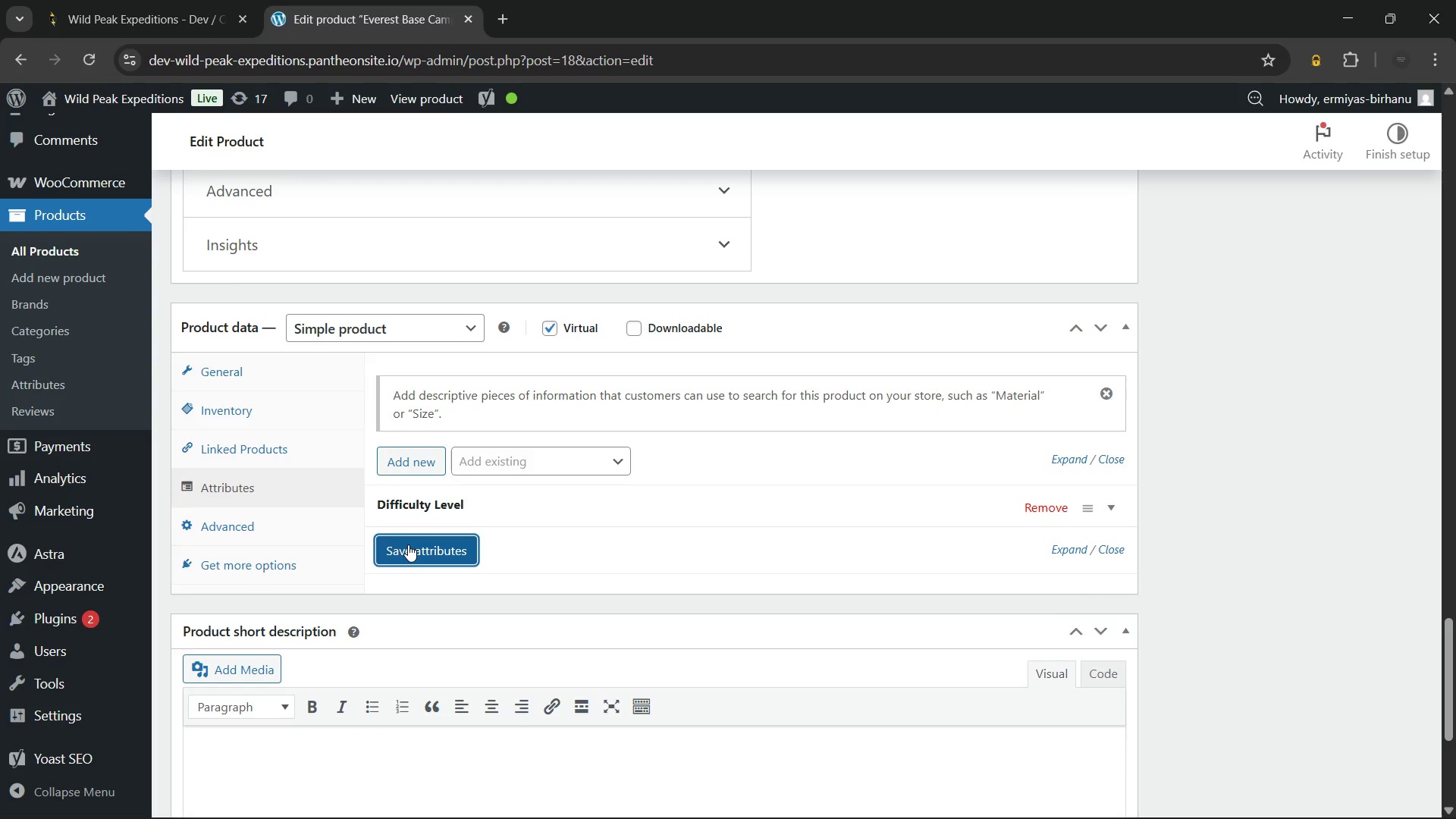 
wait(8.99)
 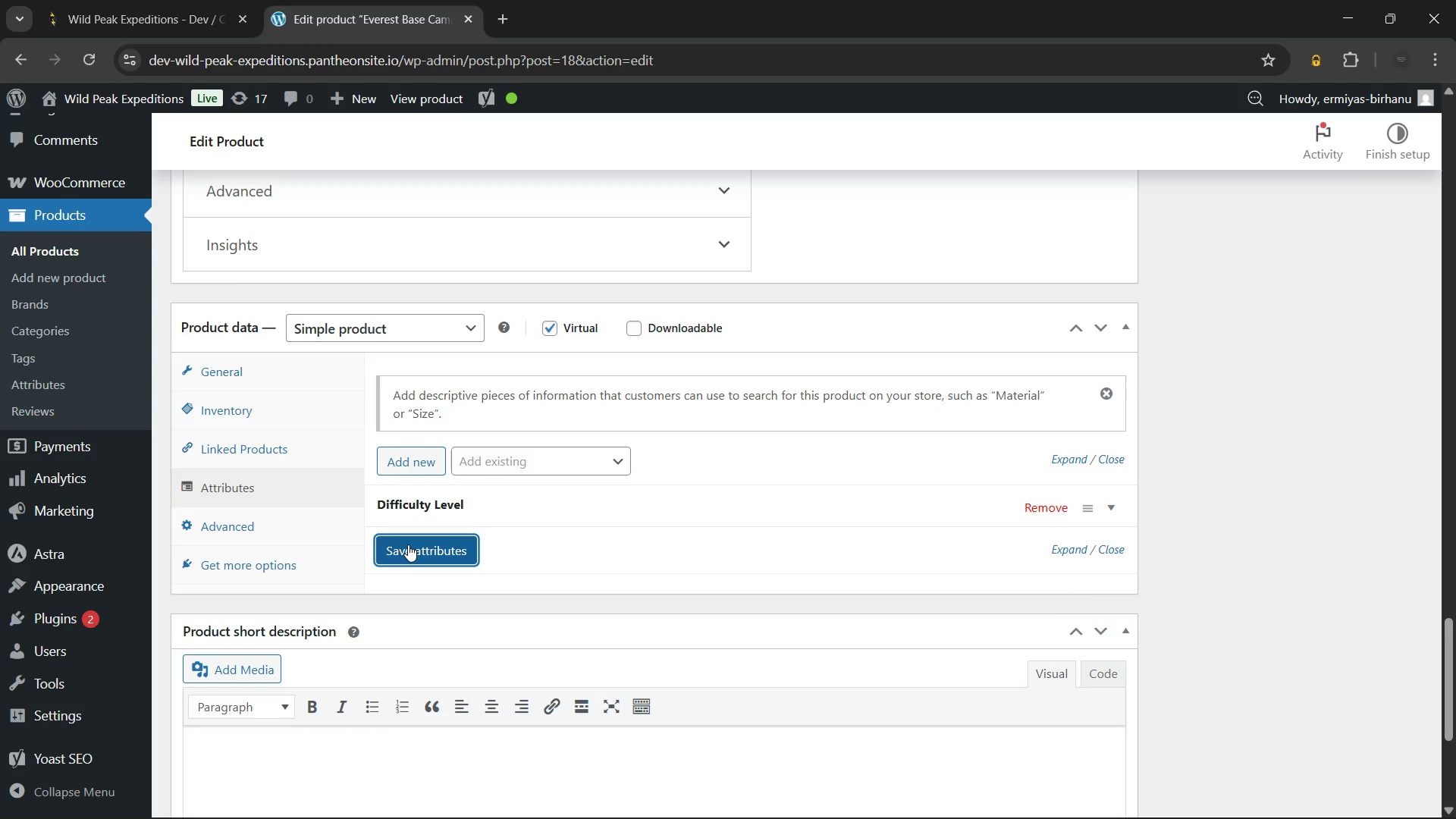 
scroll: coordinate [375, 544], scroll_direction: down, amount: 4.0
 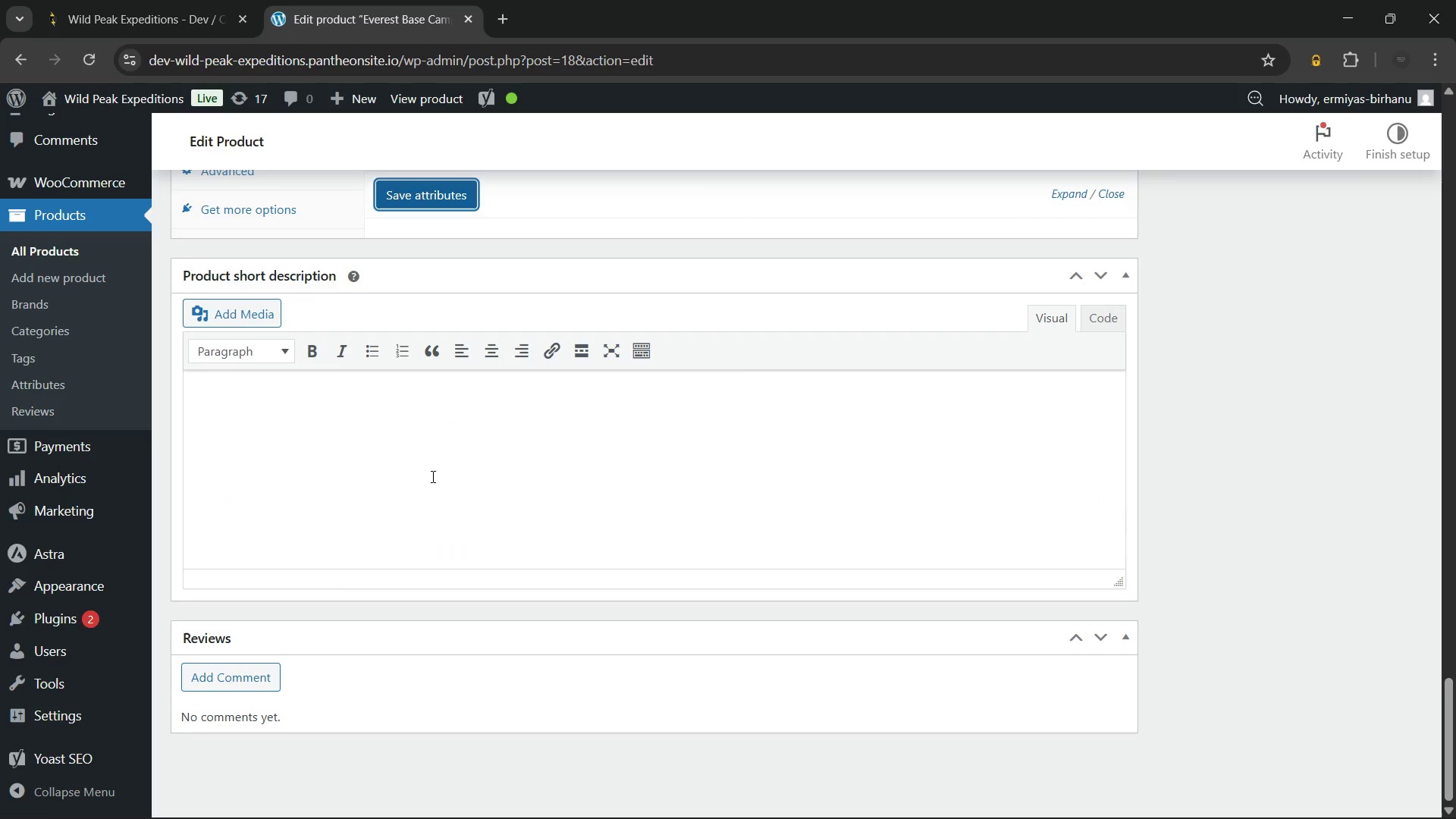 
left_click([431, 476])
 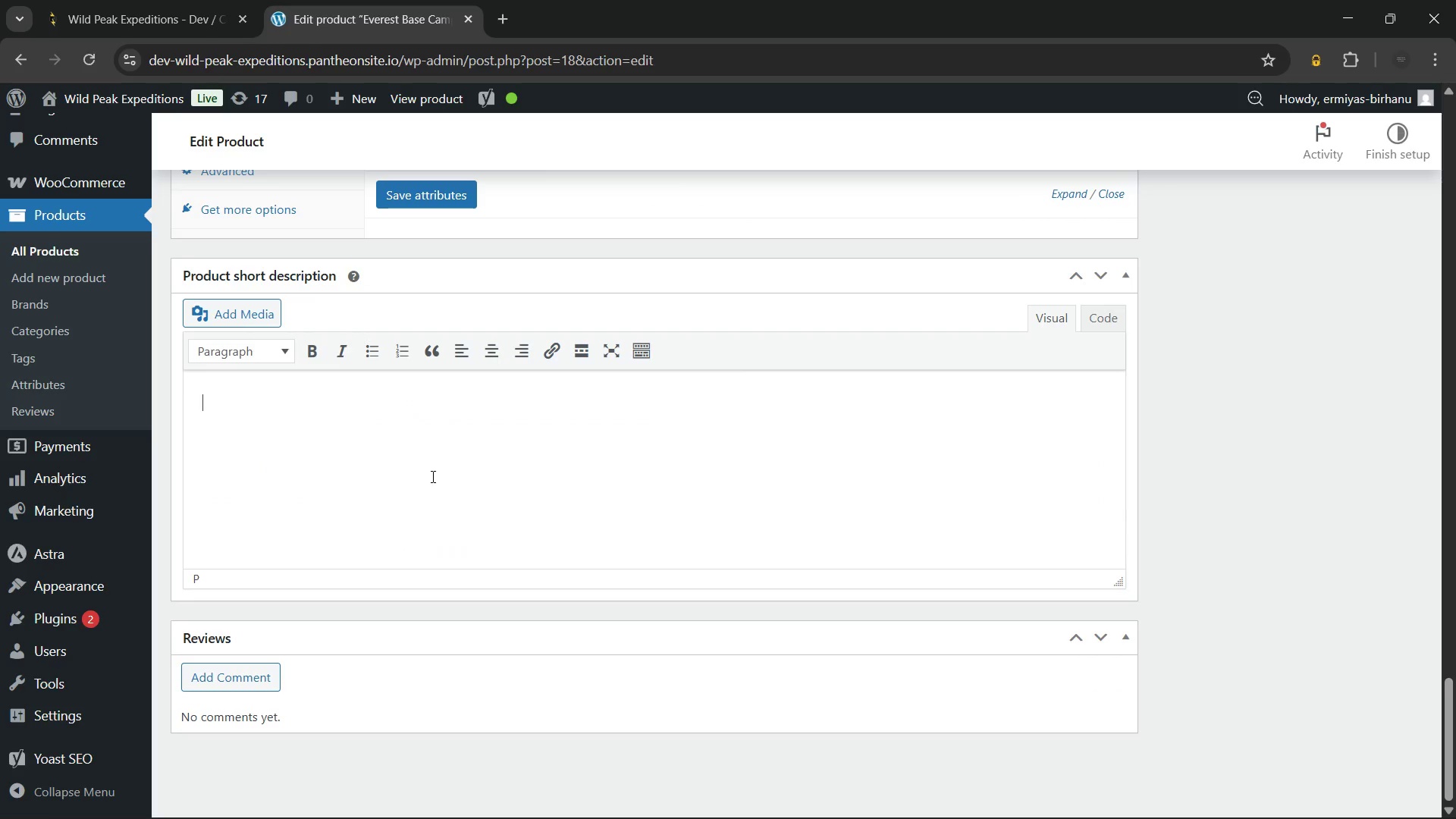 
type(Complete the iconic 14-day Everest Base Camp guided trek through Nepal's Khumbu Valley. Reach 5,364 m on a techi)
key(Backspace)
type(nical-rated)
 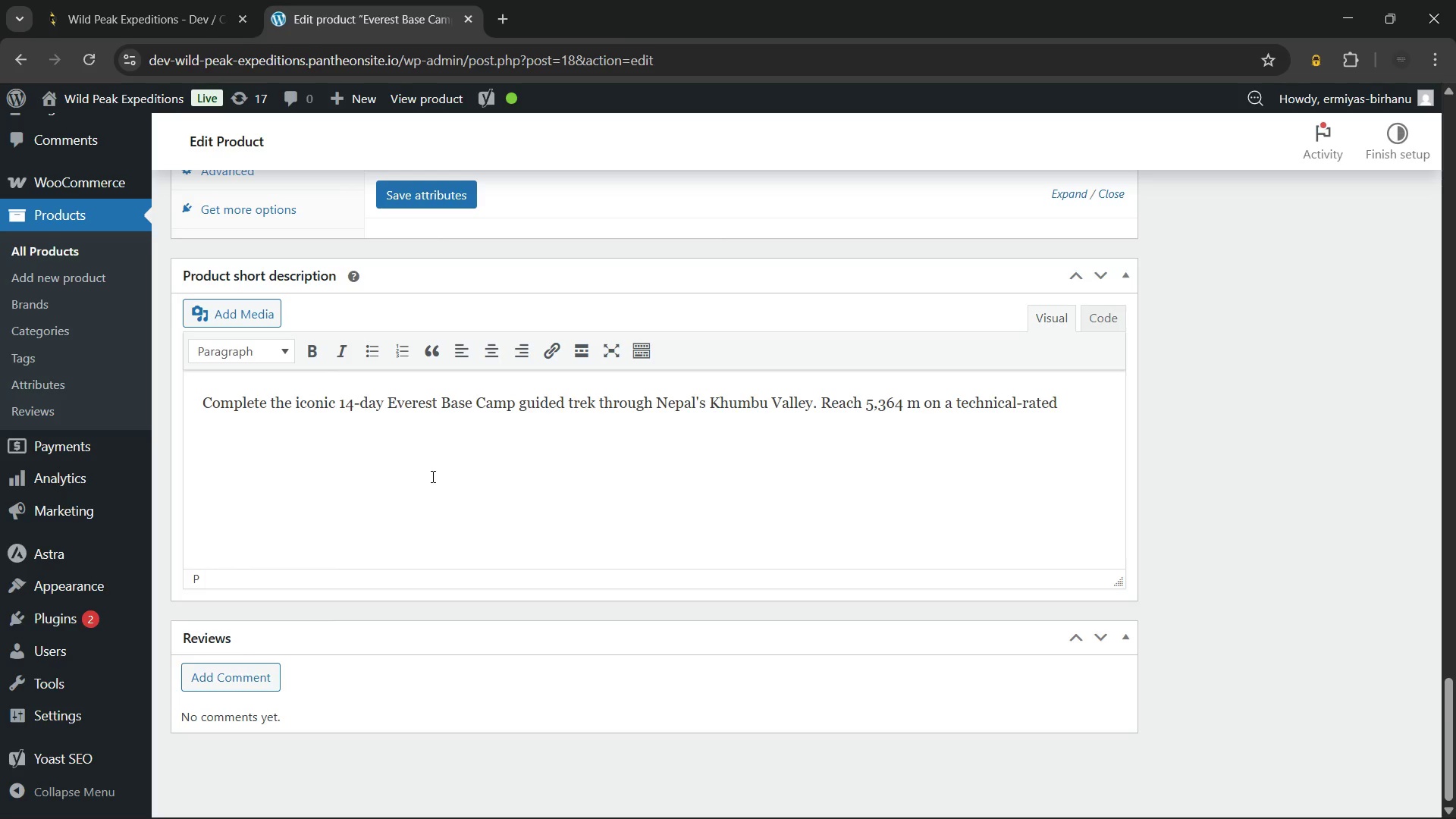 
wait(55.83)
 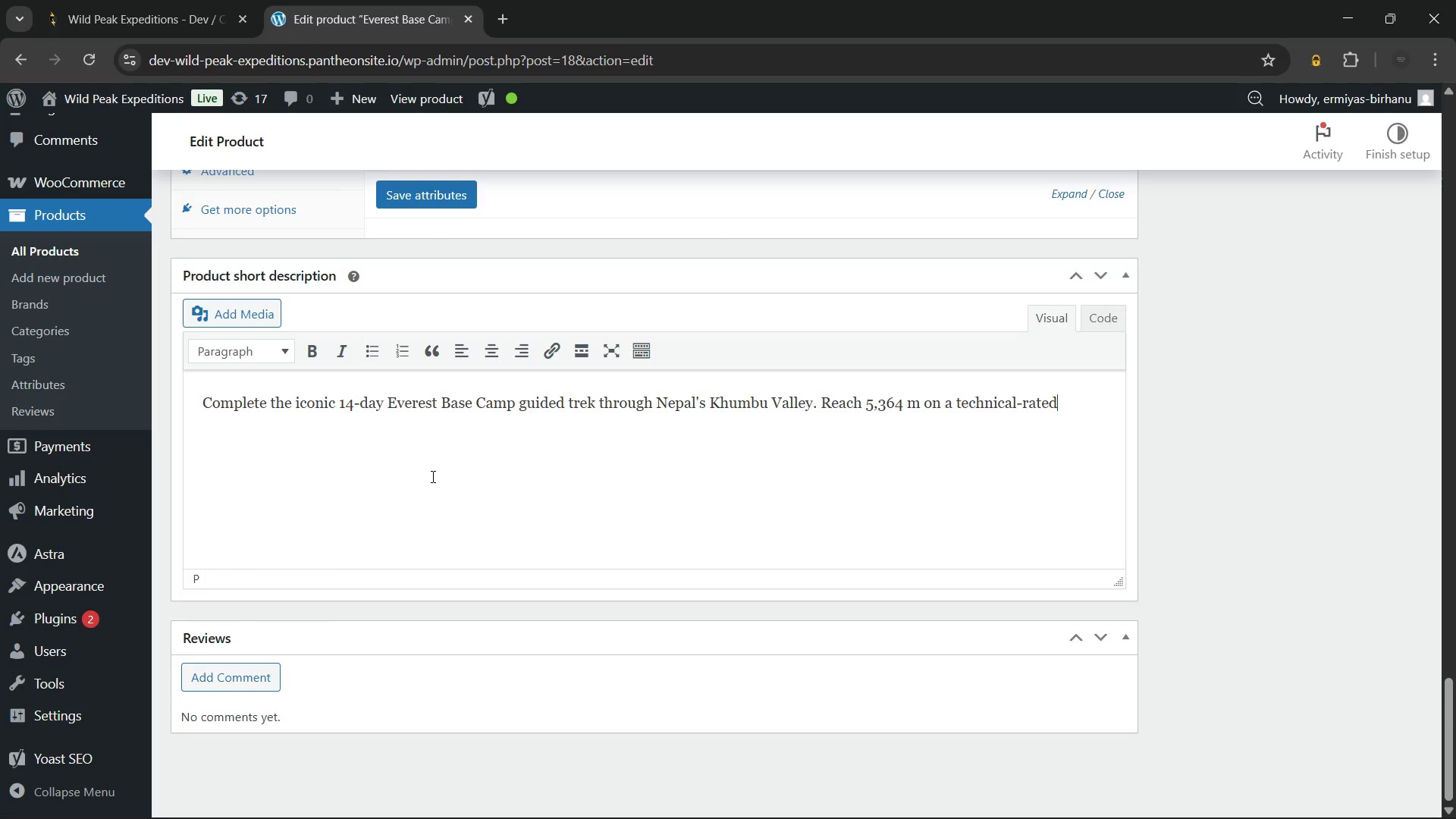 
type( Himalayan expedition with expert Sherpa guides.)
 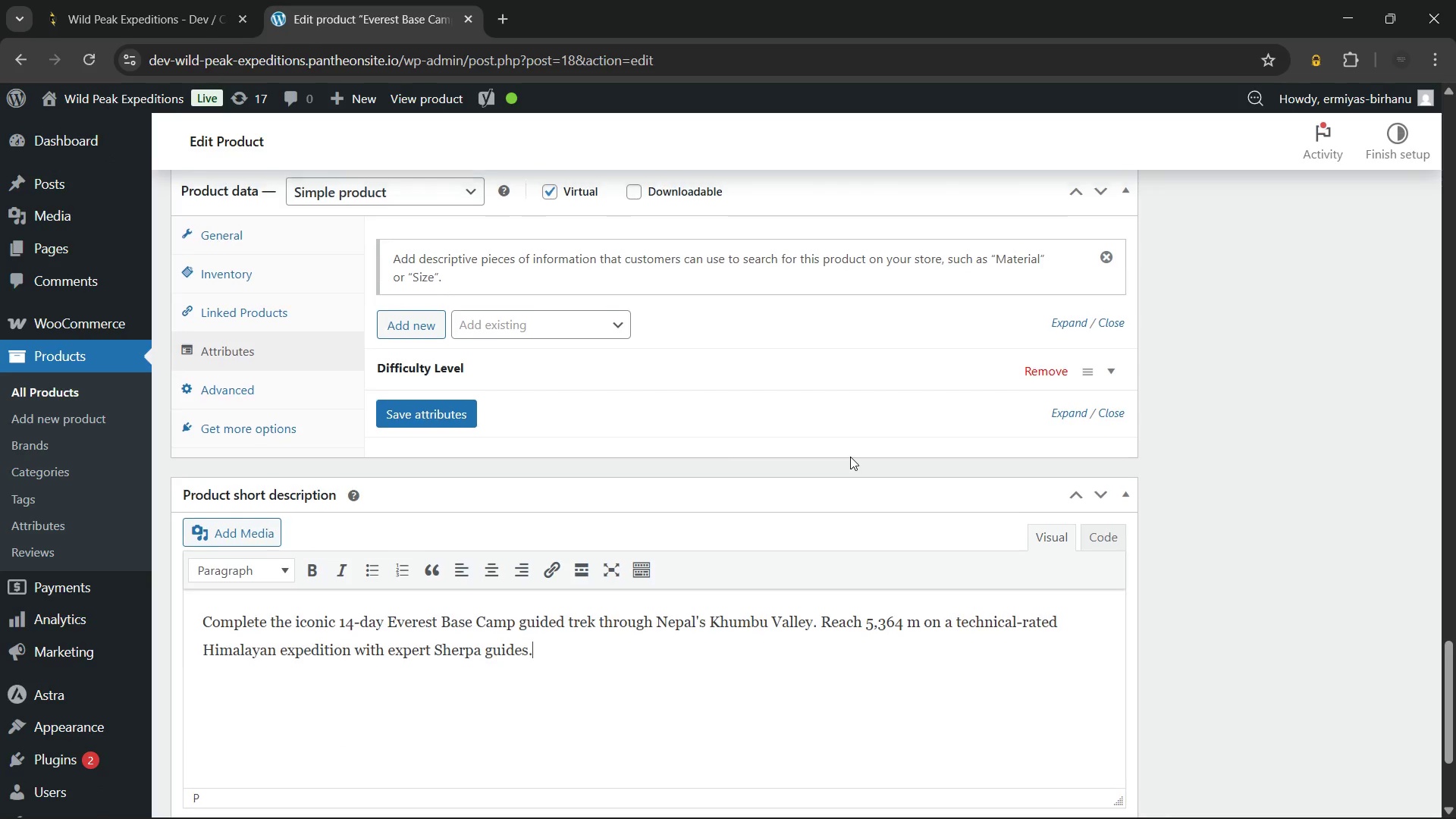 
wait(16.09)
 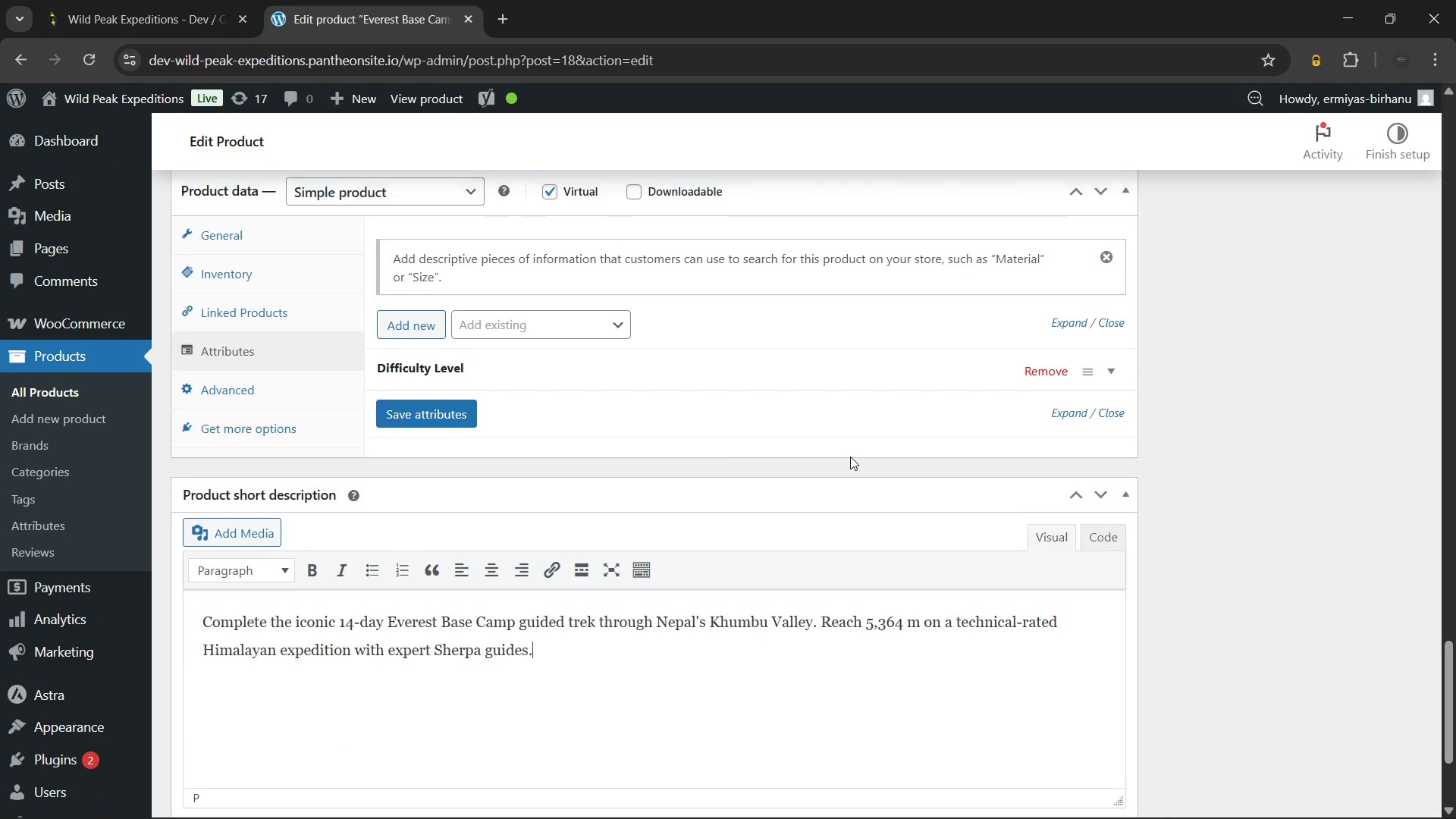 
left_click([537, 481])
 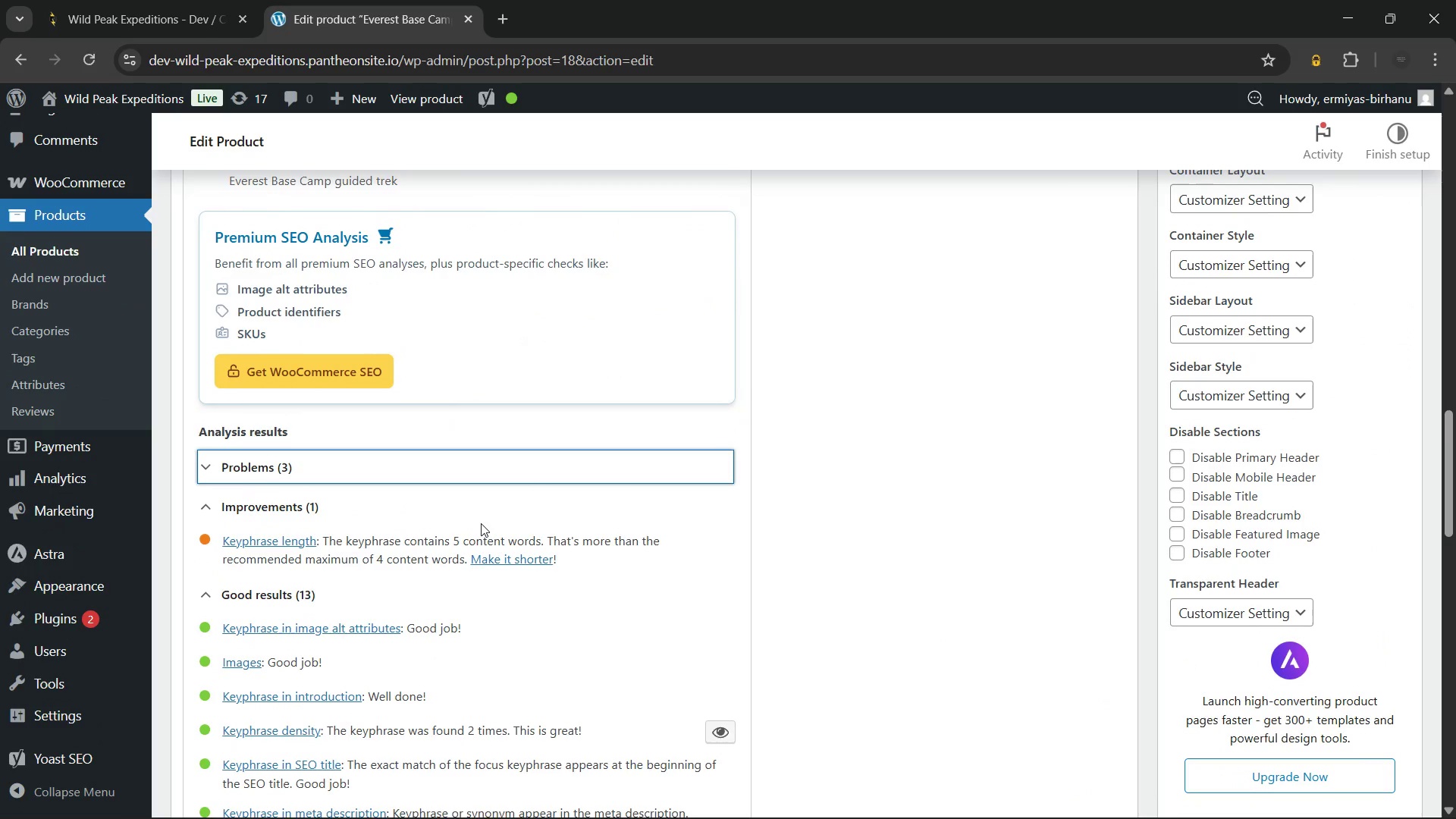 
left_click([481, 523])
 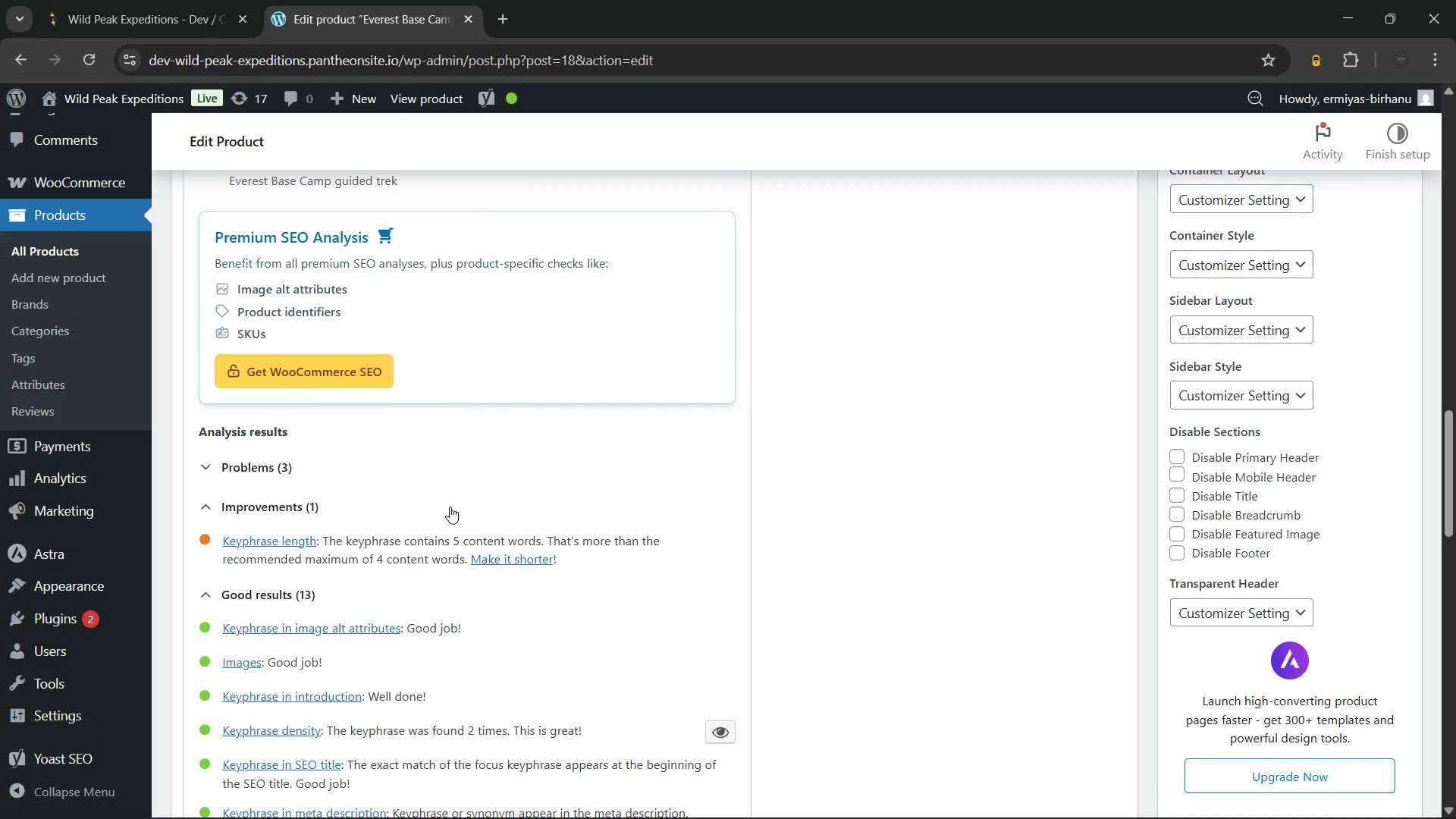 
left_click([450, 507])
 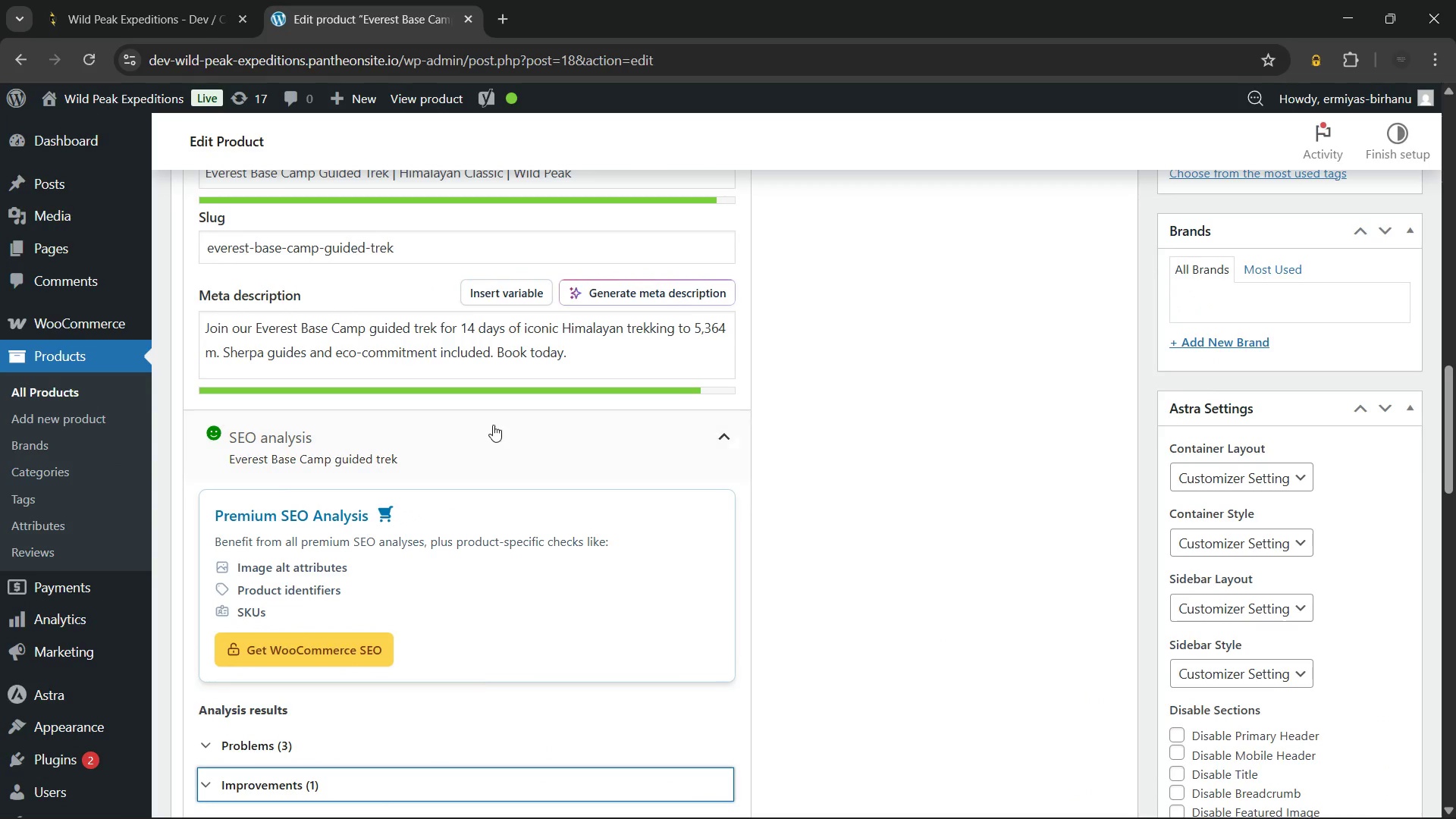 
left_click([491, 444])
 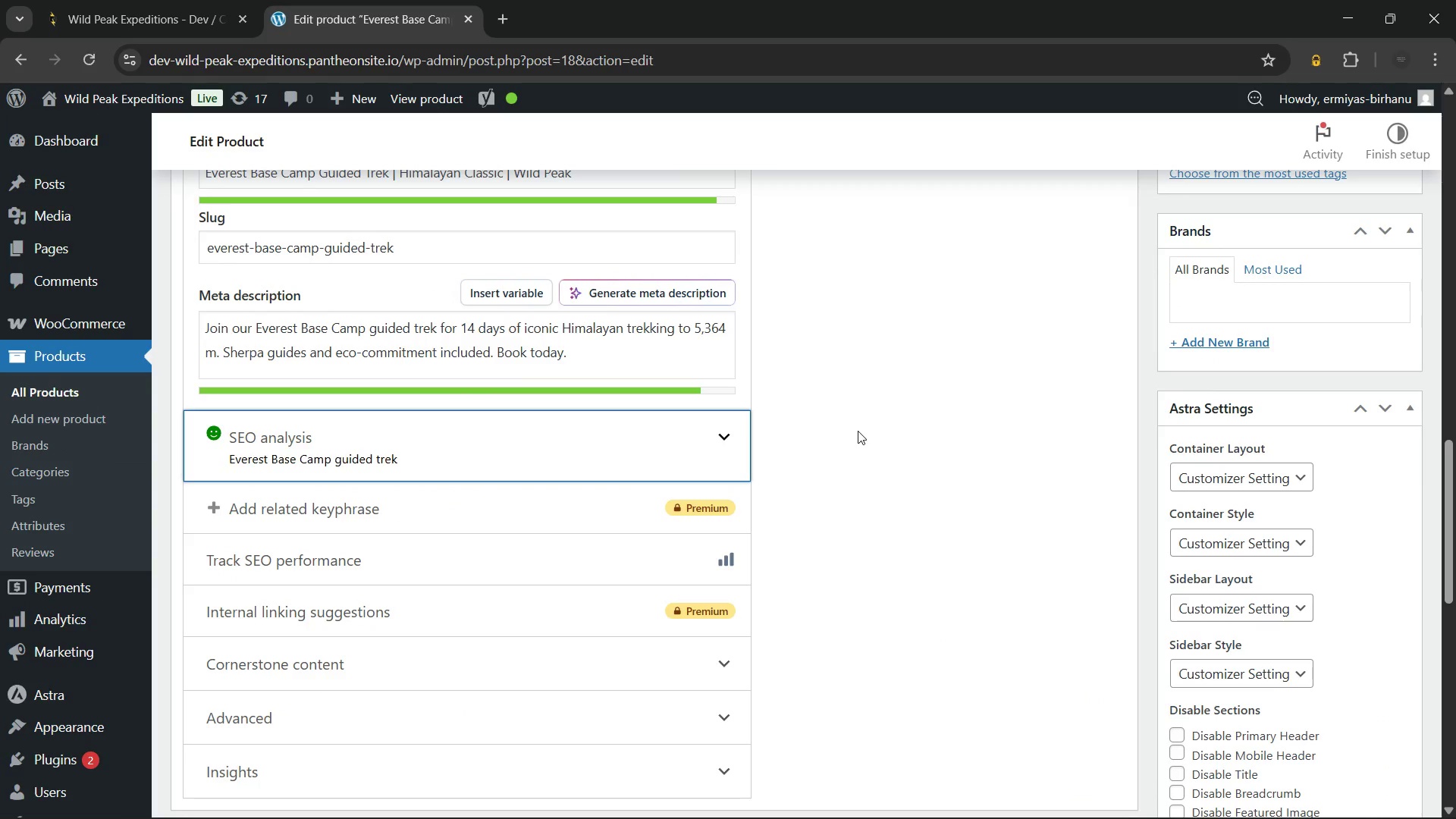 
left_click([858, 431])
 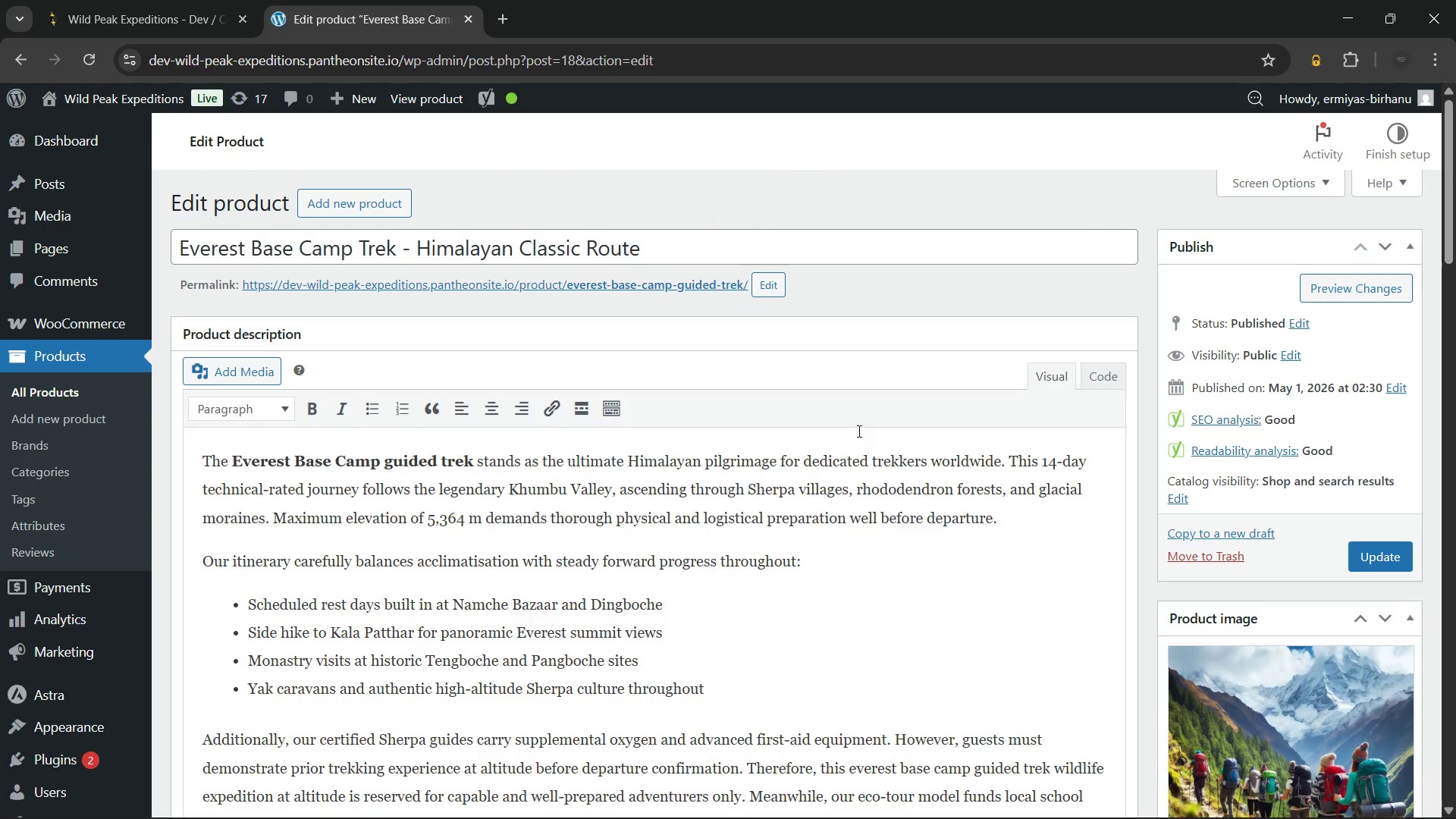 
wait(17.3)
 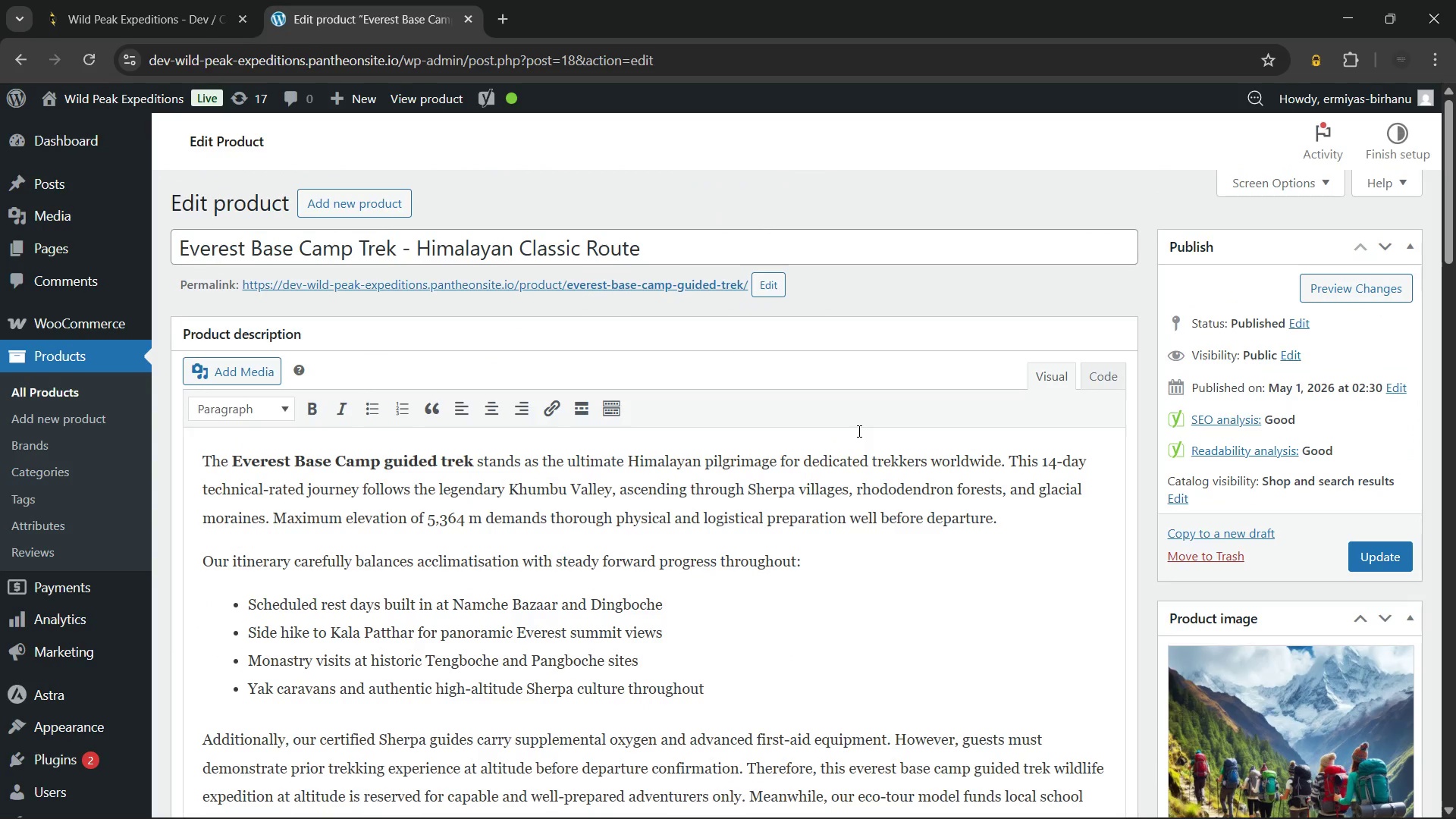 
left_click([1368, 551])
 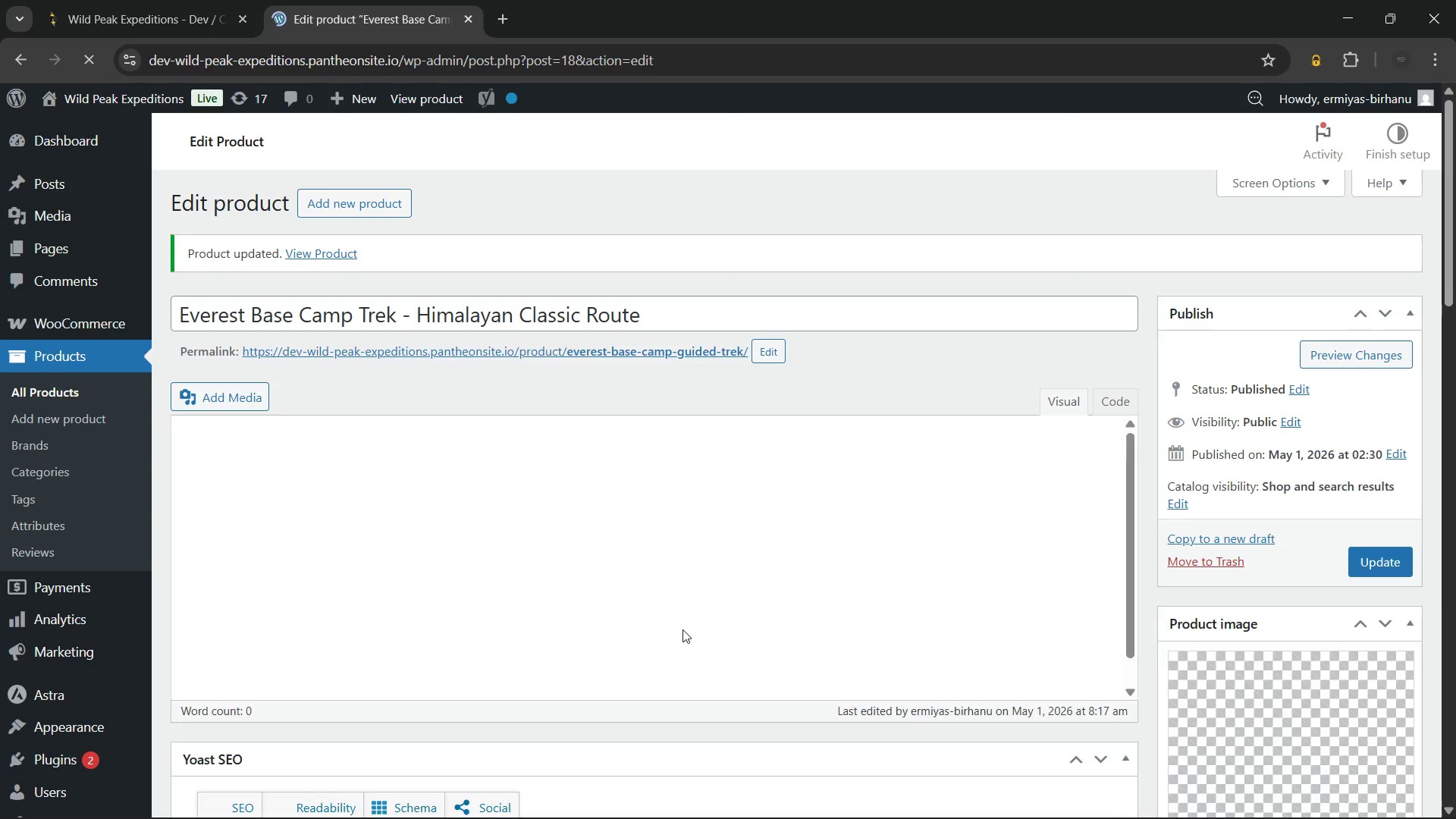 
wait(17.95)
 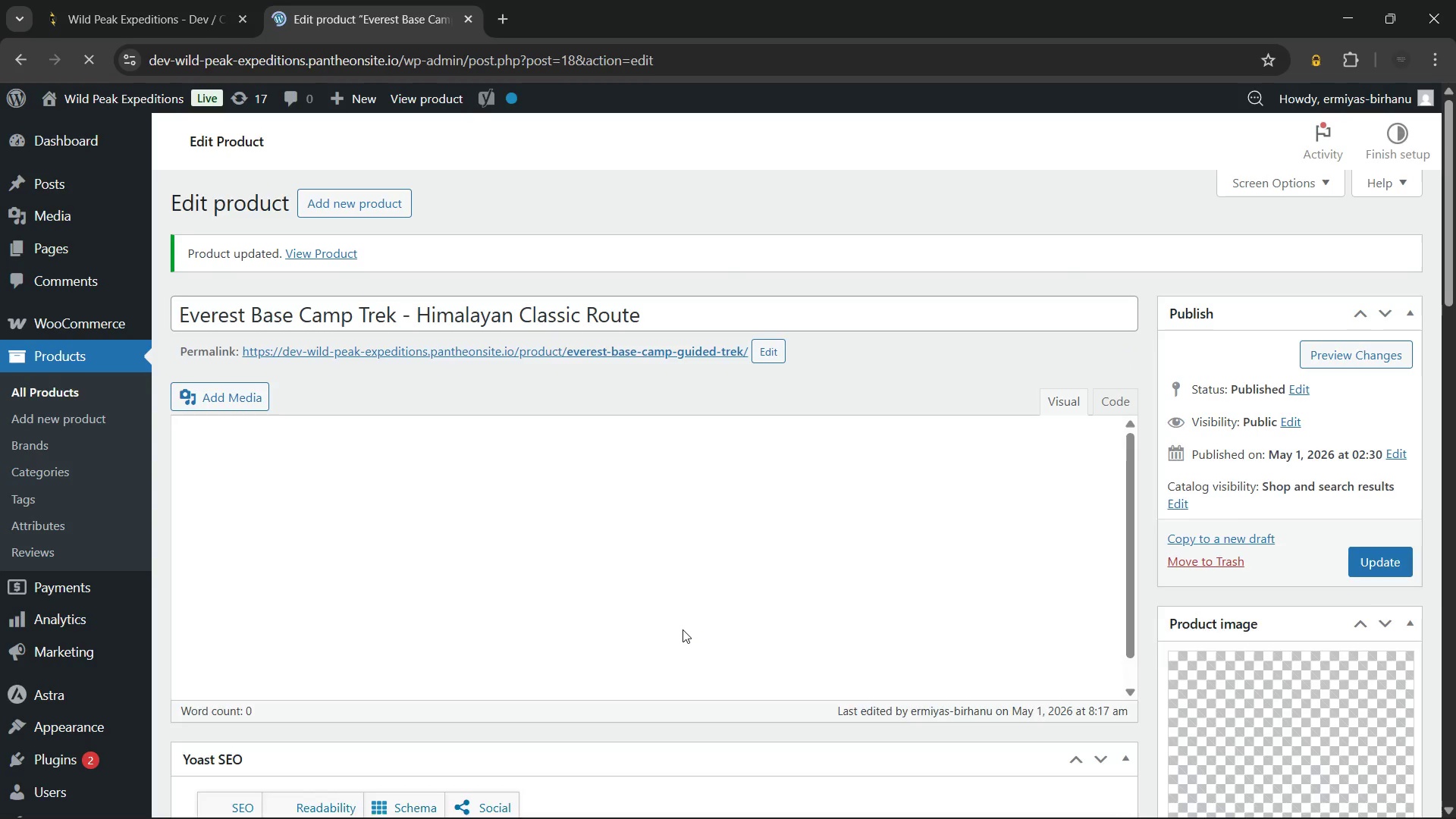 
hold_key(key=ControlLeft, duration=1.11)
left_click([448, 344])
 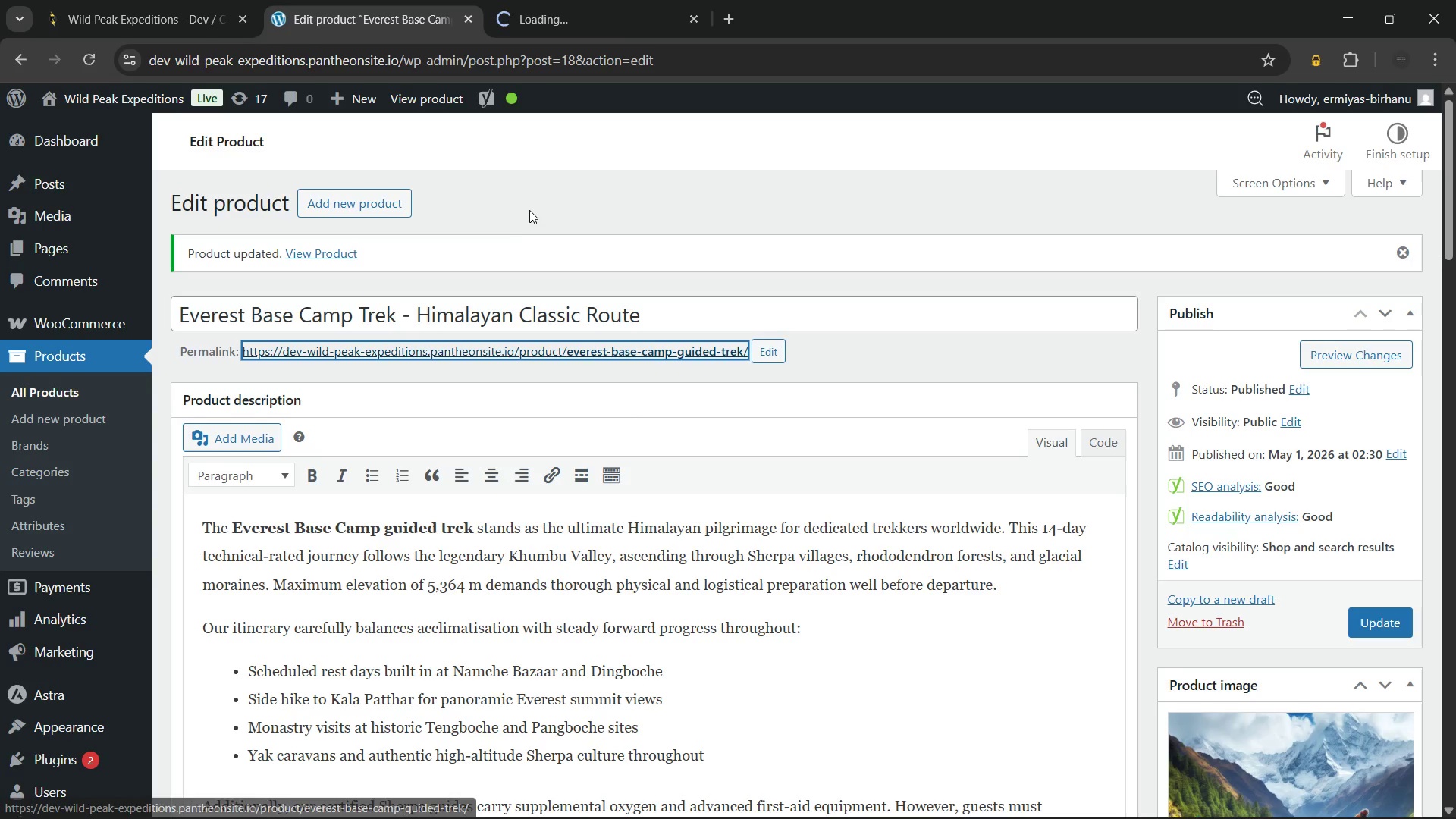 
left_click([530, 209])
 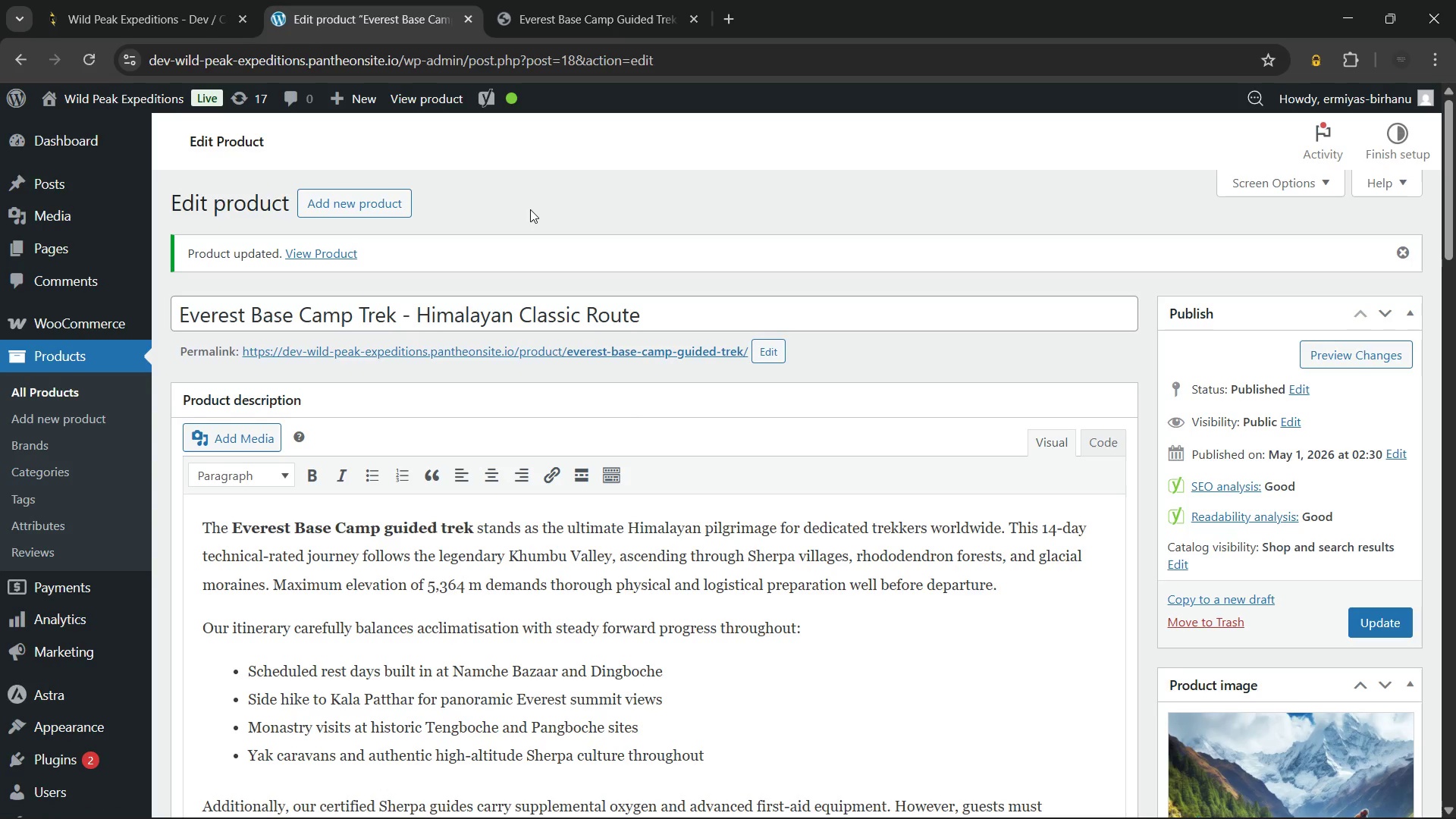 
wait(5.27)
 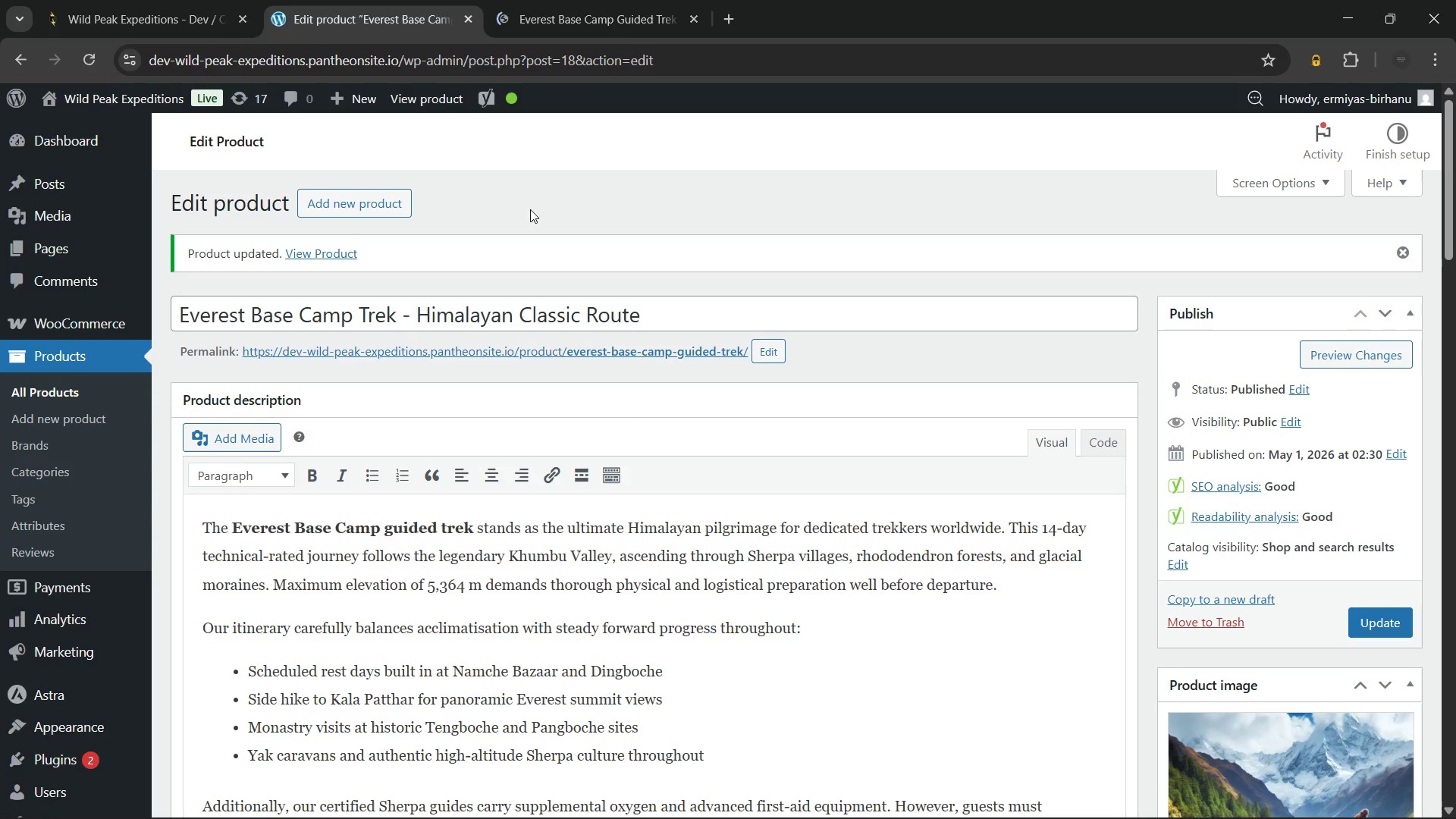 
left_click([588, 0])
 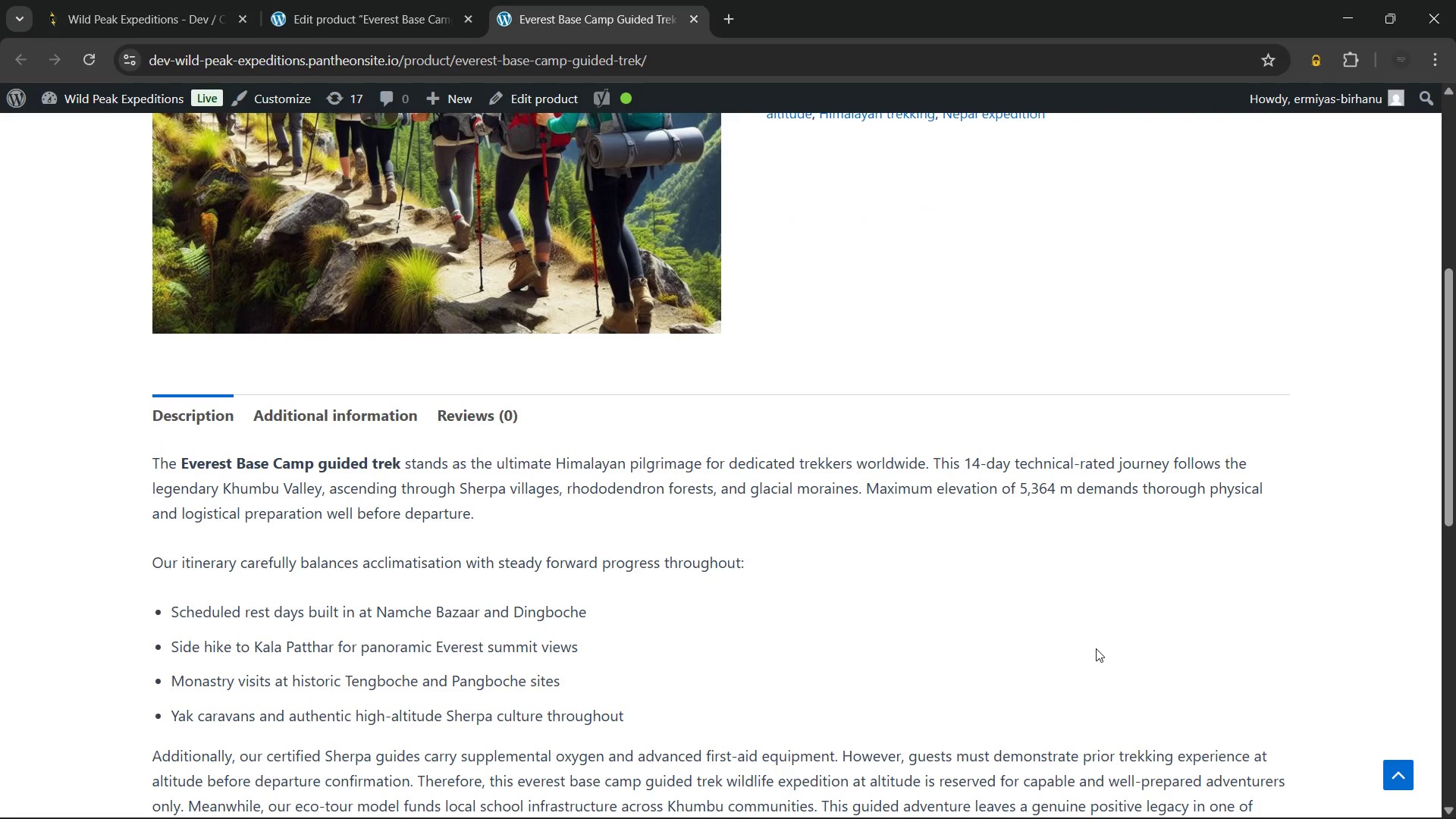 
wait(65.17)
 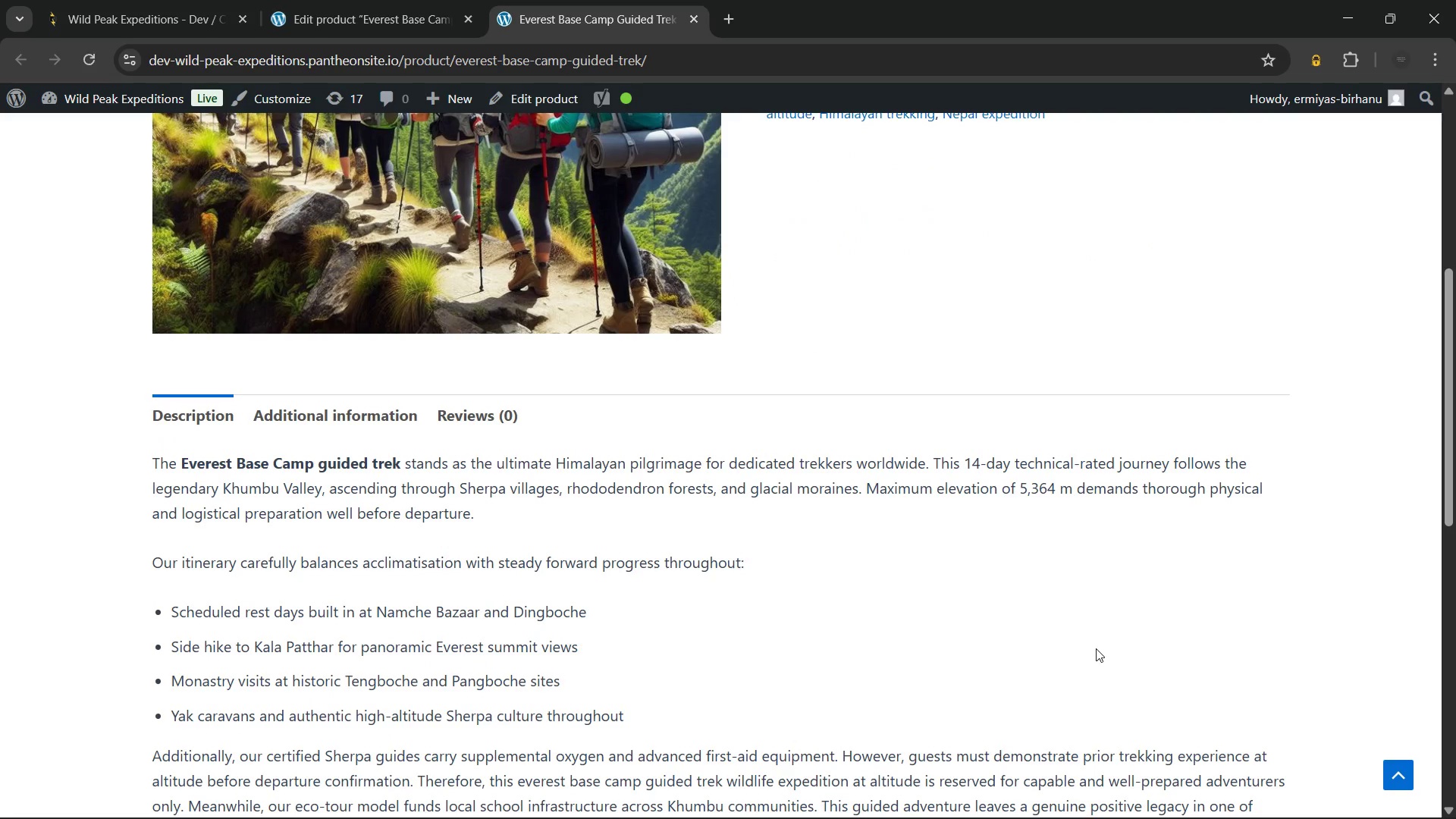 
left_click([328, 352])
 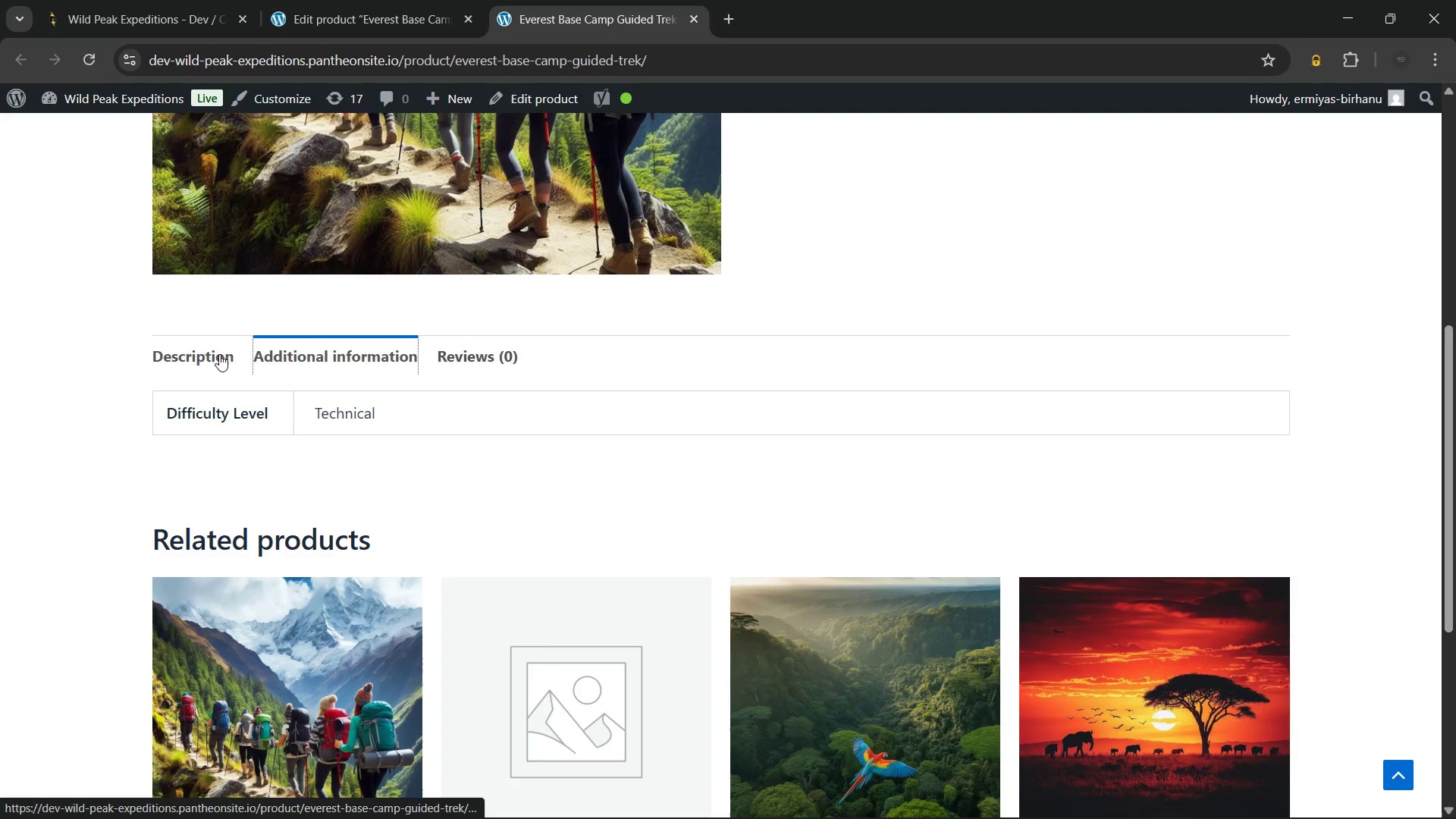 
left_click([215, 354])
 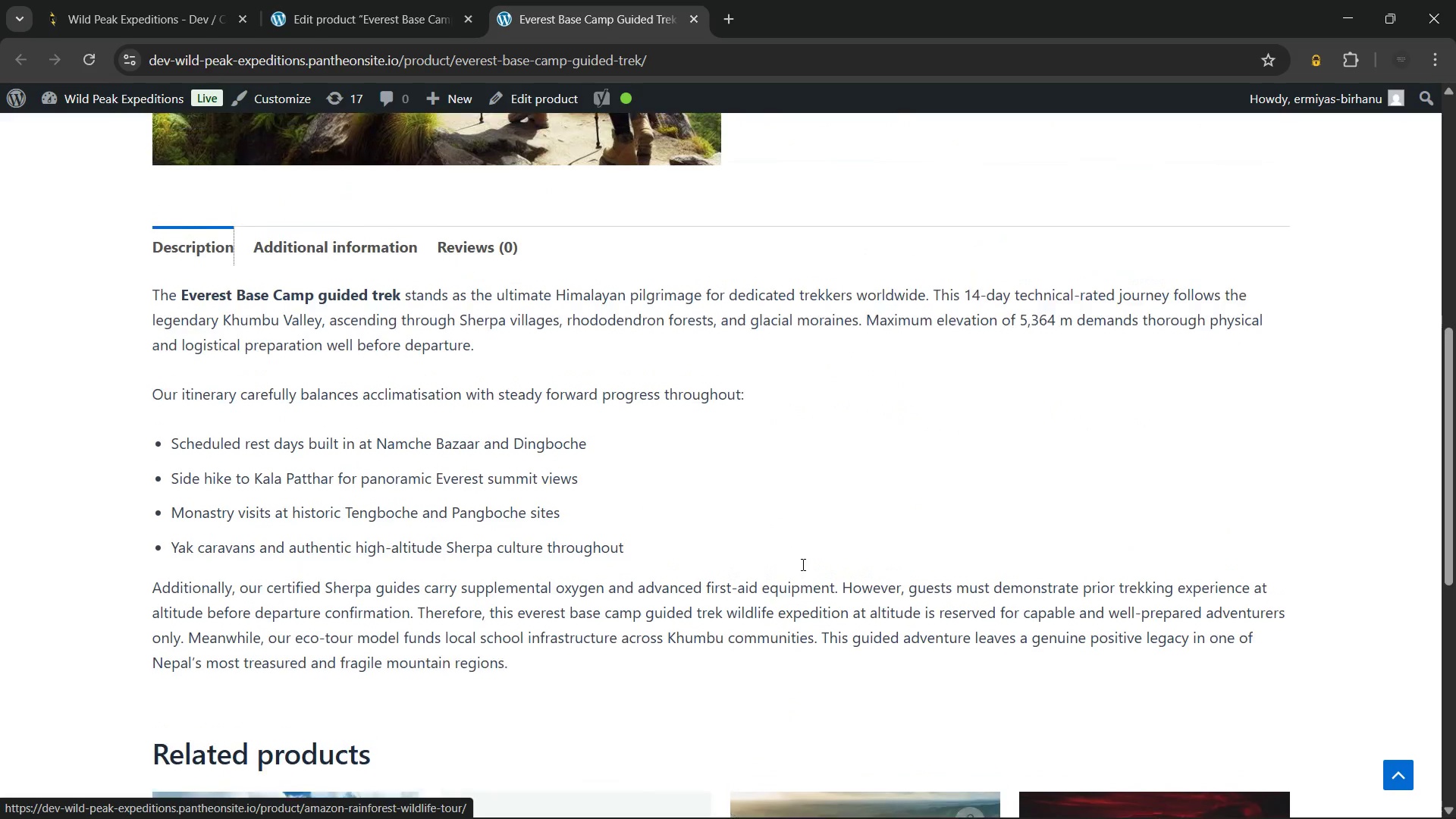 
wait(7.67)
 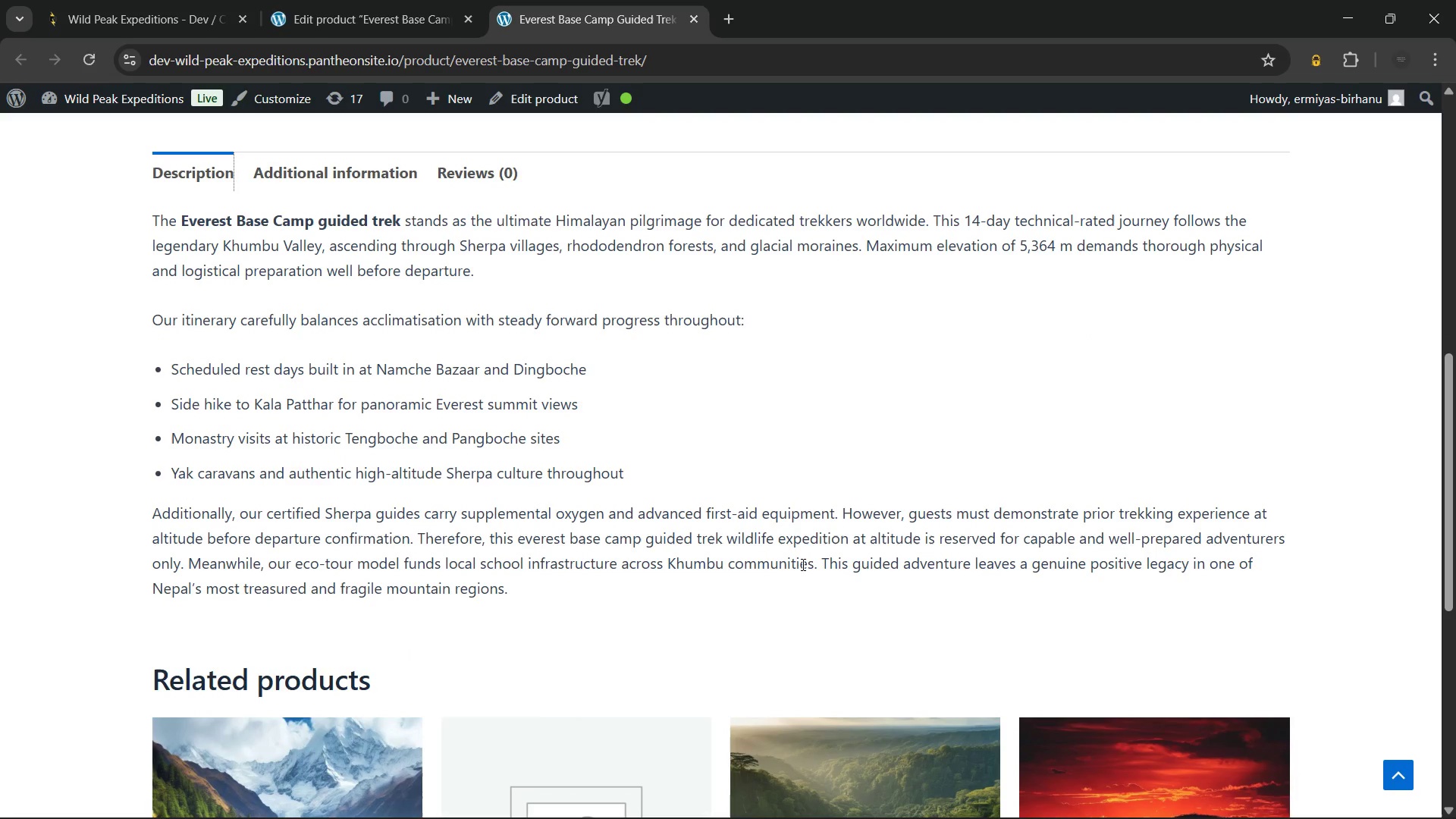 
left_click_drag(start_coordinate=[518, 671], to_coordinate=[120, 259])
 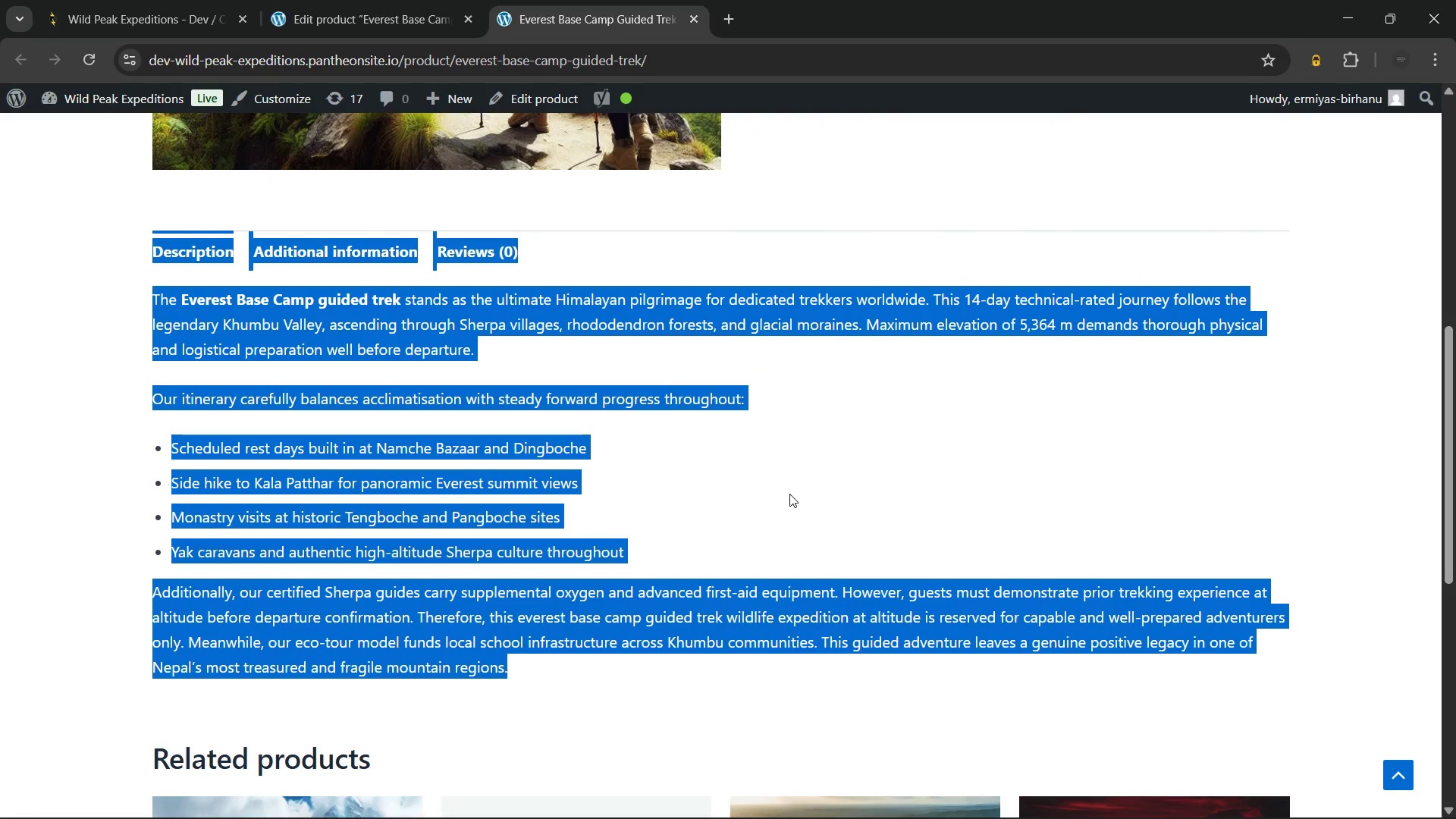 
left_click([789, 494])
 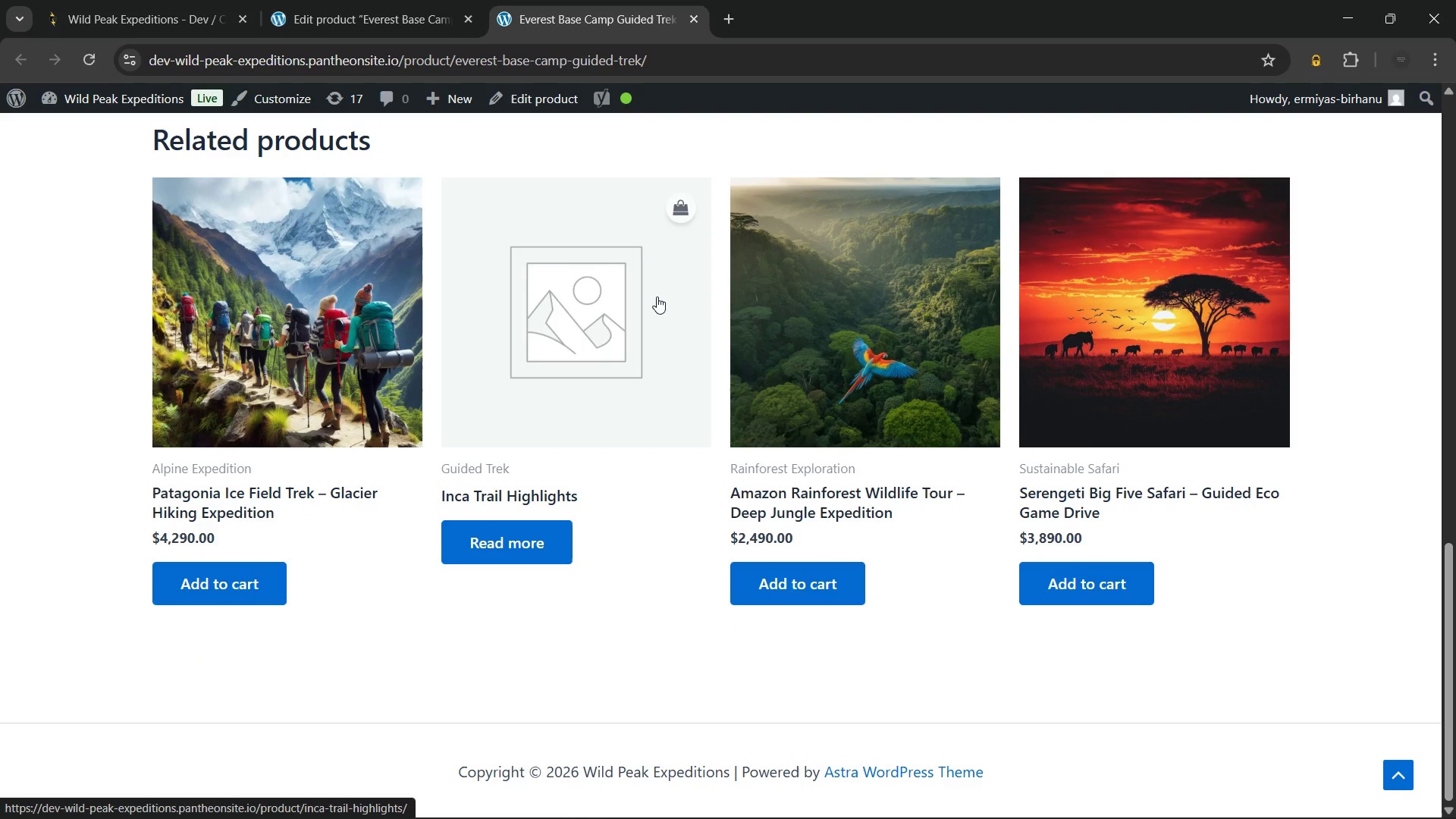 
wait(60.83)
 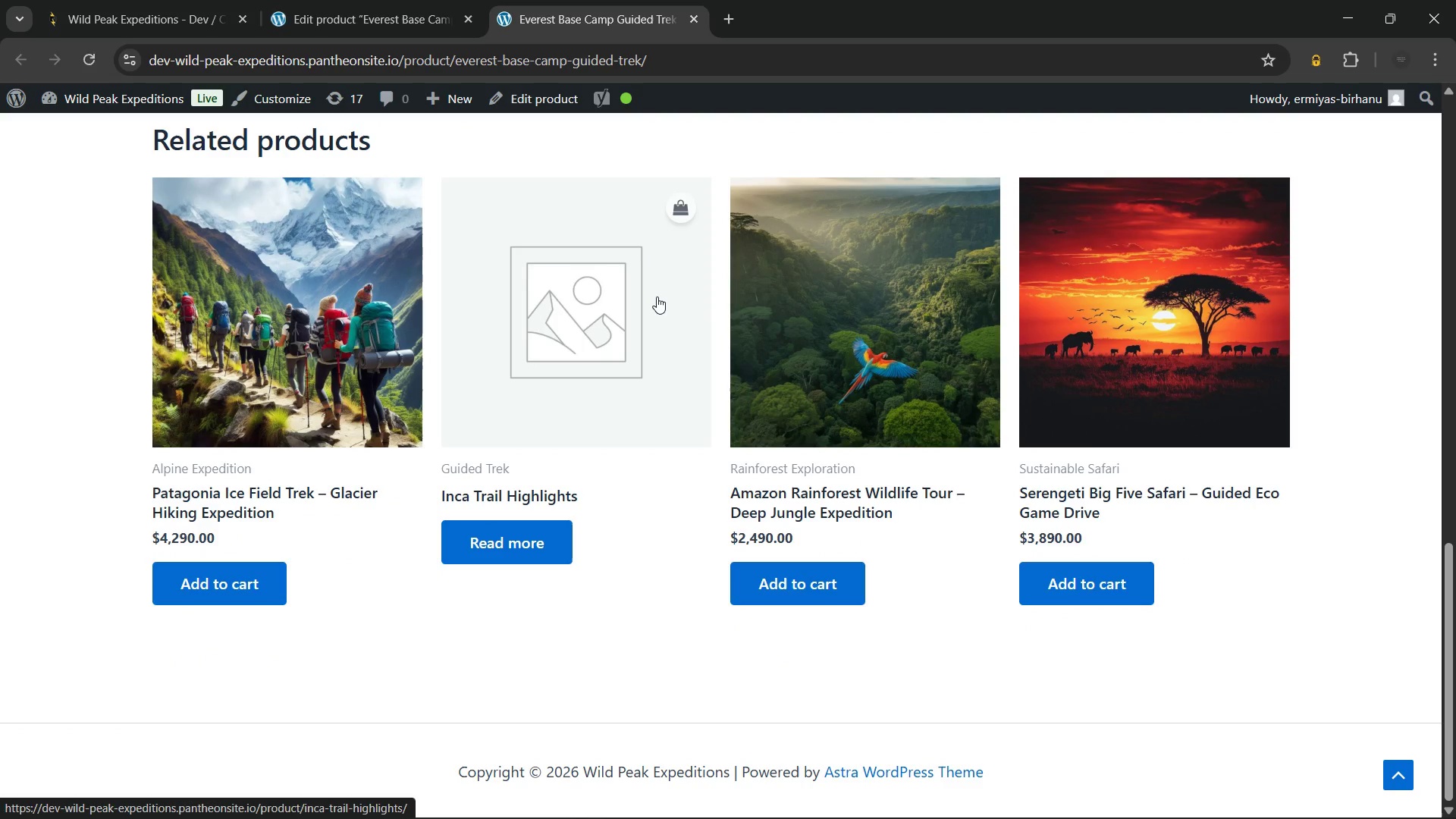 
left_click([328, 0])
 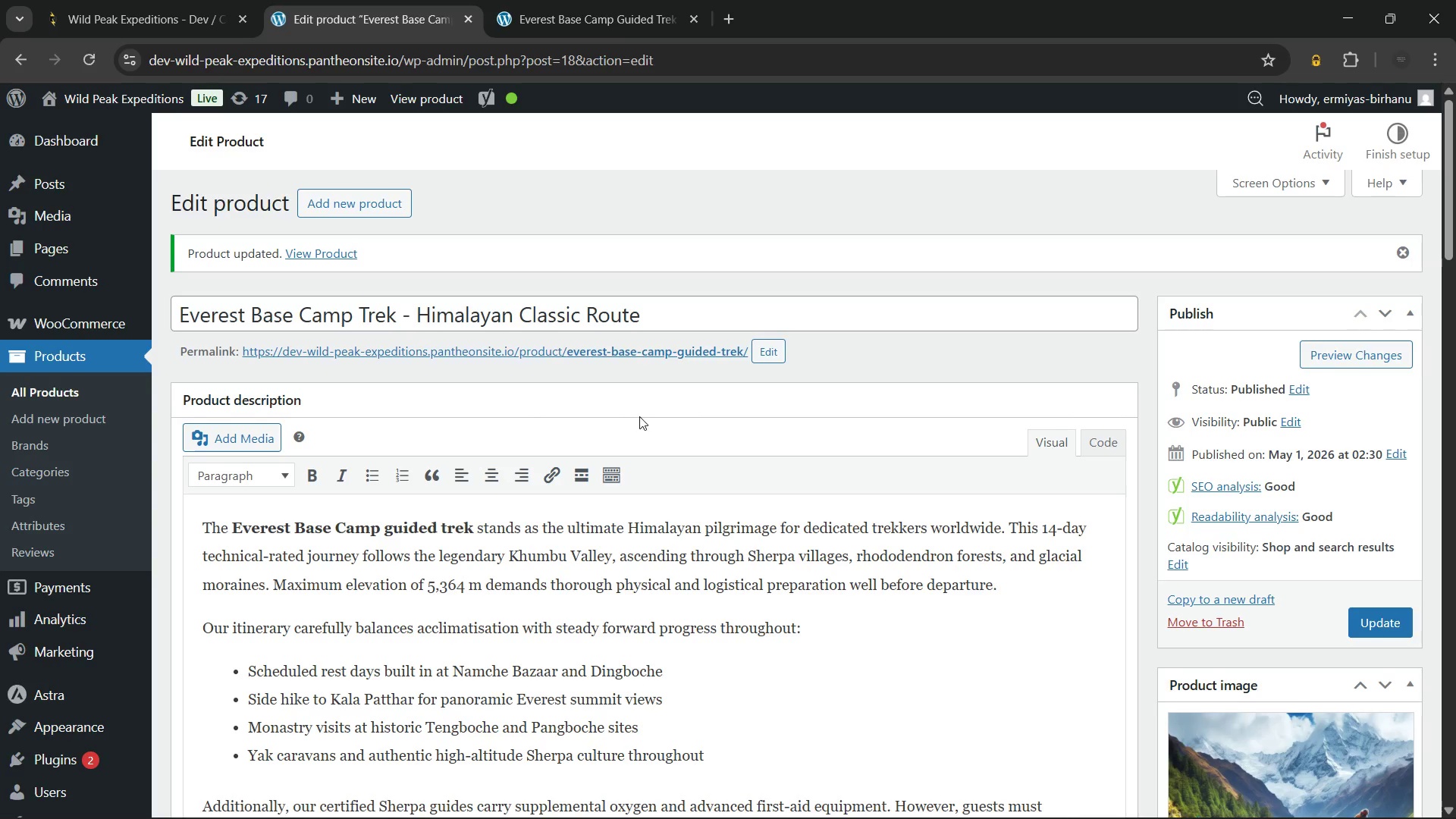 
scroll: coordinate [641, 427], scroll_direction: down, amount: 3.0
 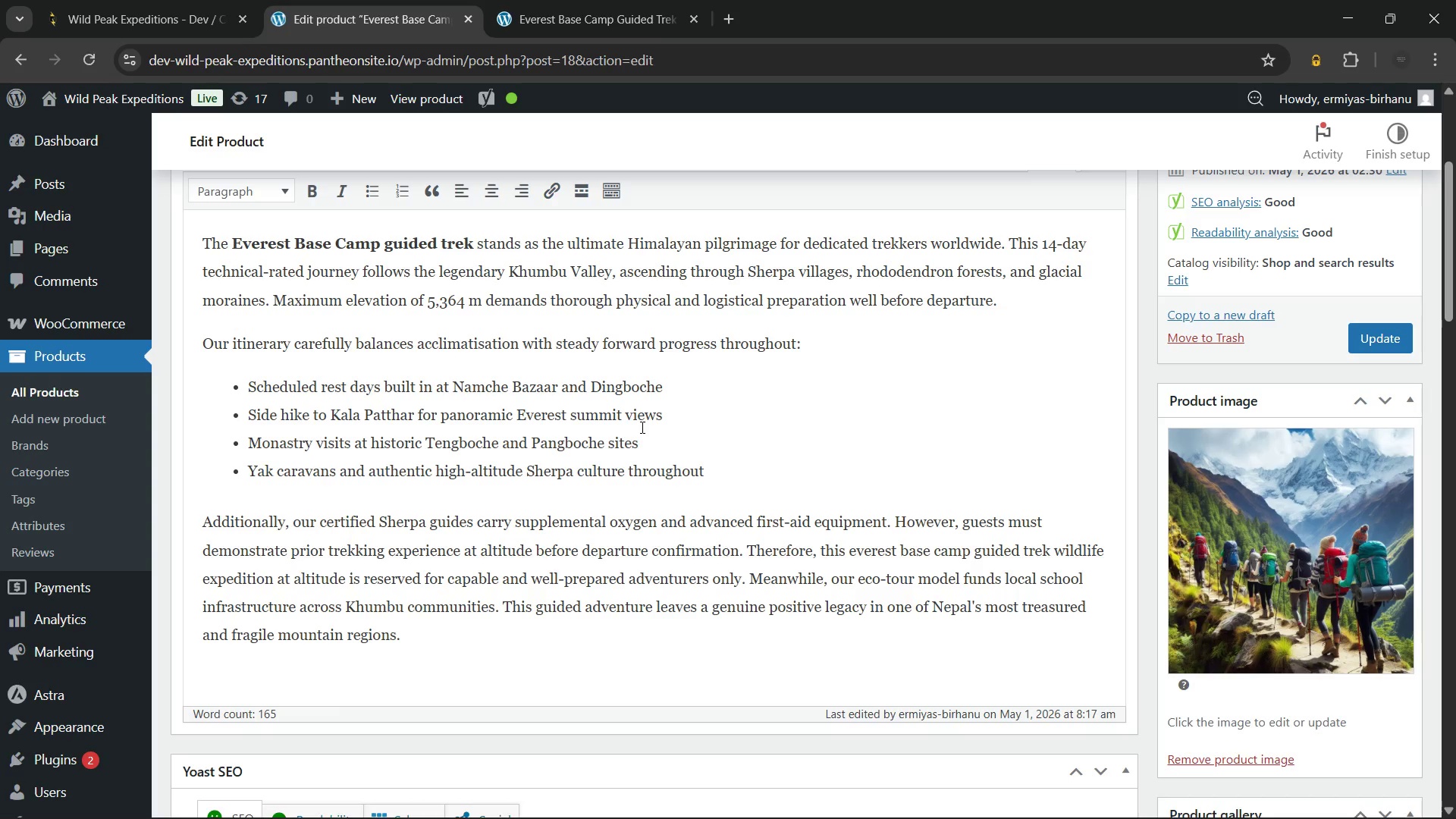 
scroll: coordinate [641, 427], scroll_direction: up, amount: 1.0
 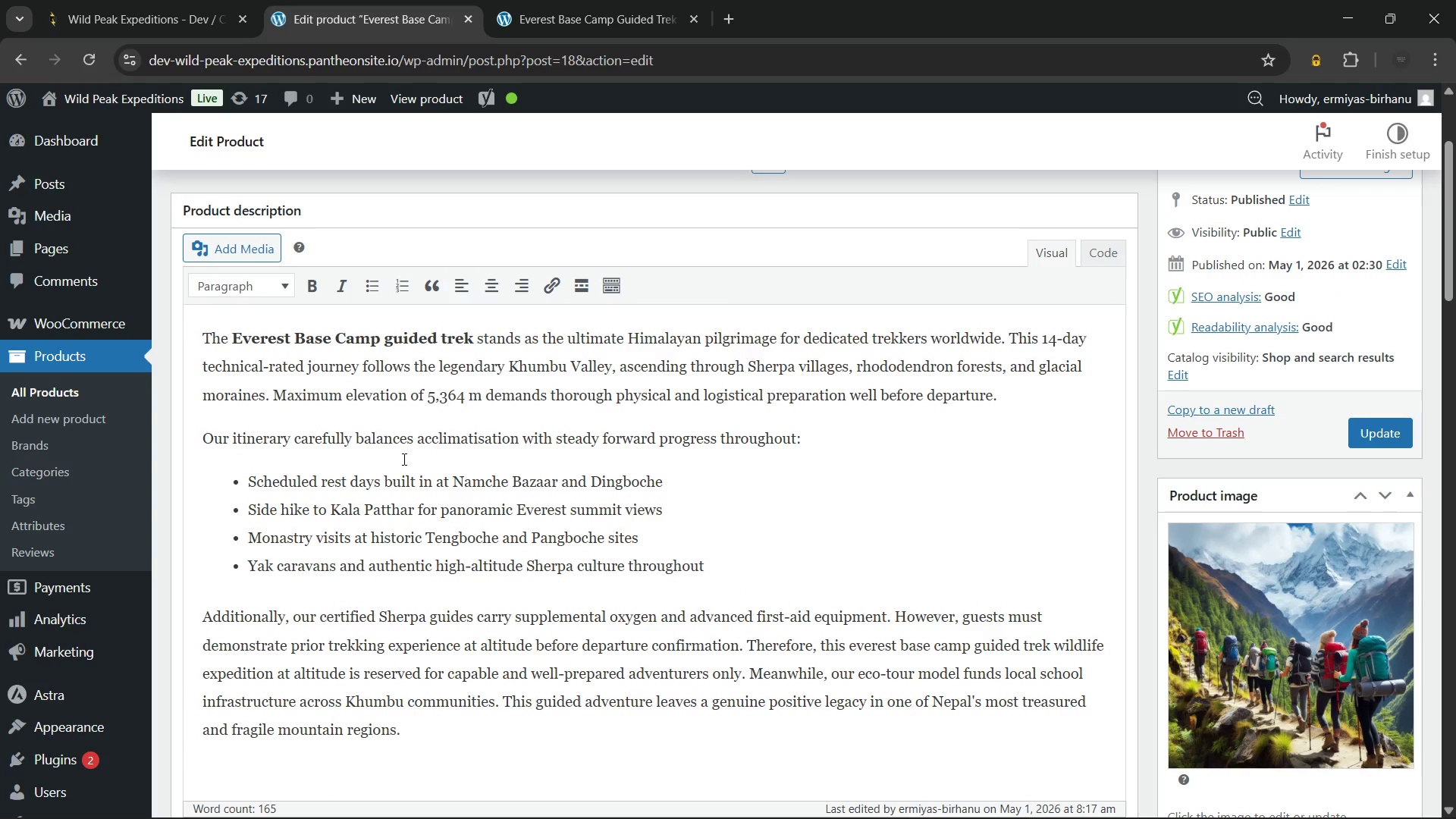 
left_click_drag(start_coordinate=[403, 723], to_coordinate=[350, 518])
 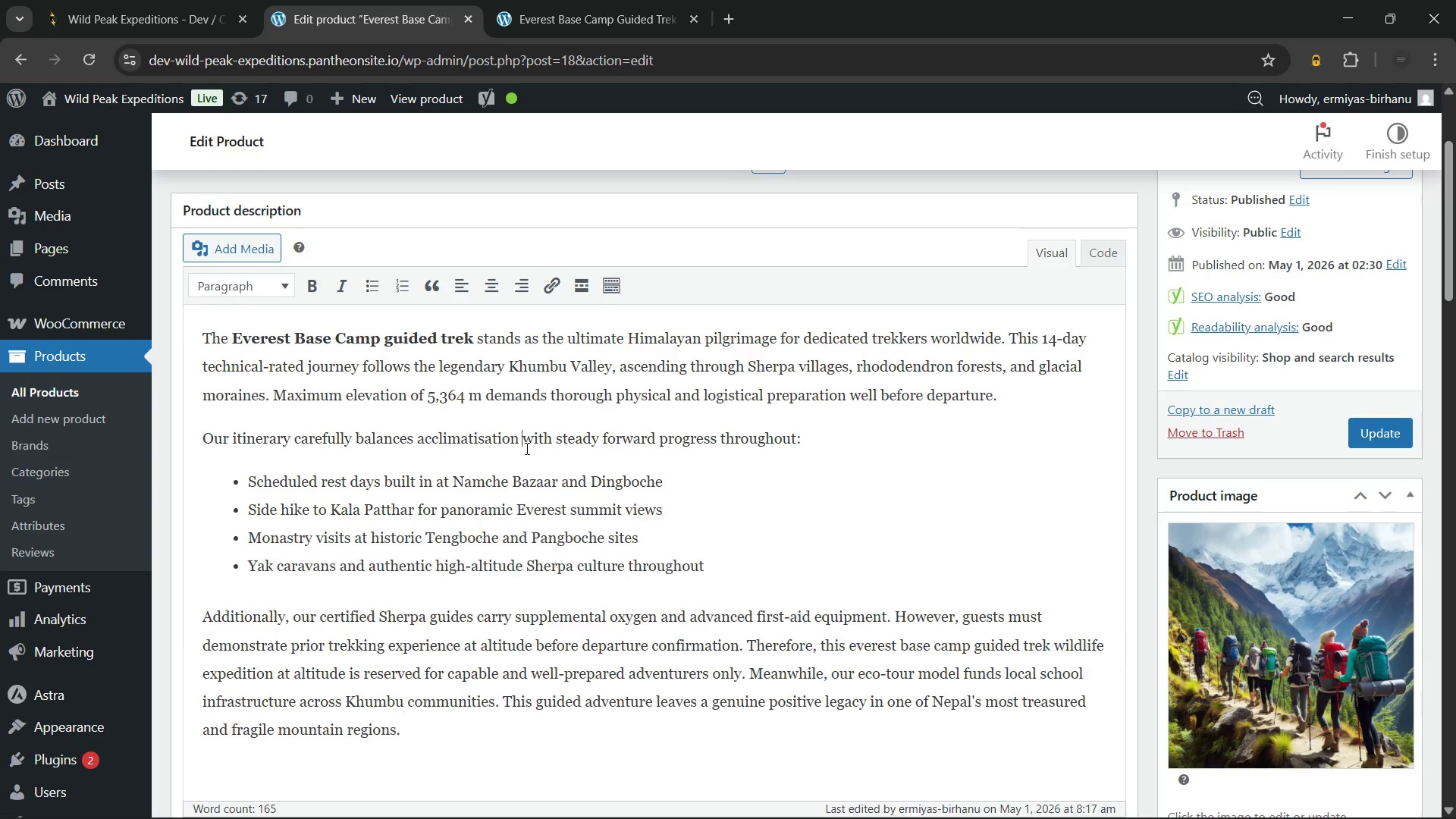 
left_click([526, 448])
 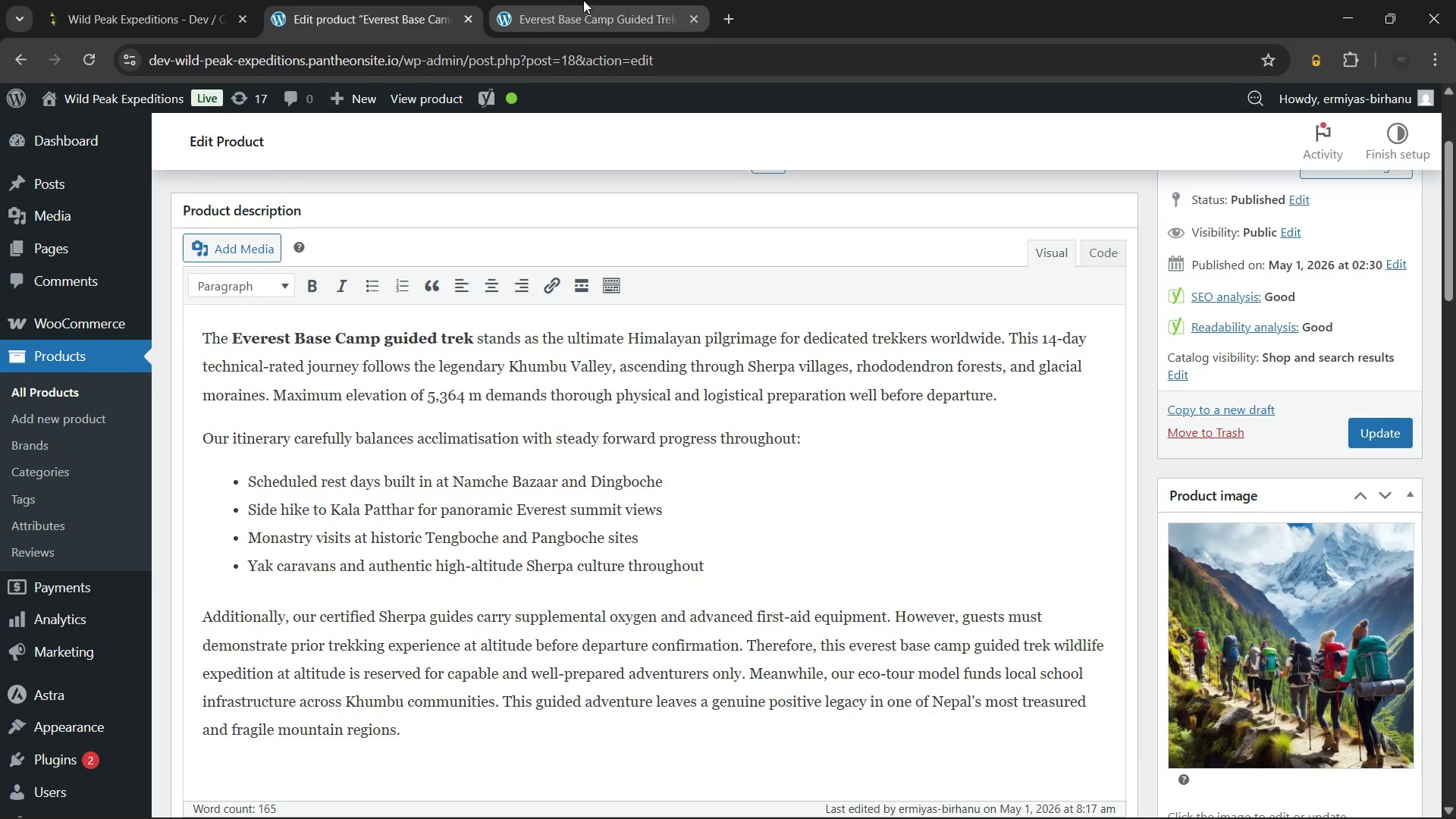 
left_click([583, 0])
 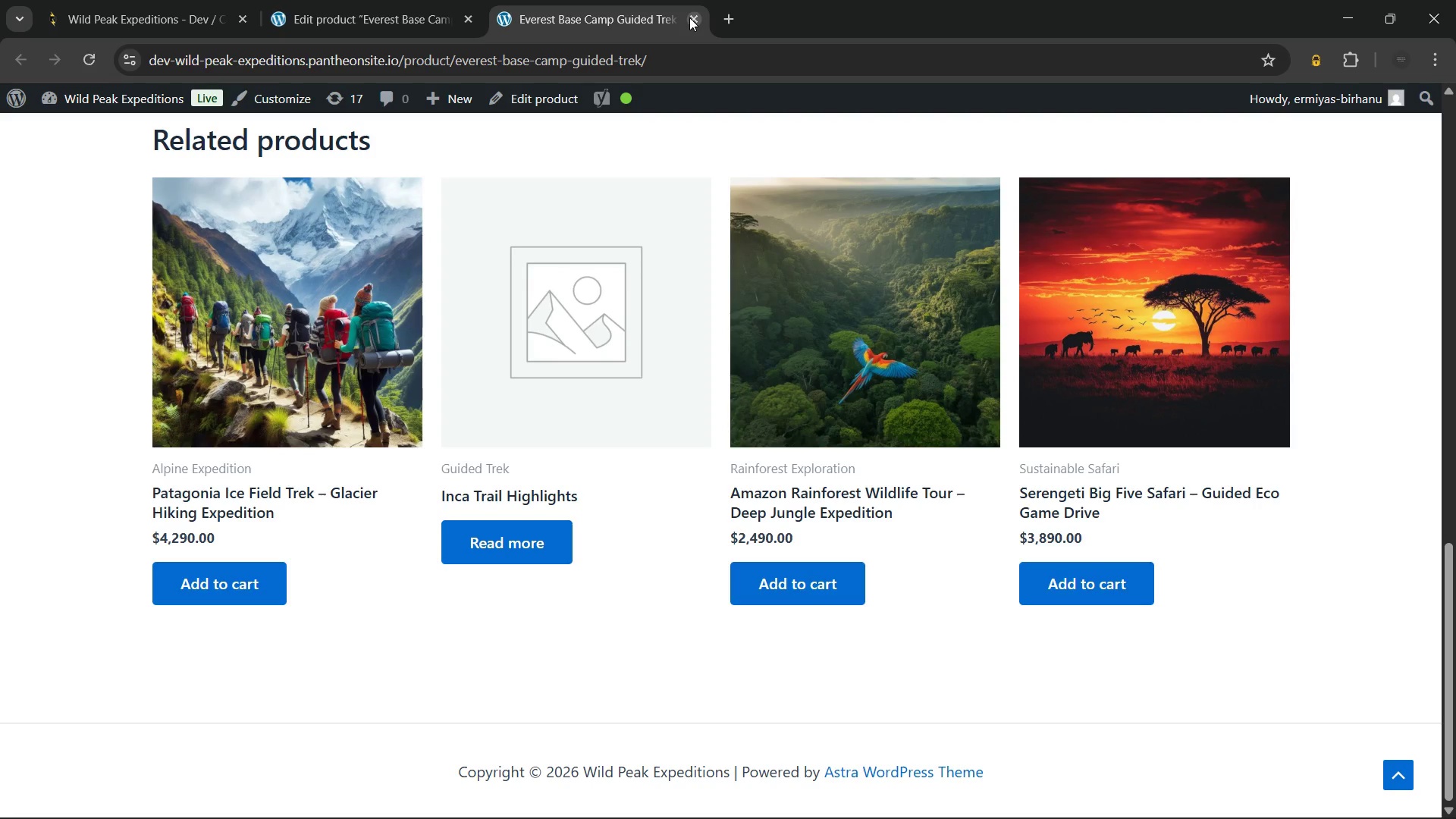 
left_click([689, 17])
 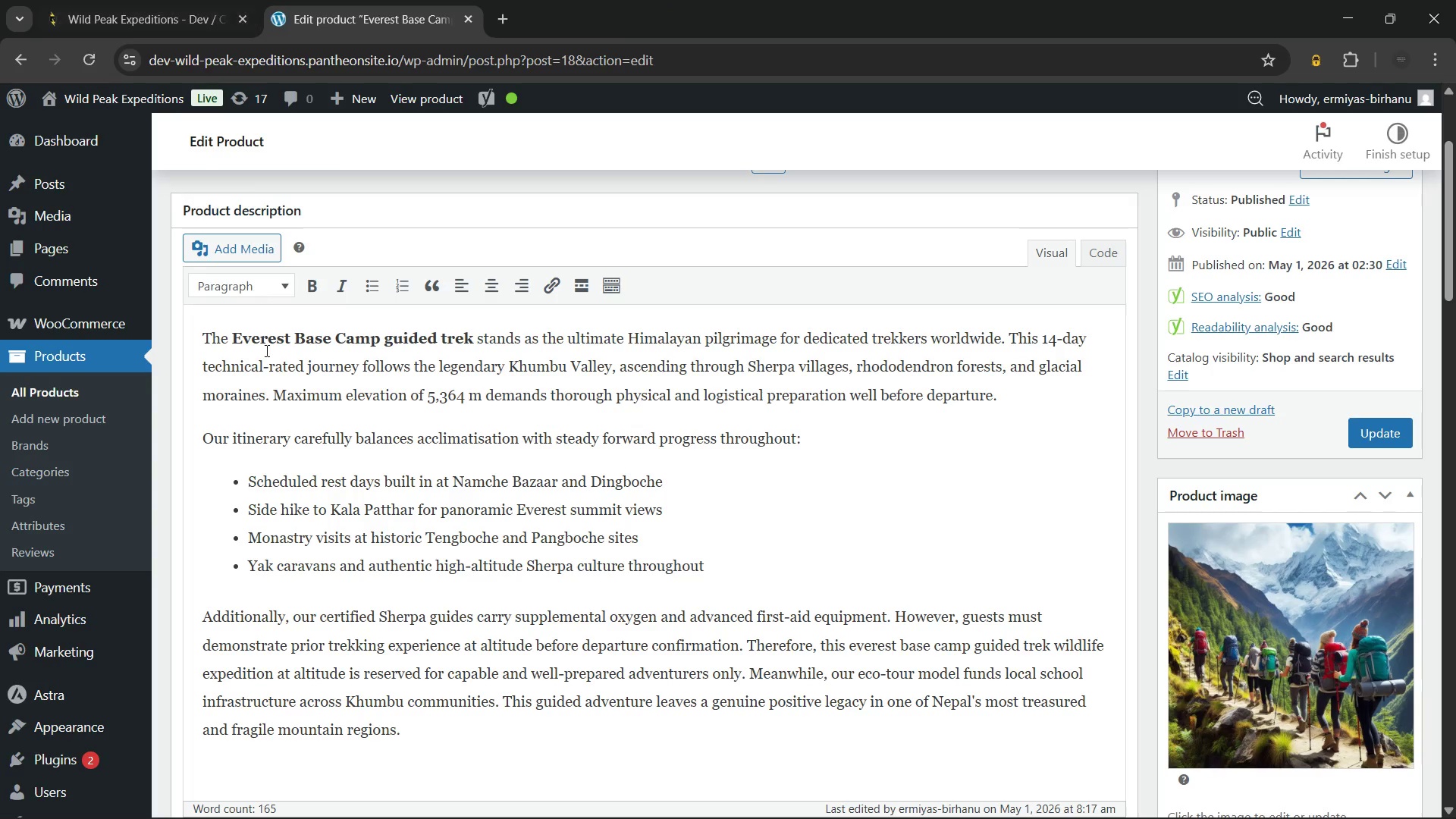 
scroll: coordinate [286, 423], scroll_direction: up, amount: 7.0
 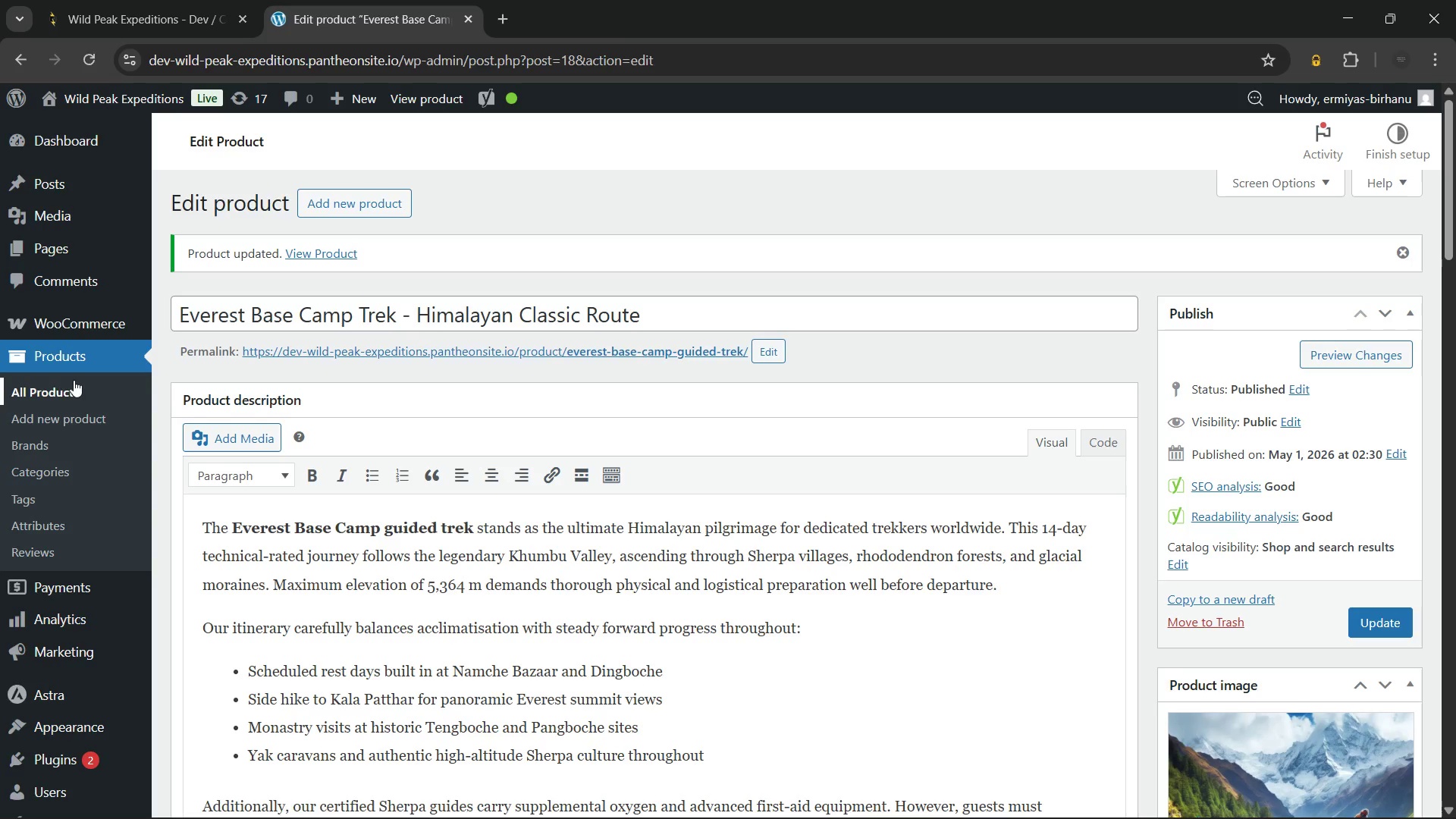 
left_click([74, 380])
 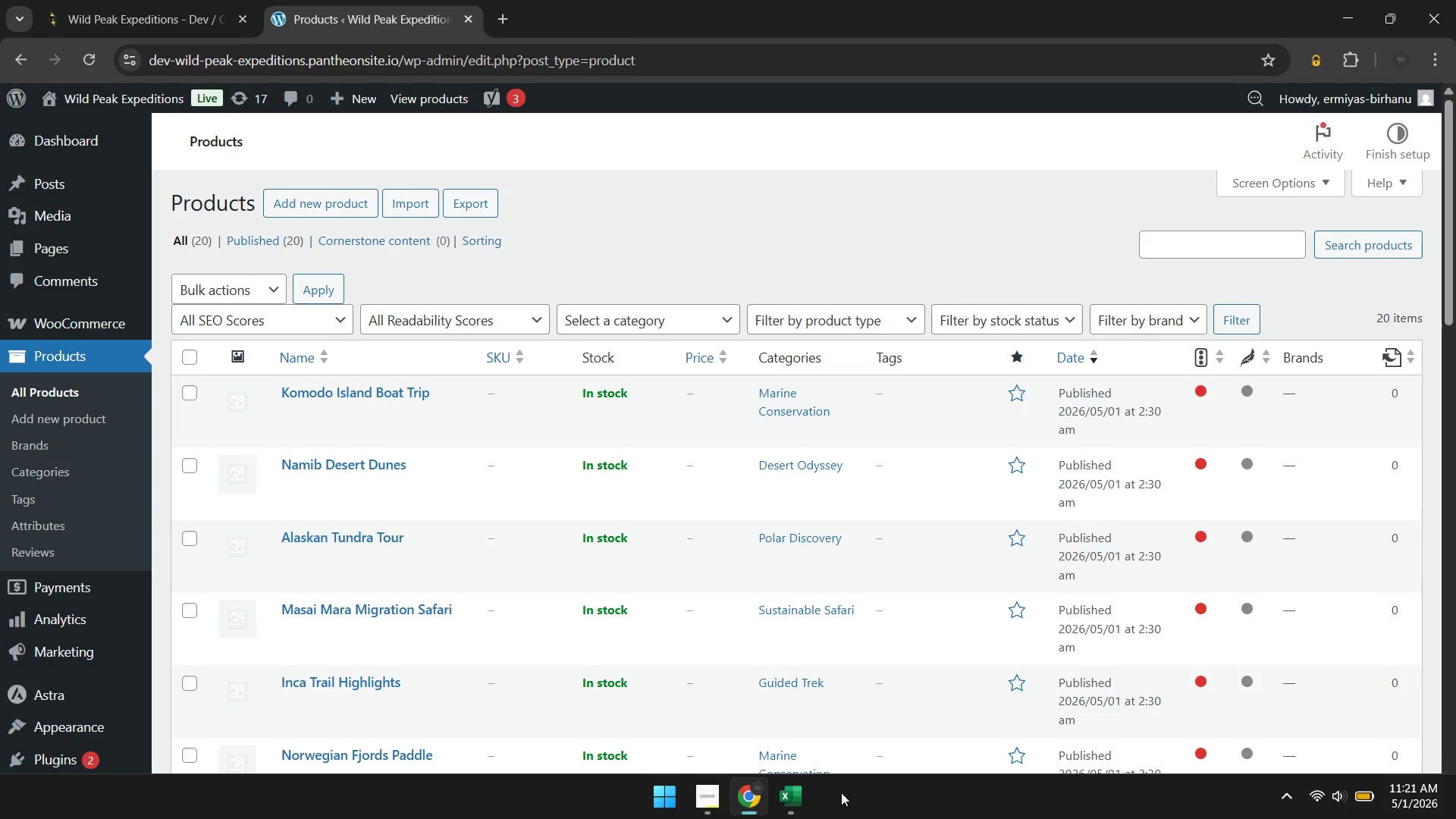 
wait(22.47)
 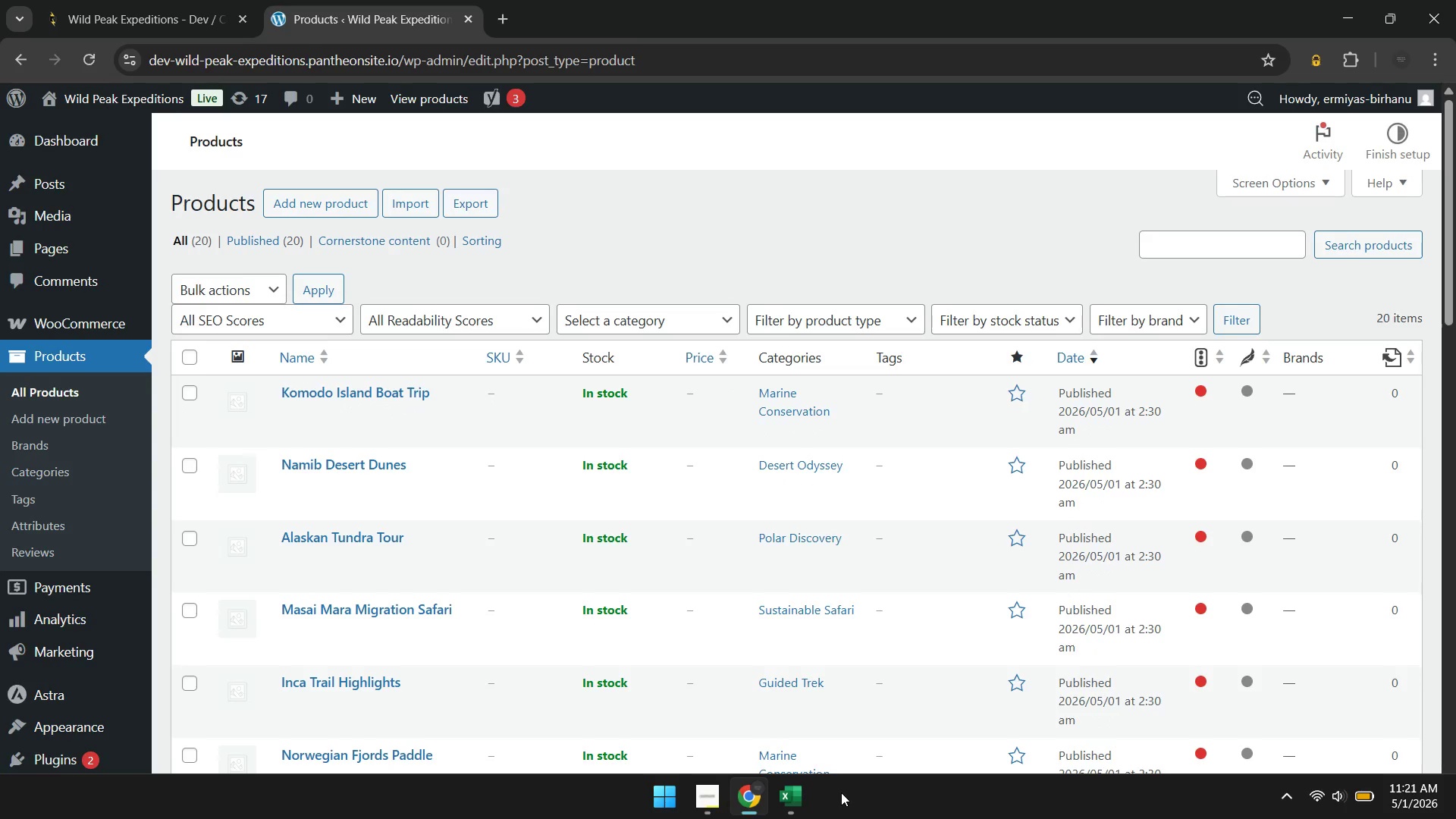 
scroll: coordinate [558, 587], scroll_direction: down, amount: 2.0
 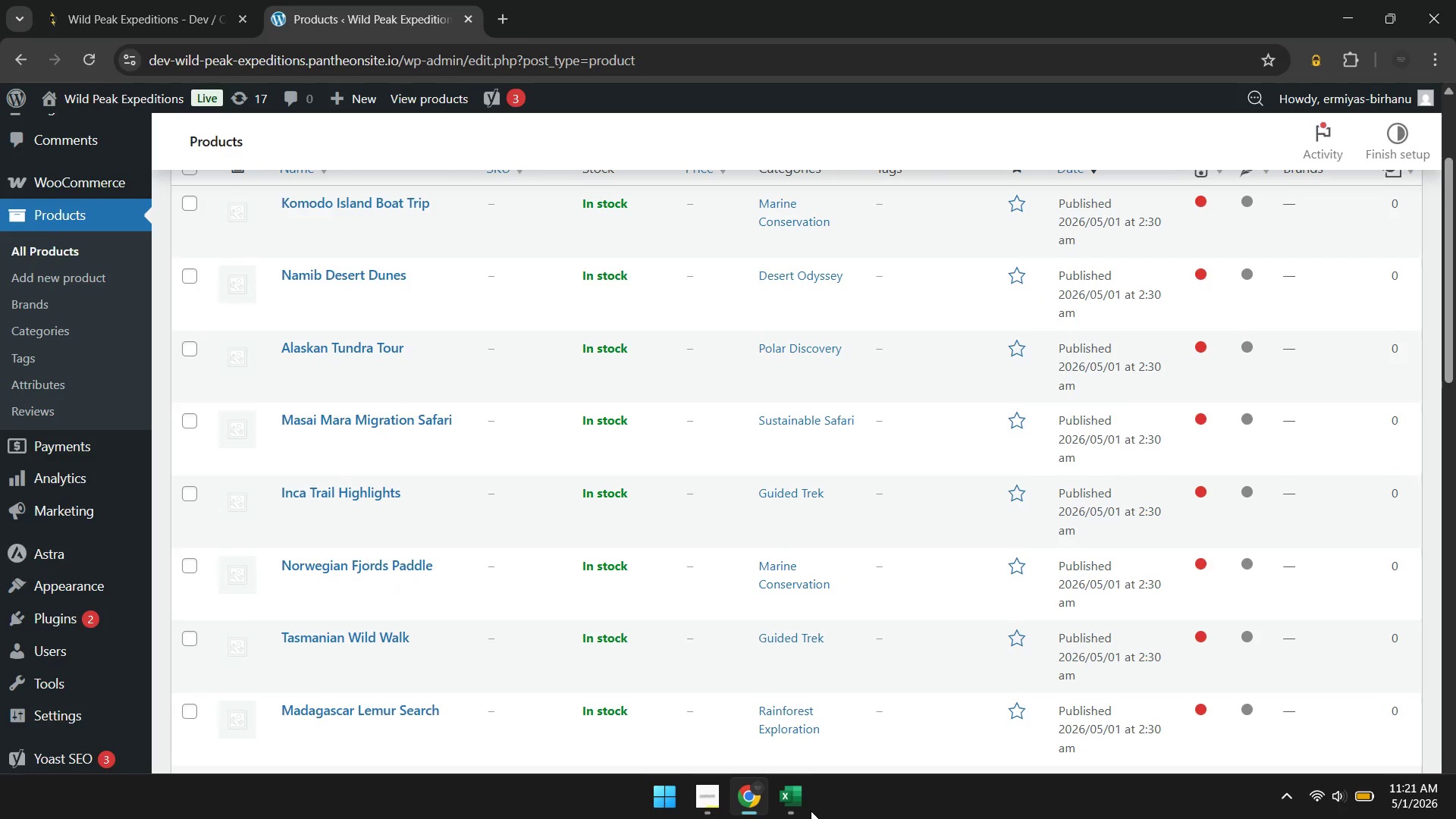 
left_click([798, 809])
 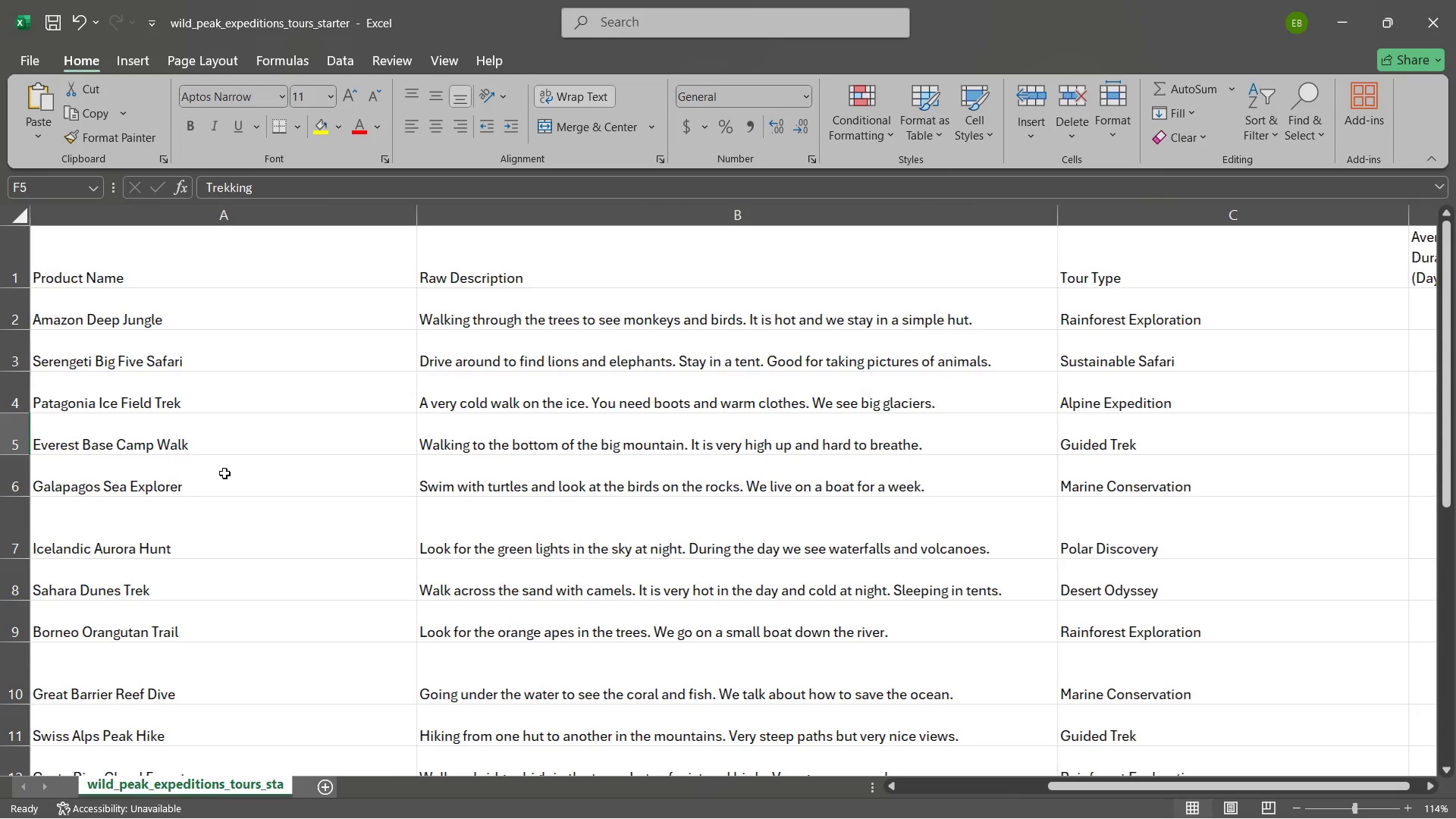 
left_click([207, 446])
 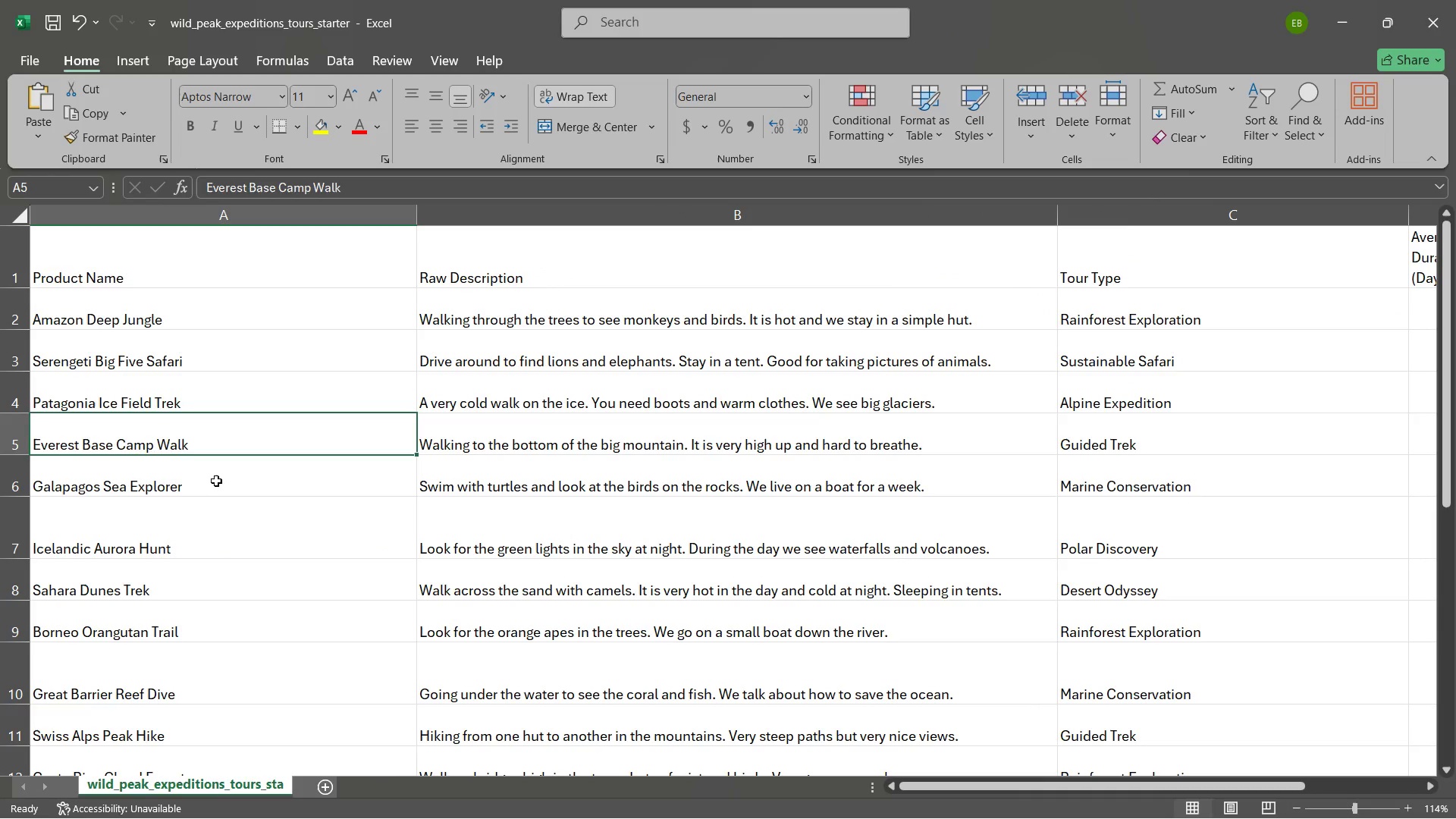 
left_click([216, 481])
 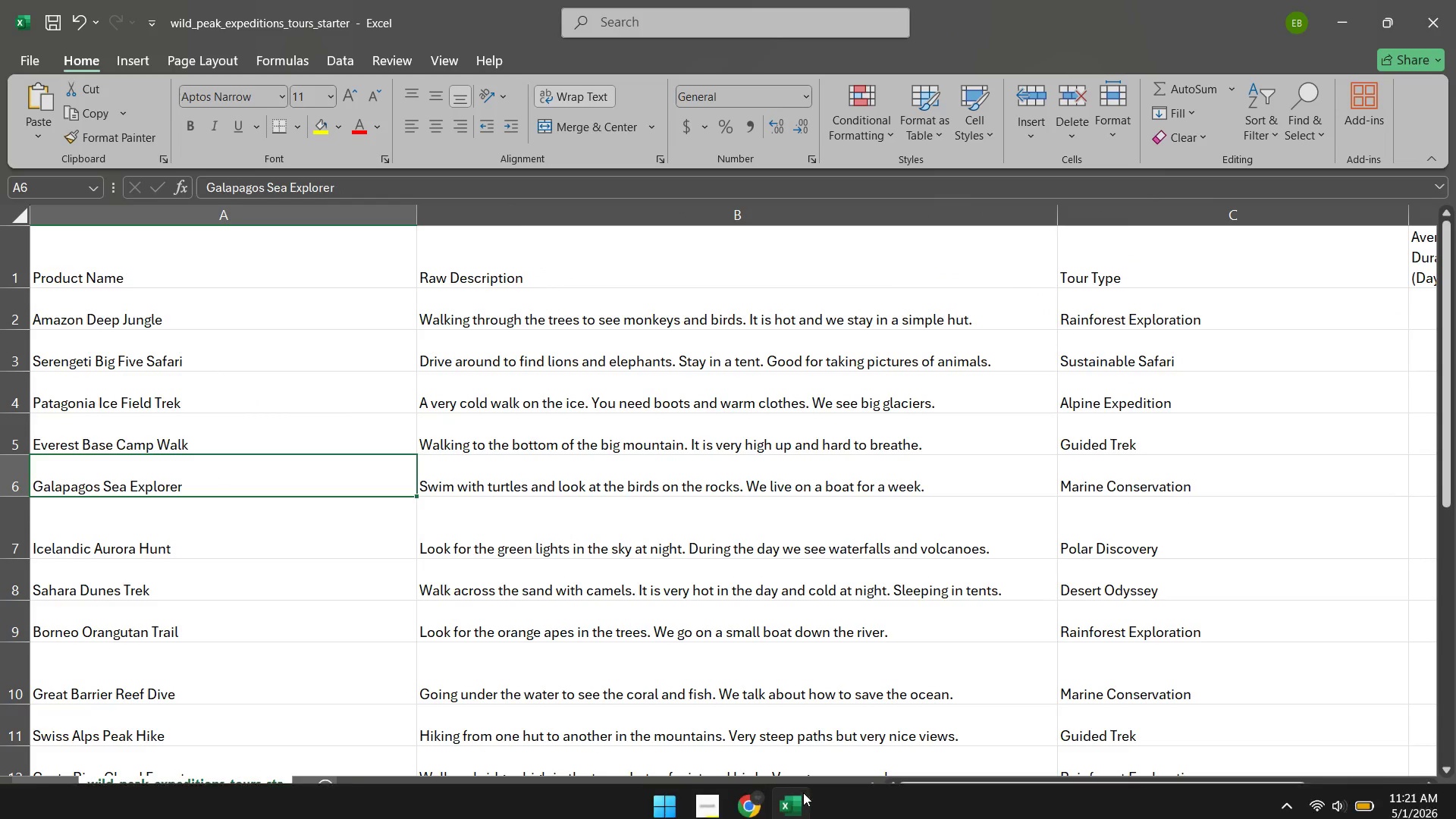 
left_click([761, 794])
 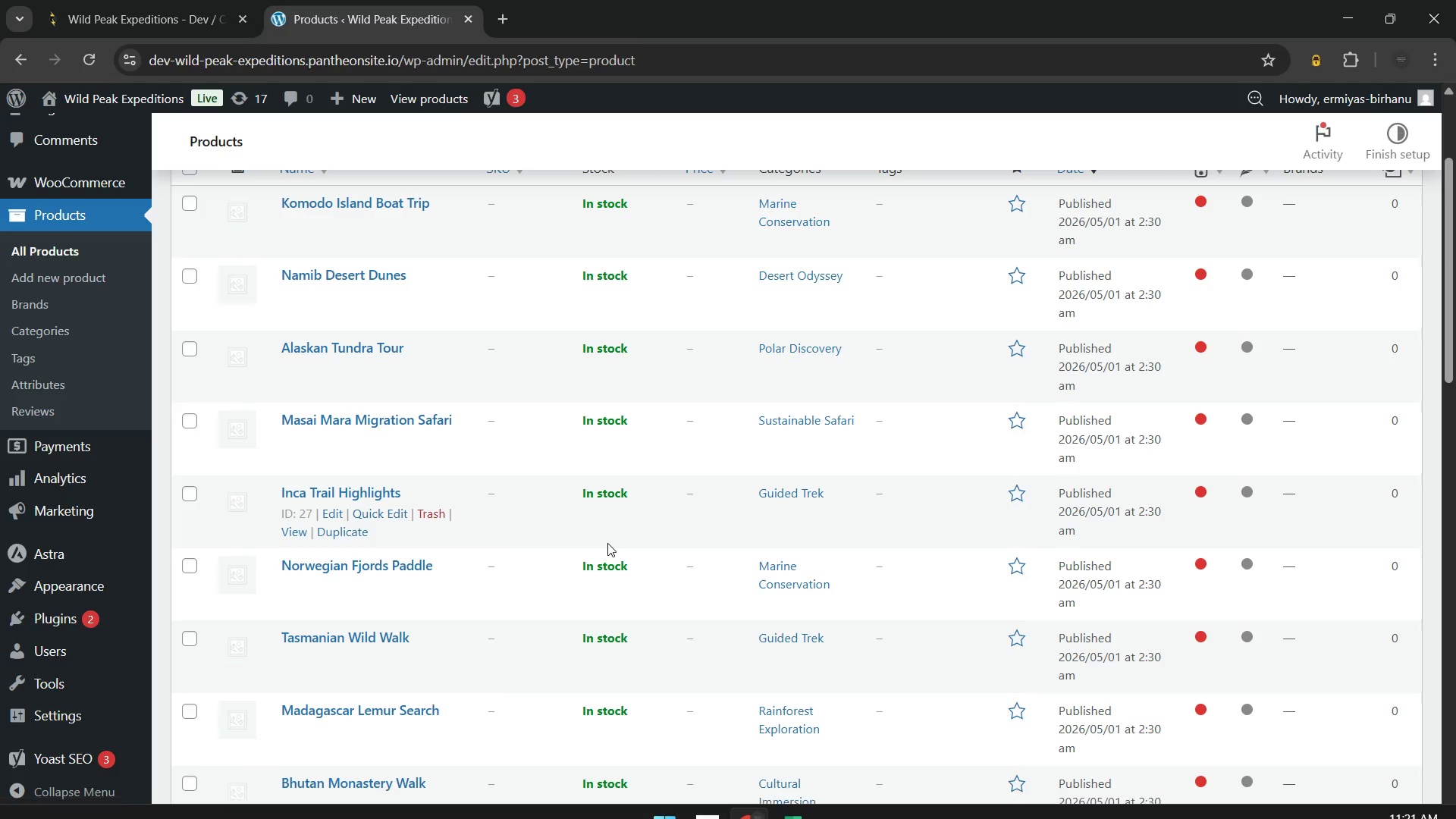 
scroll: coordinate [607, 543], scroll_direction: down, amount: 3.0
 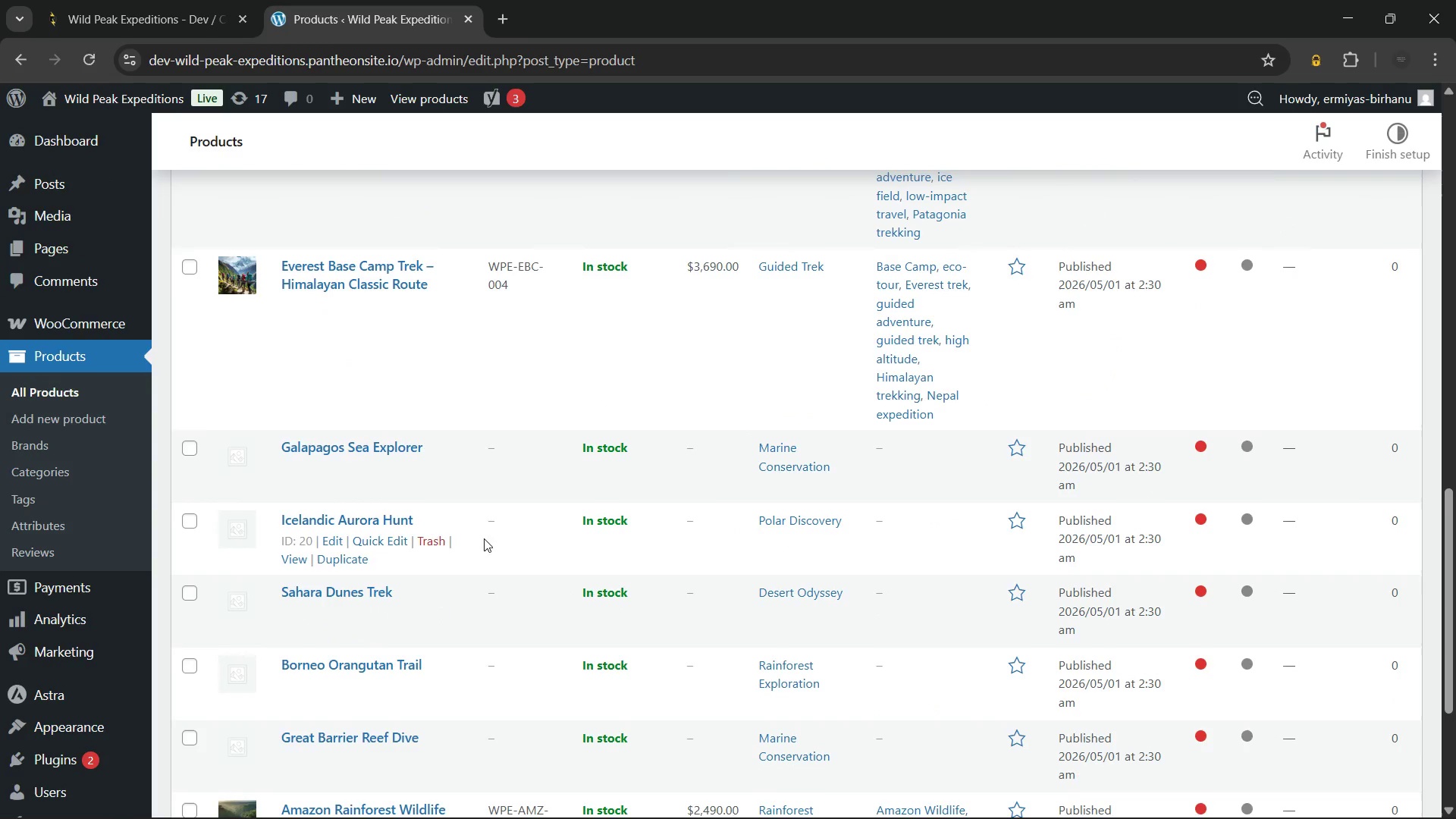 
left_click([362, 445])
 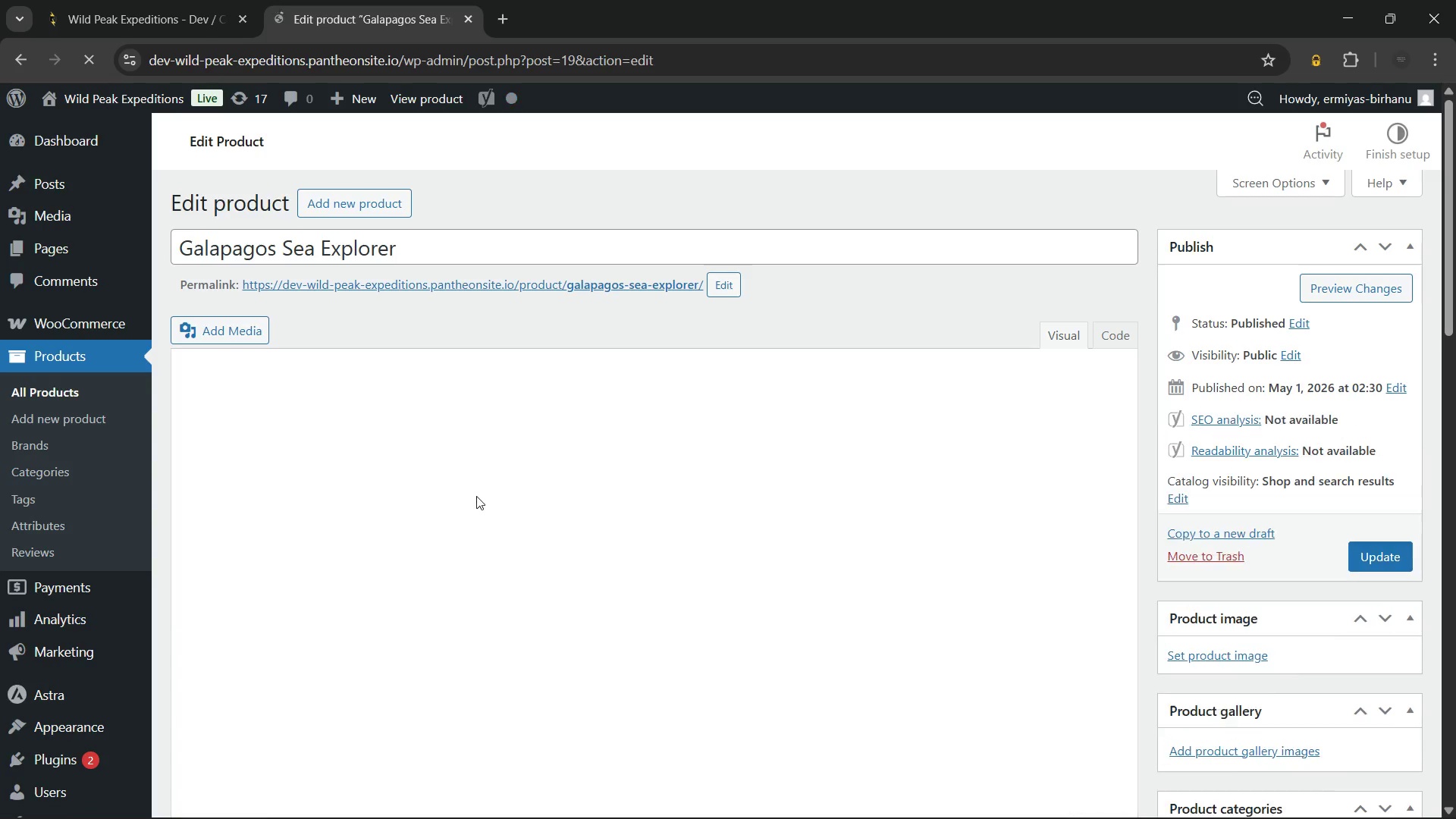 
wait(18.52)
 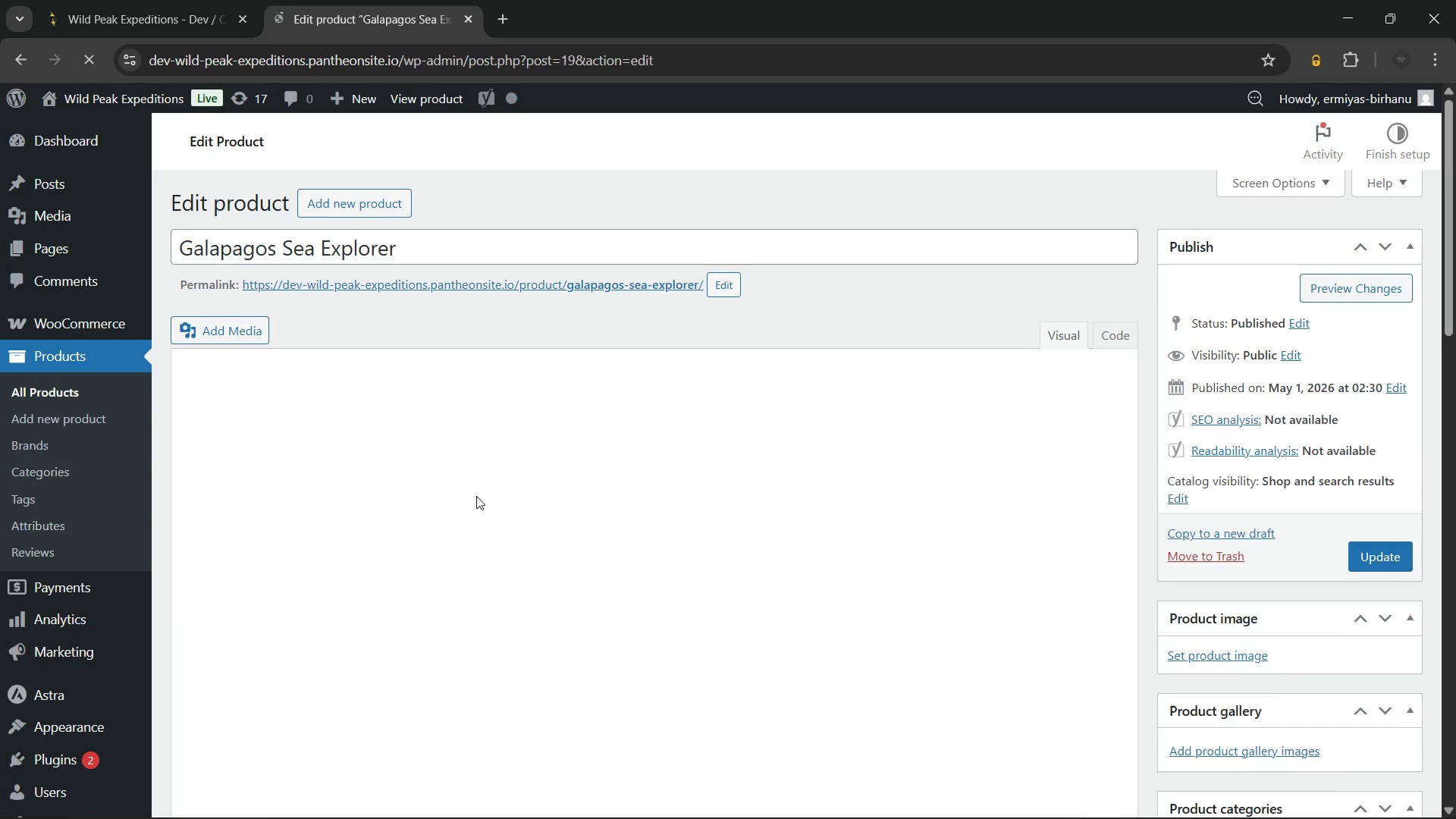 
left_click([472, 246])
 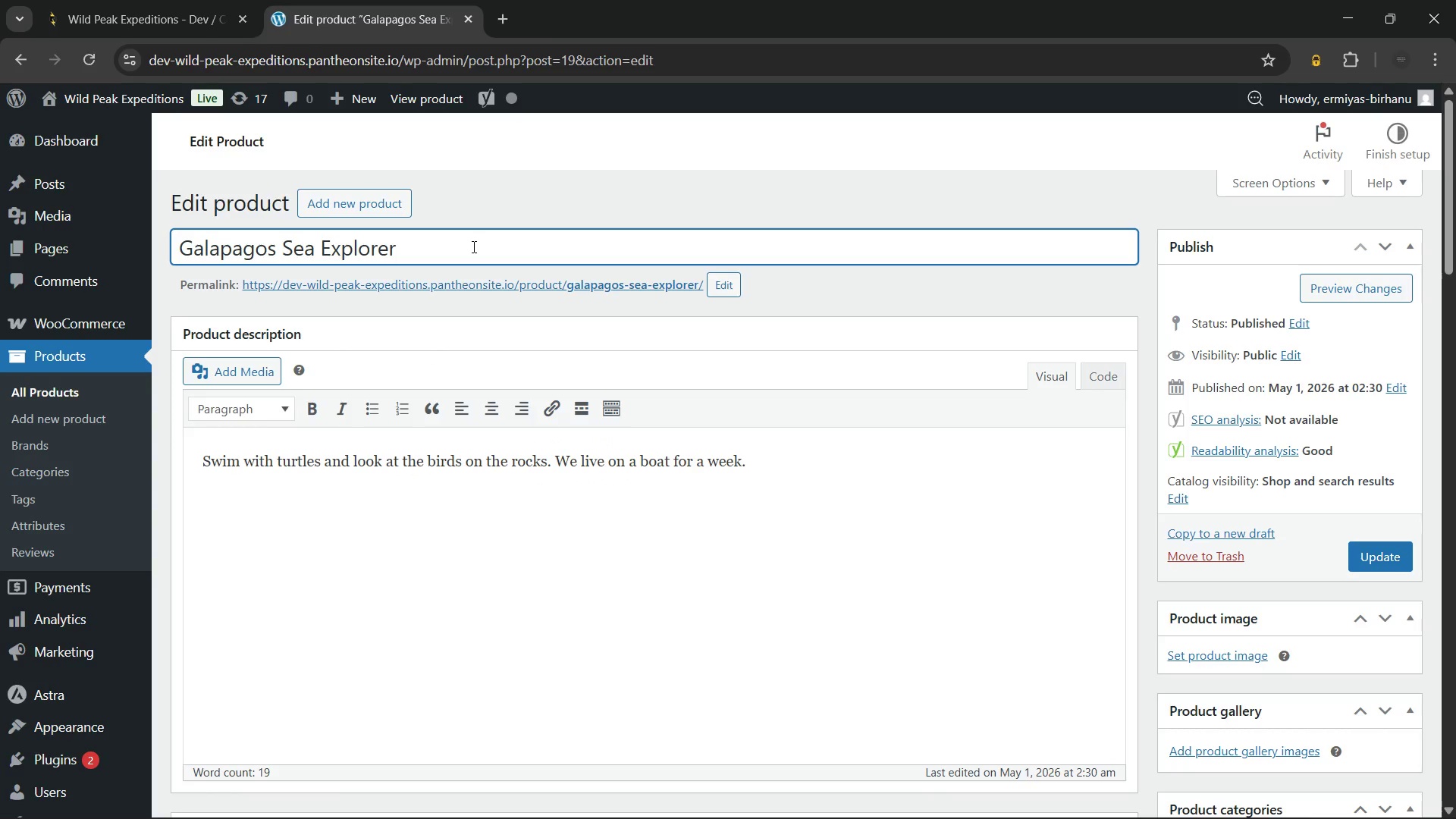 
type( - Snorkeling Eco Tour)
 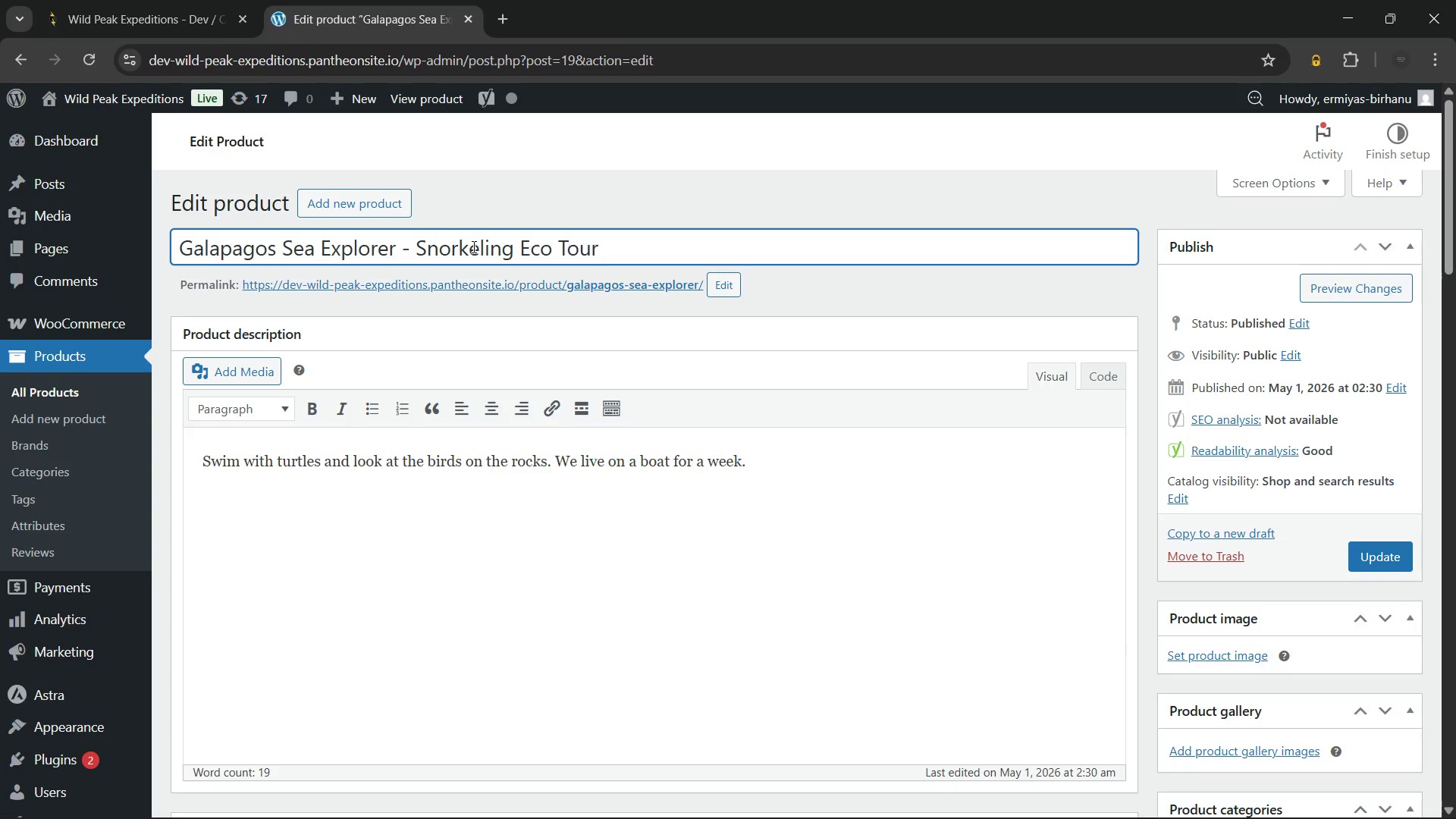 
left_click([563, 490])
 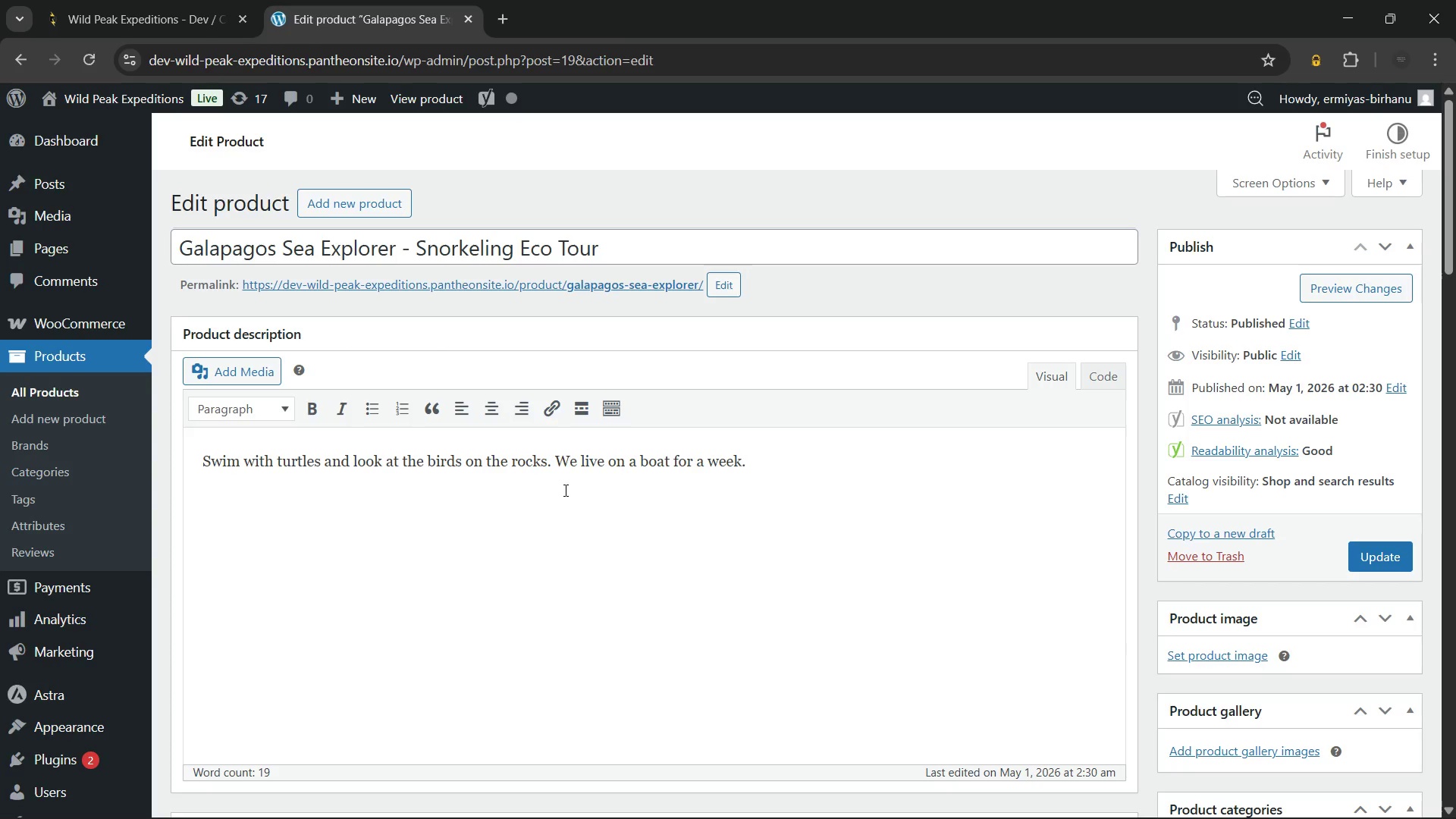 
key(Control+A)
 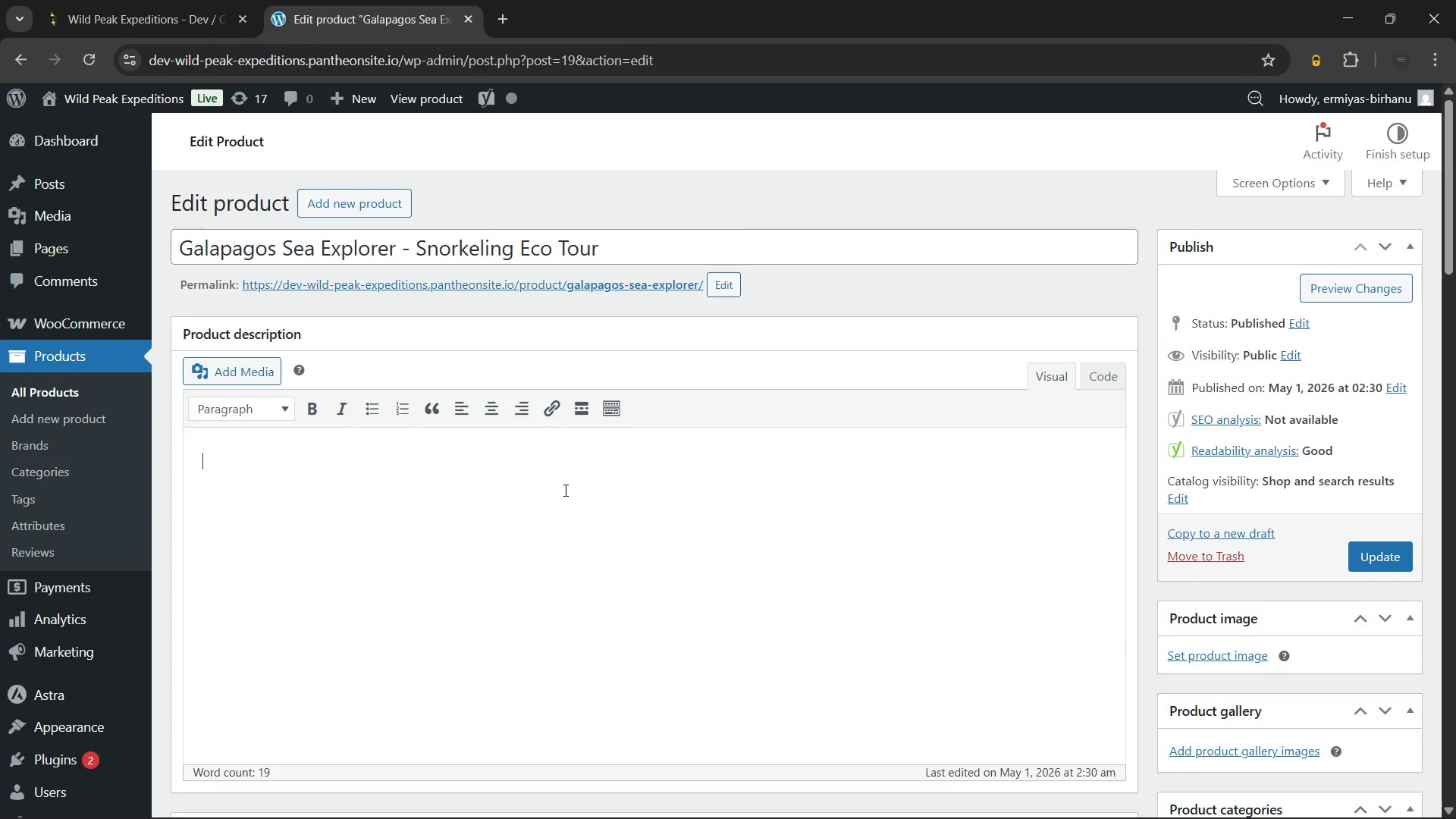 
key(Backspace)
 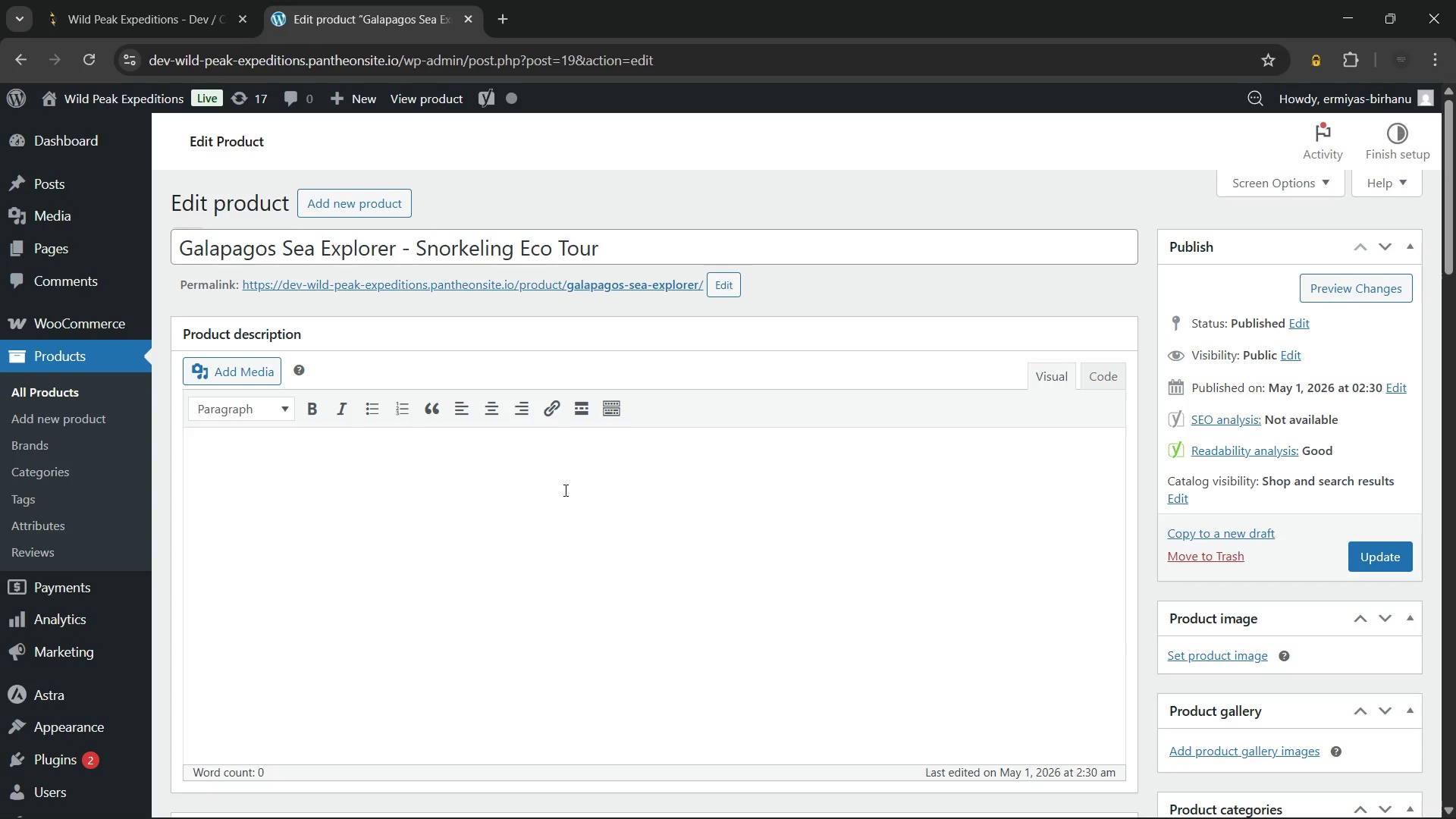 
wait(20.56)
 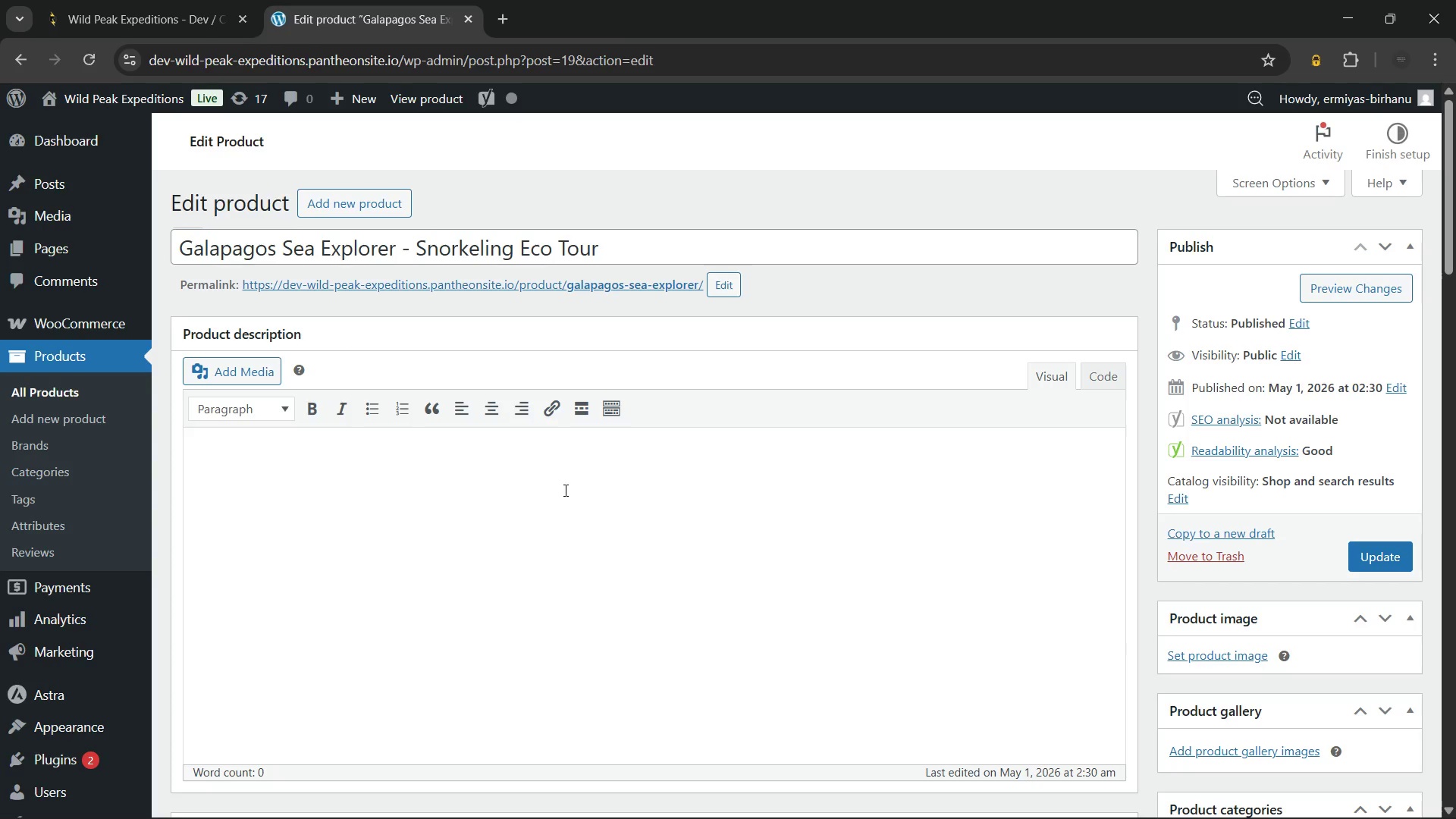 
type(Our )
 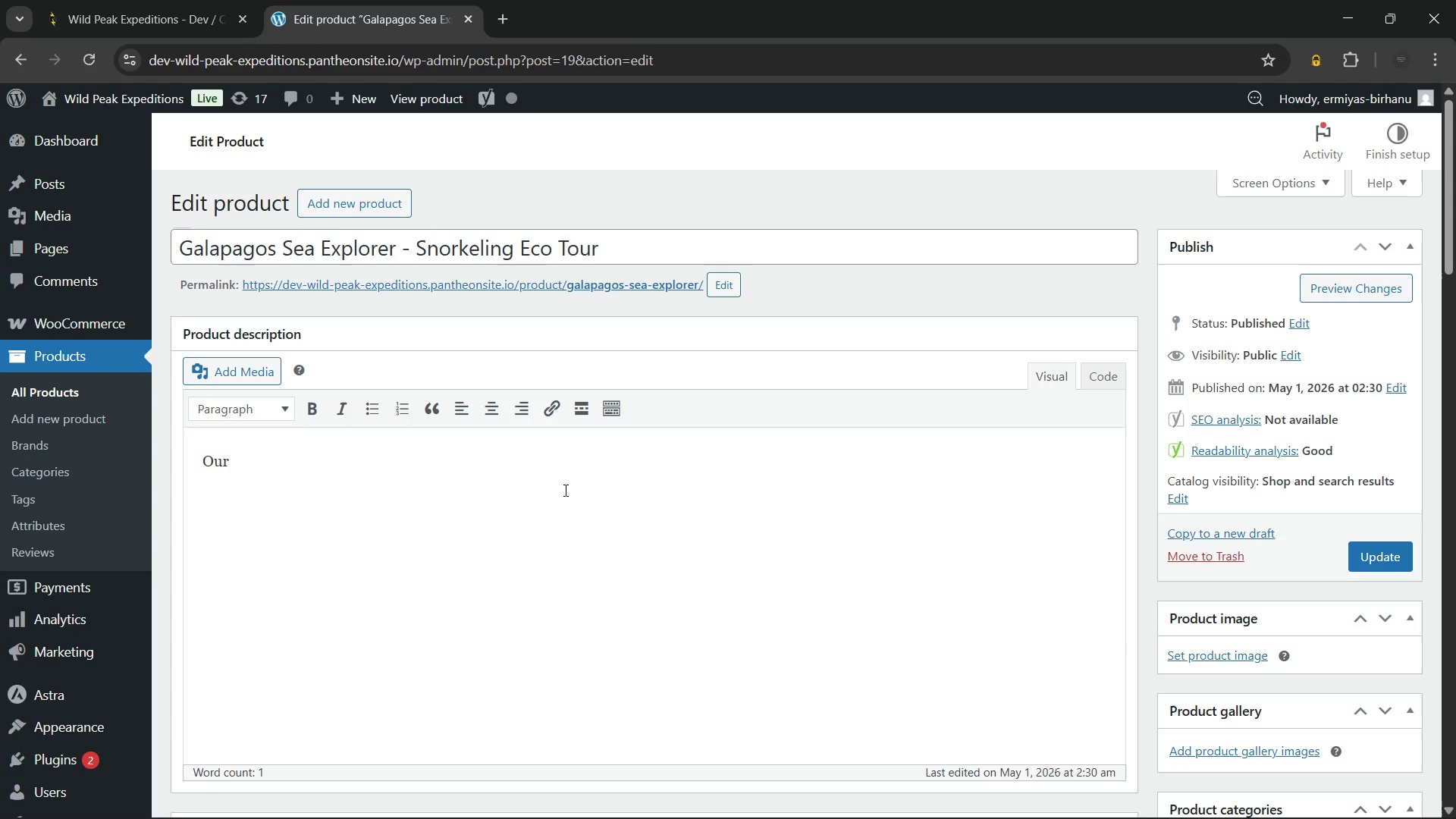 
key(Control+B)
 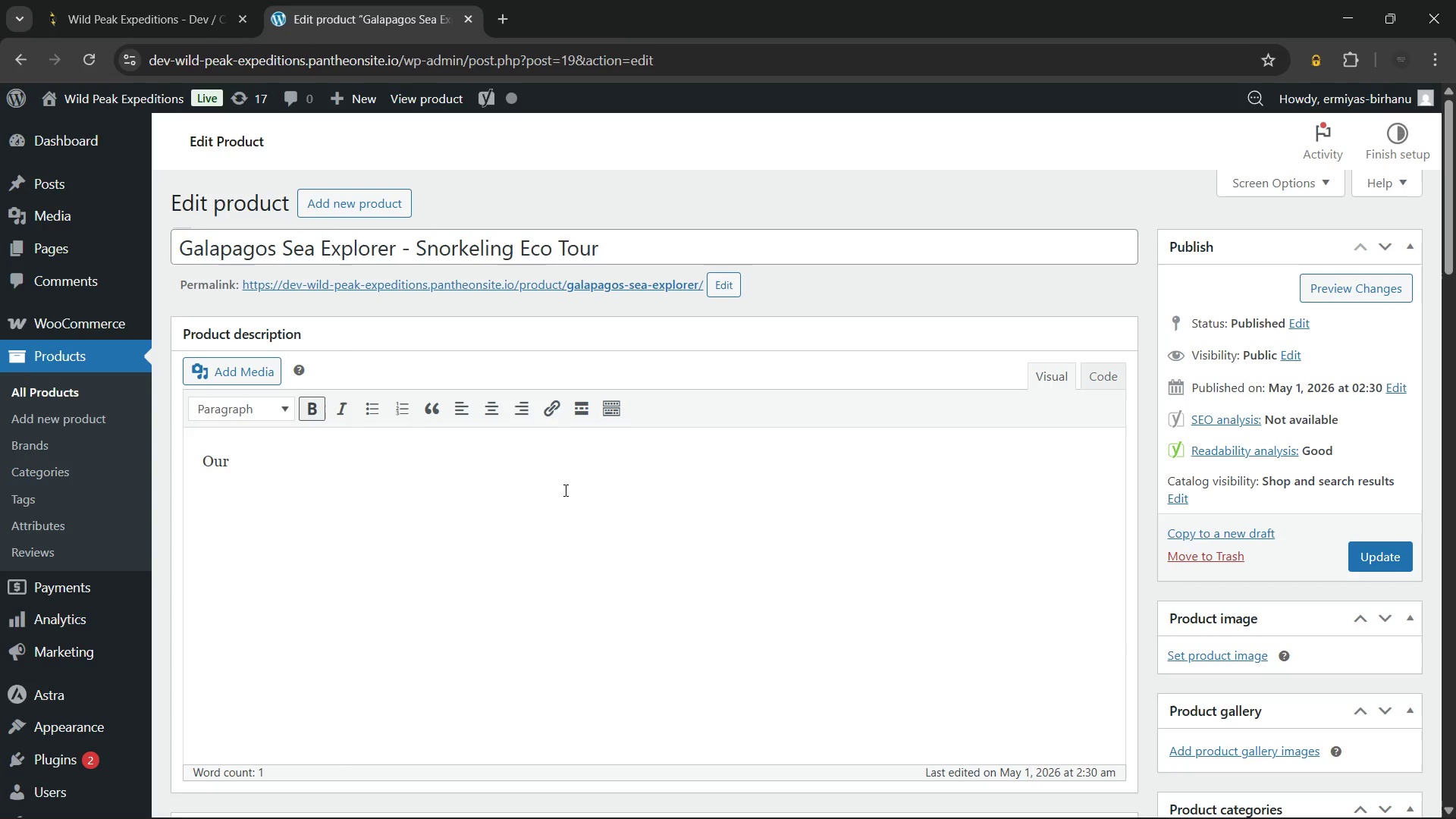 
type(Galapagos snok)
key(Backspace)
type(rkeling eco tour )
 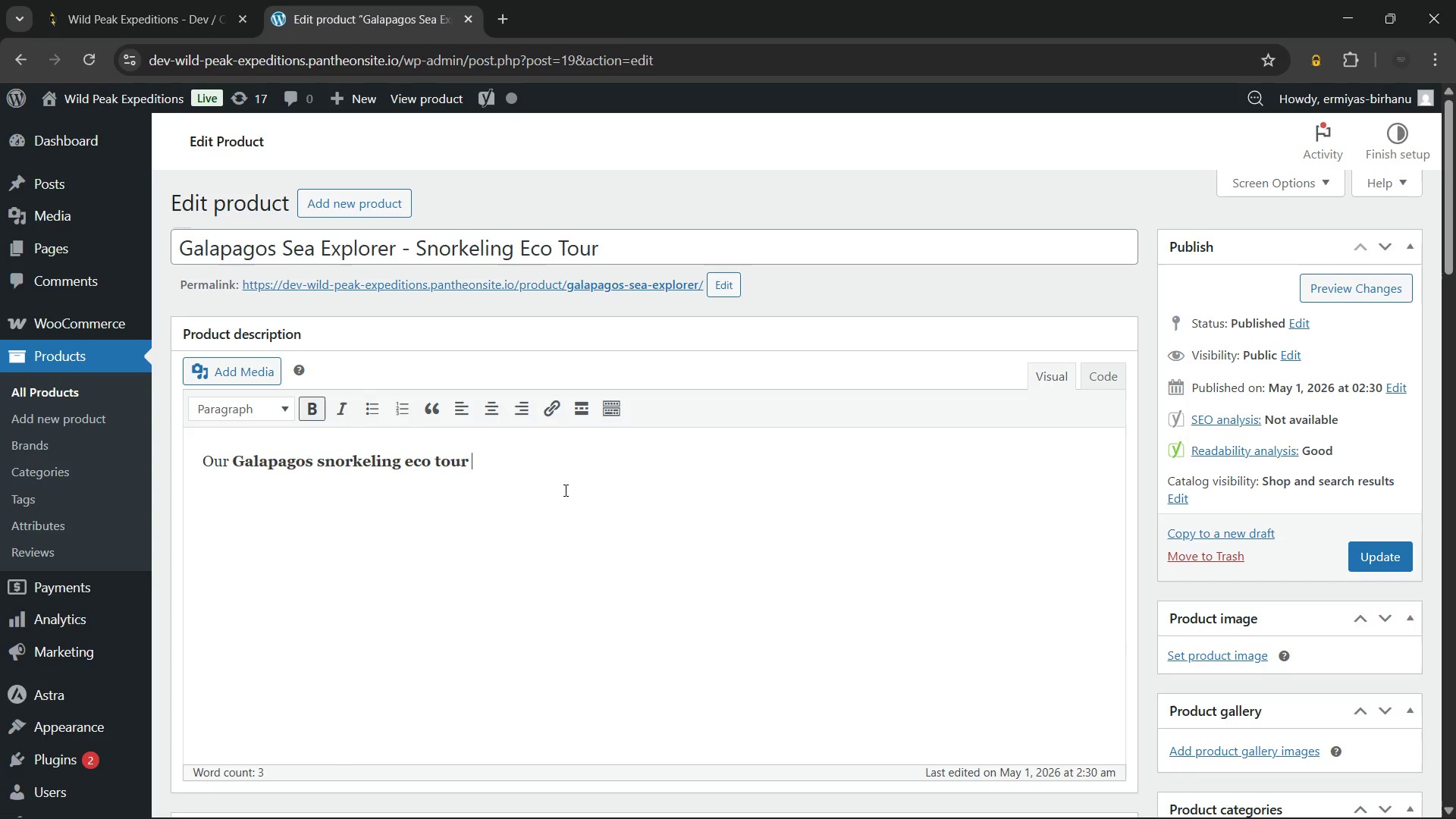 
key(Control+B)
 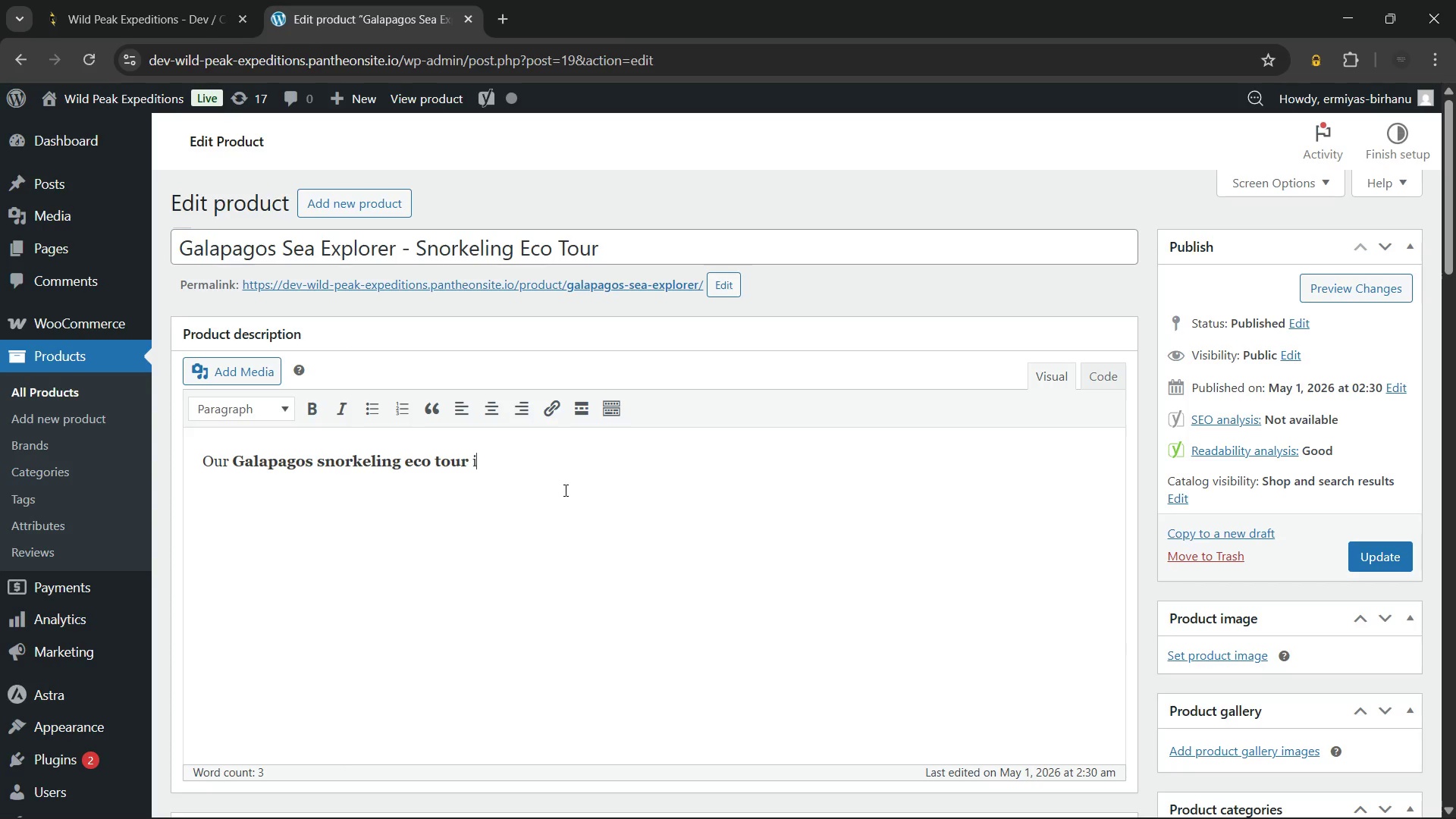 
type(invites guests into the worlds)
key(Backspace)
type('s most remarkable mai)
key(Backspace)
type(rine sancturary across eight immersive days. A certified naturalist-led expedition visits remote island sites largely in accessible to standard mass tourism. The Galapagos archipelago rewards every snorkeling session with breathtaking and irreplaceable bio )
key(Backspace)
type(diversity.)
 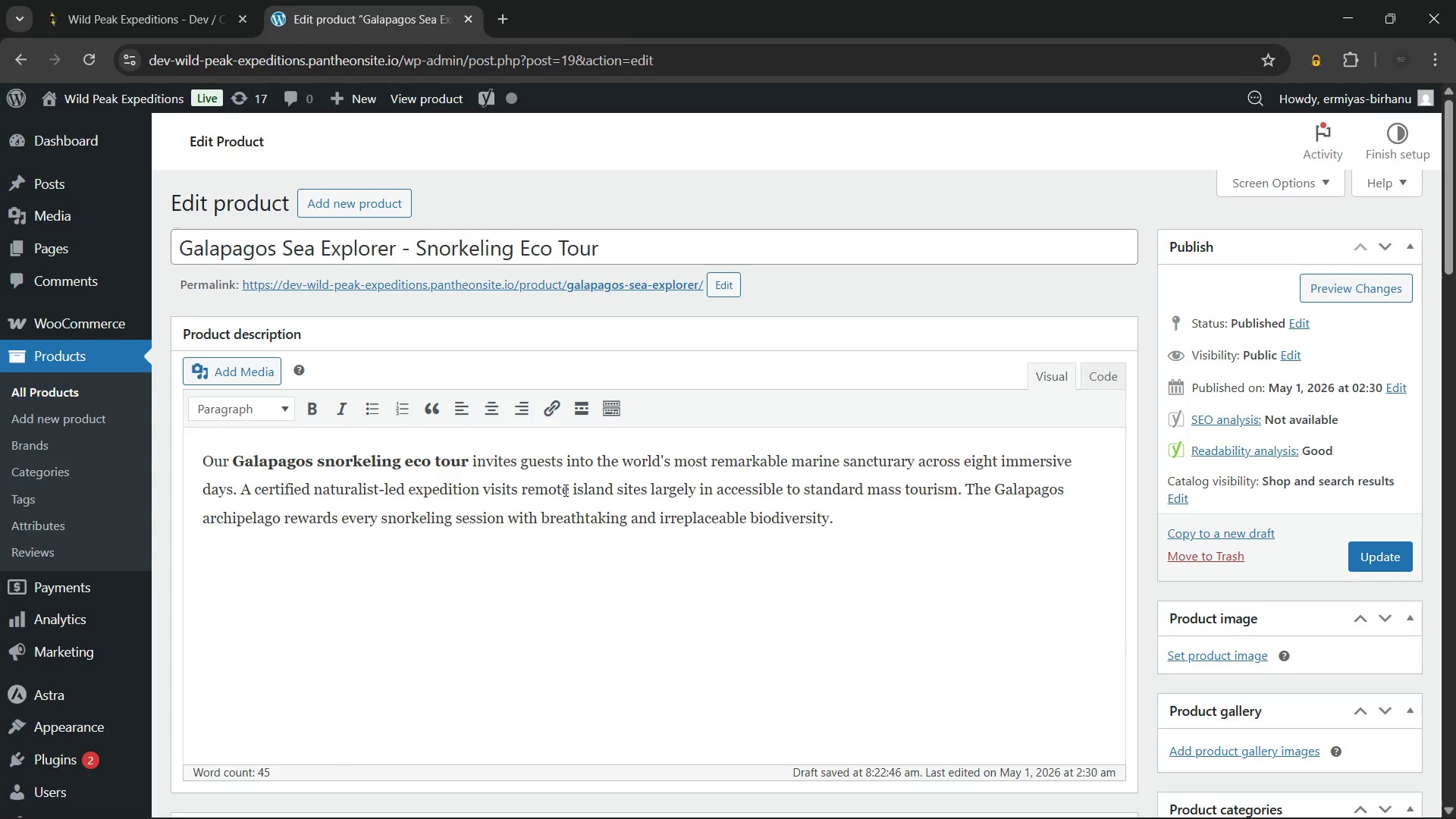 
key(Enter)
 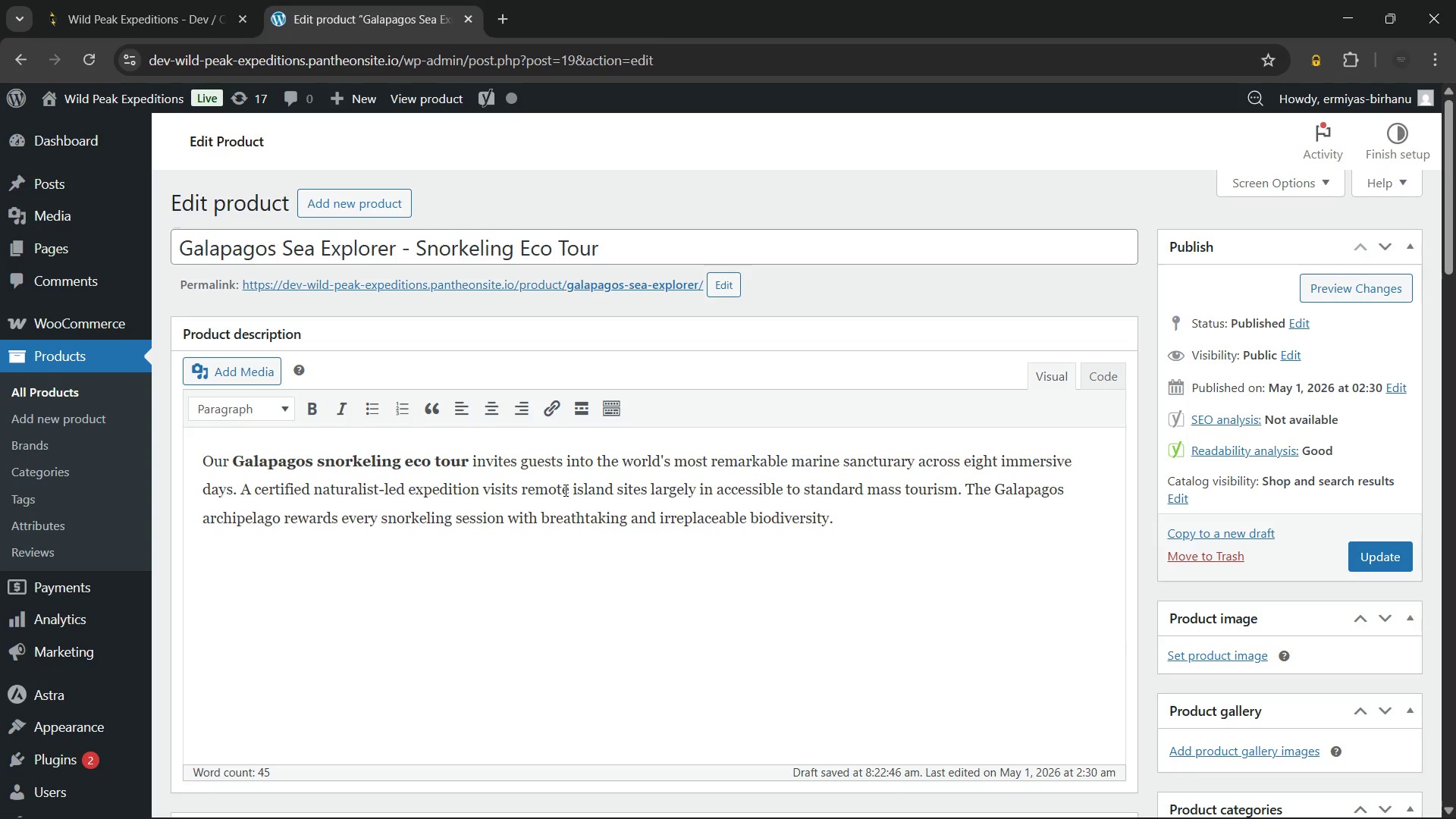 
type(Each day's marine programme brings different)
 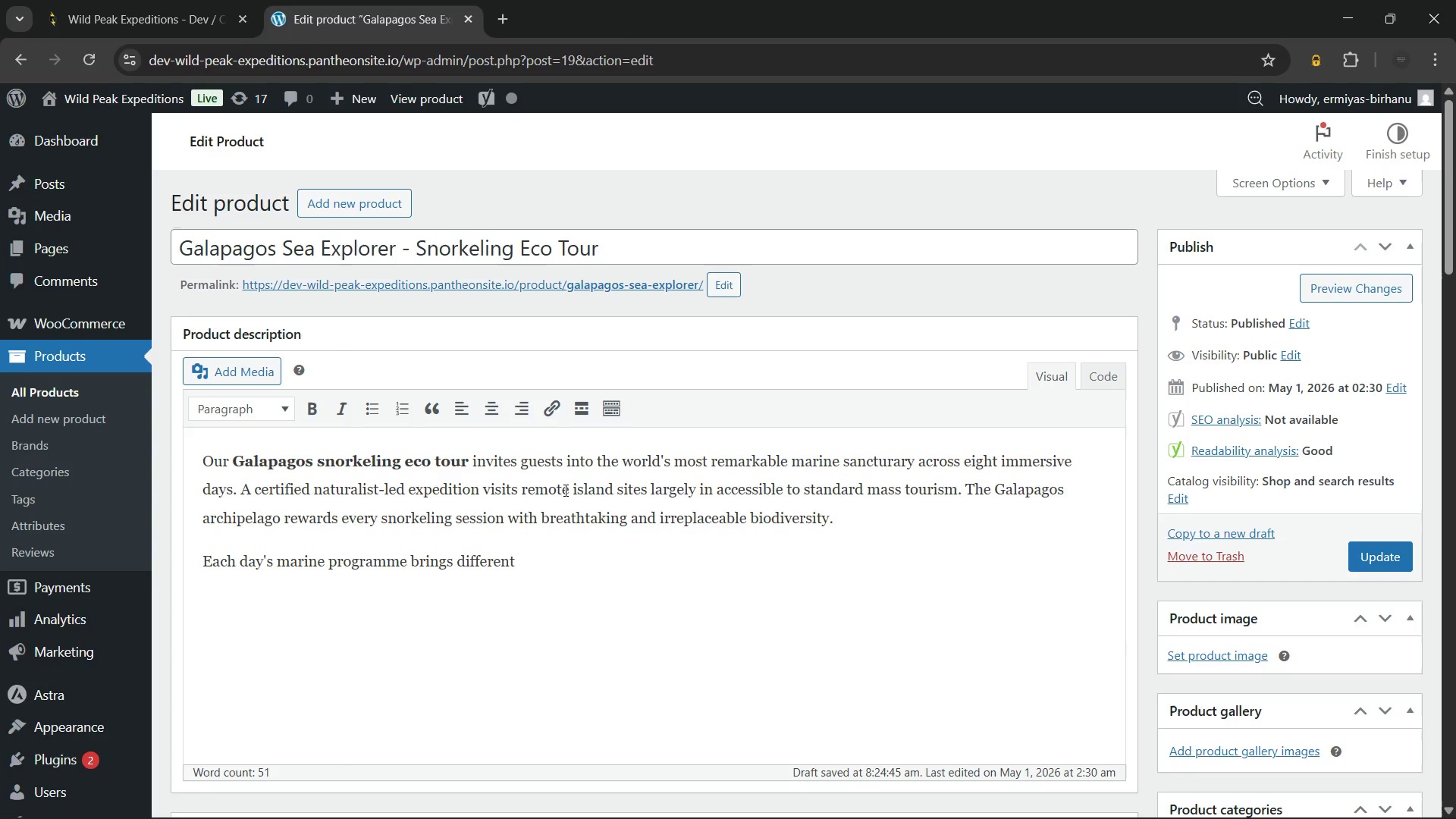 
wait(72.5)
 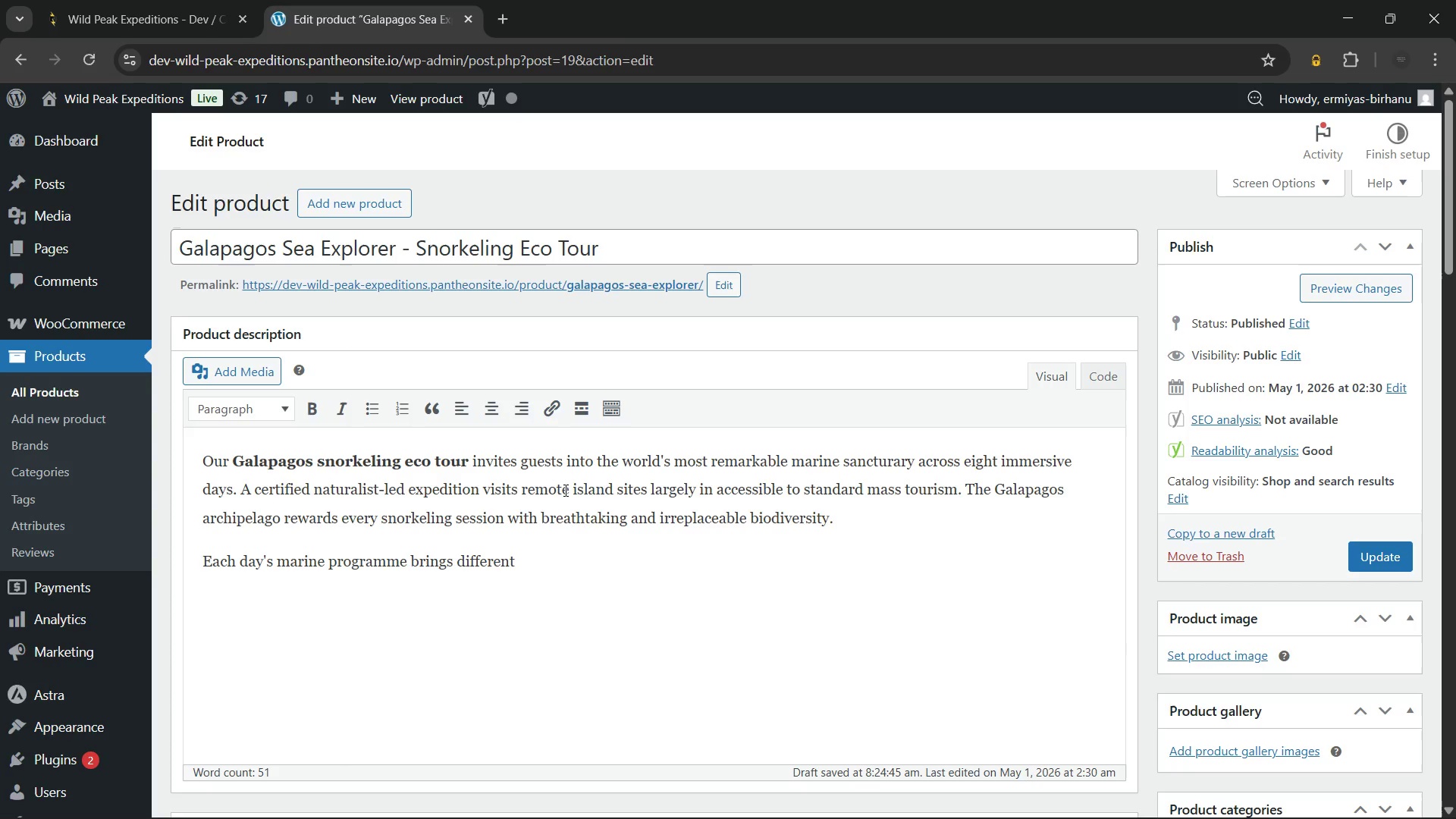 
type( iconic wildlife encounters across the islands:)
 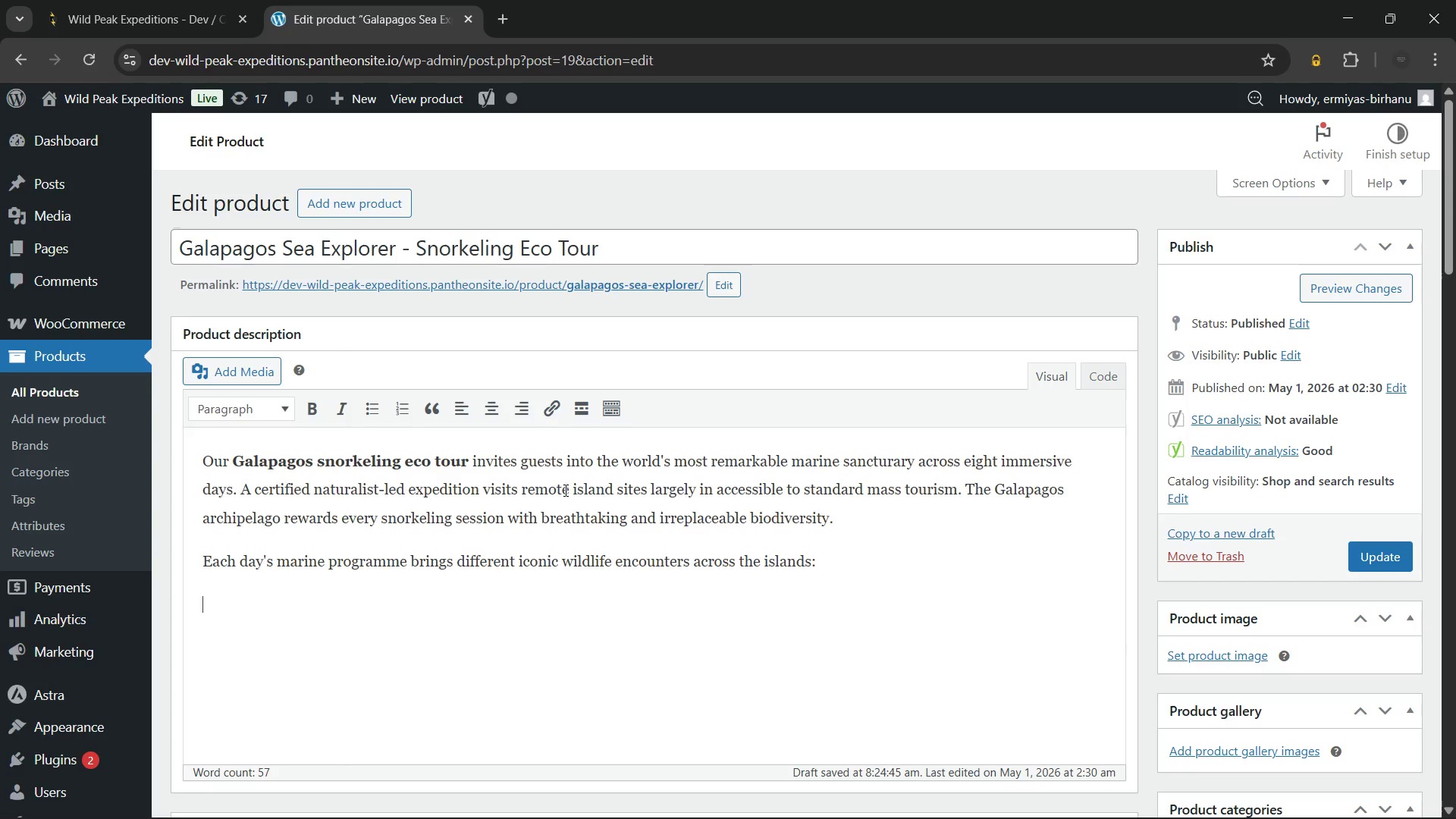 
 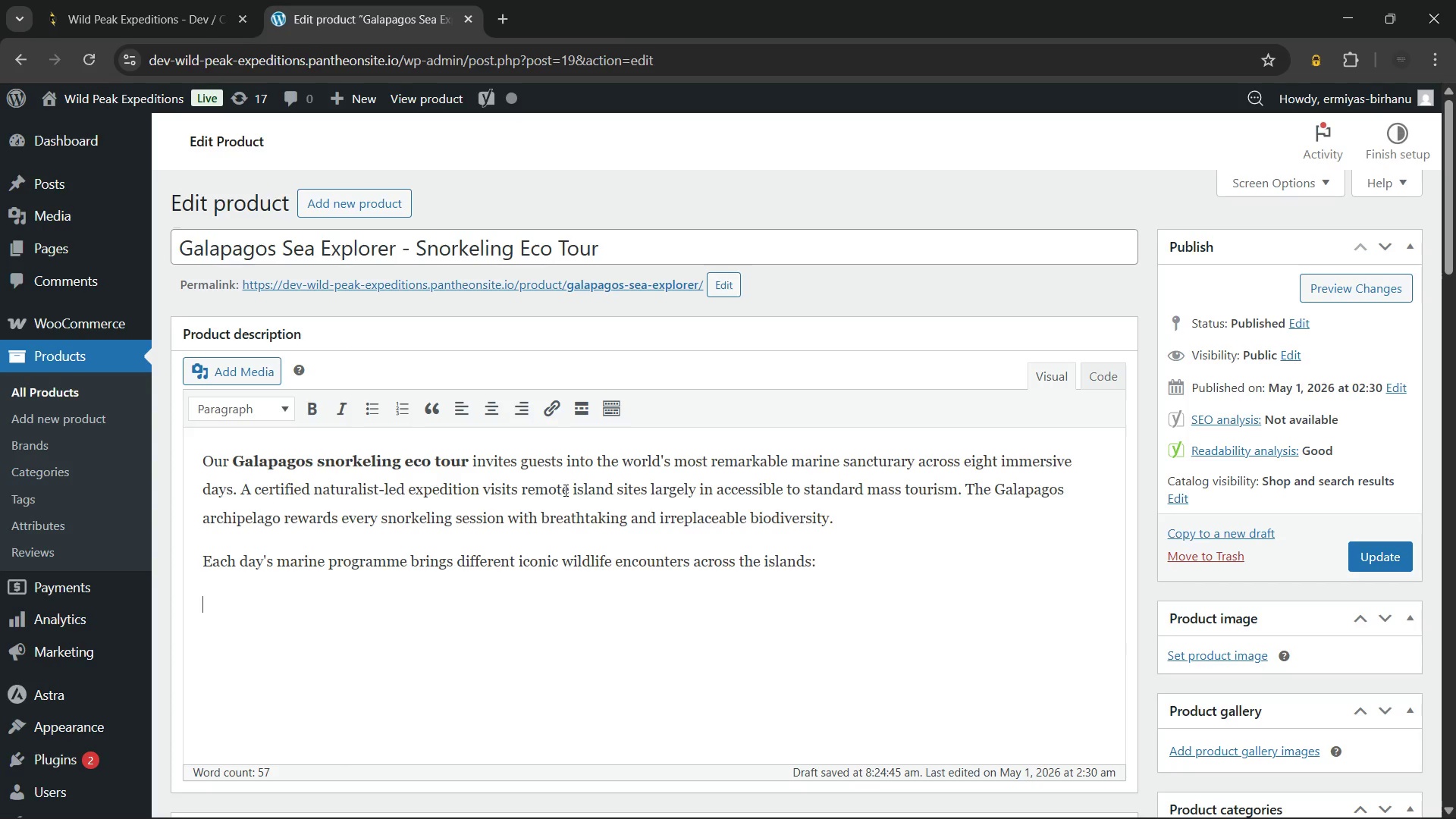 
key(Enter)
 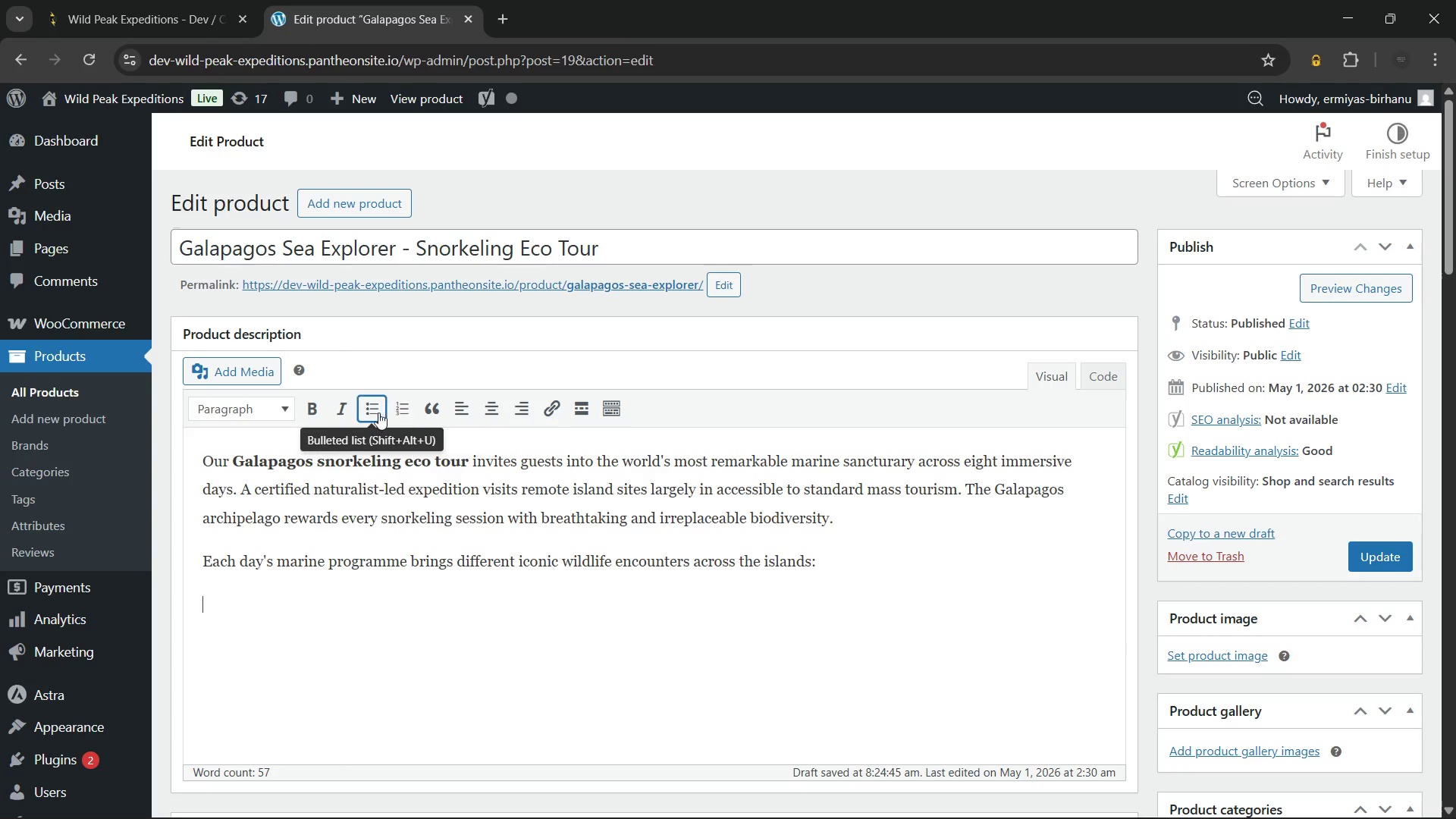 
left_click([366, 413])
 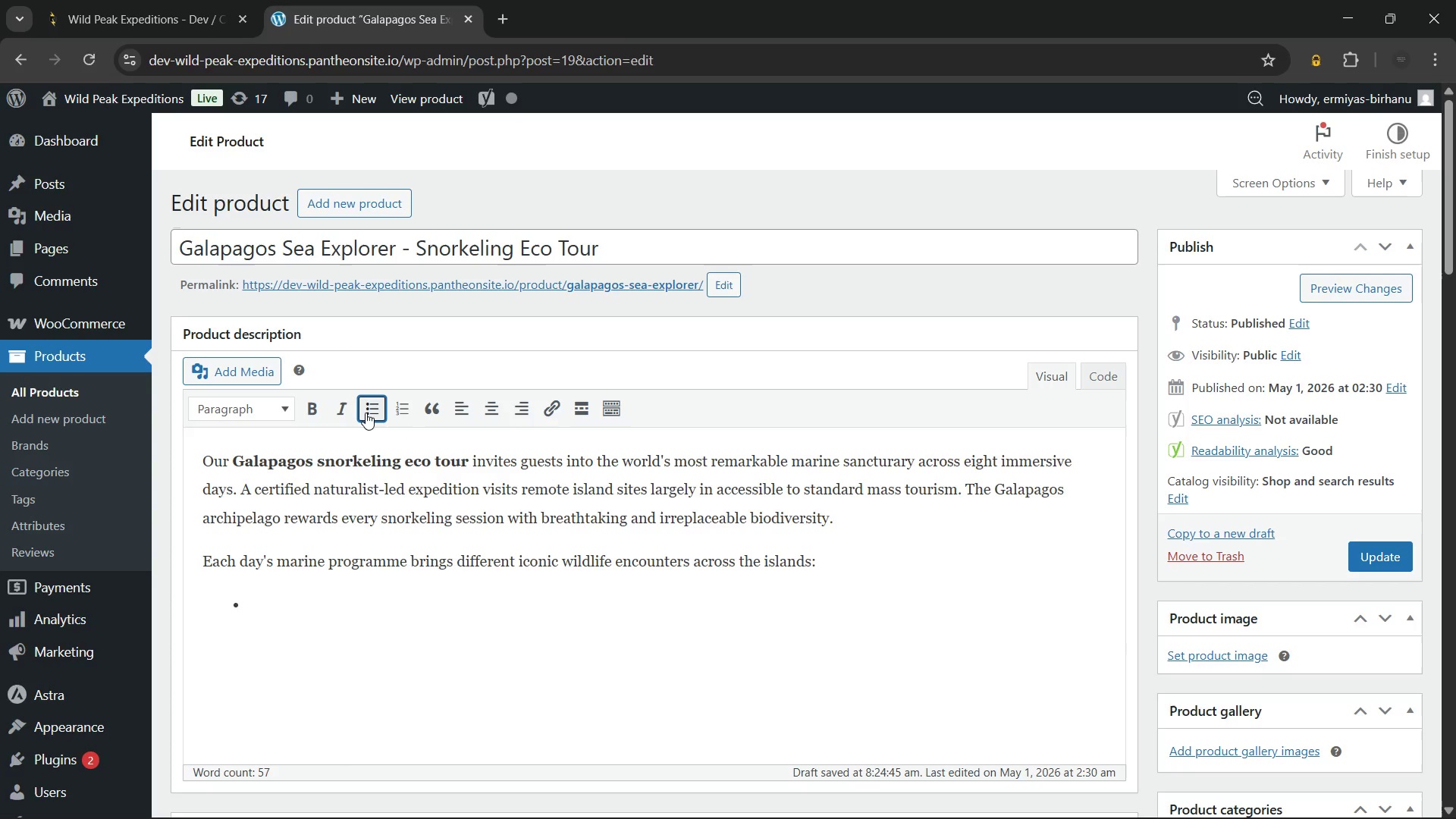 
wait(9.22)
 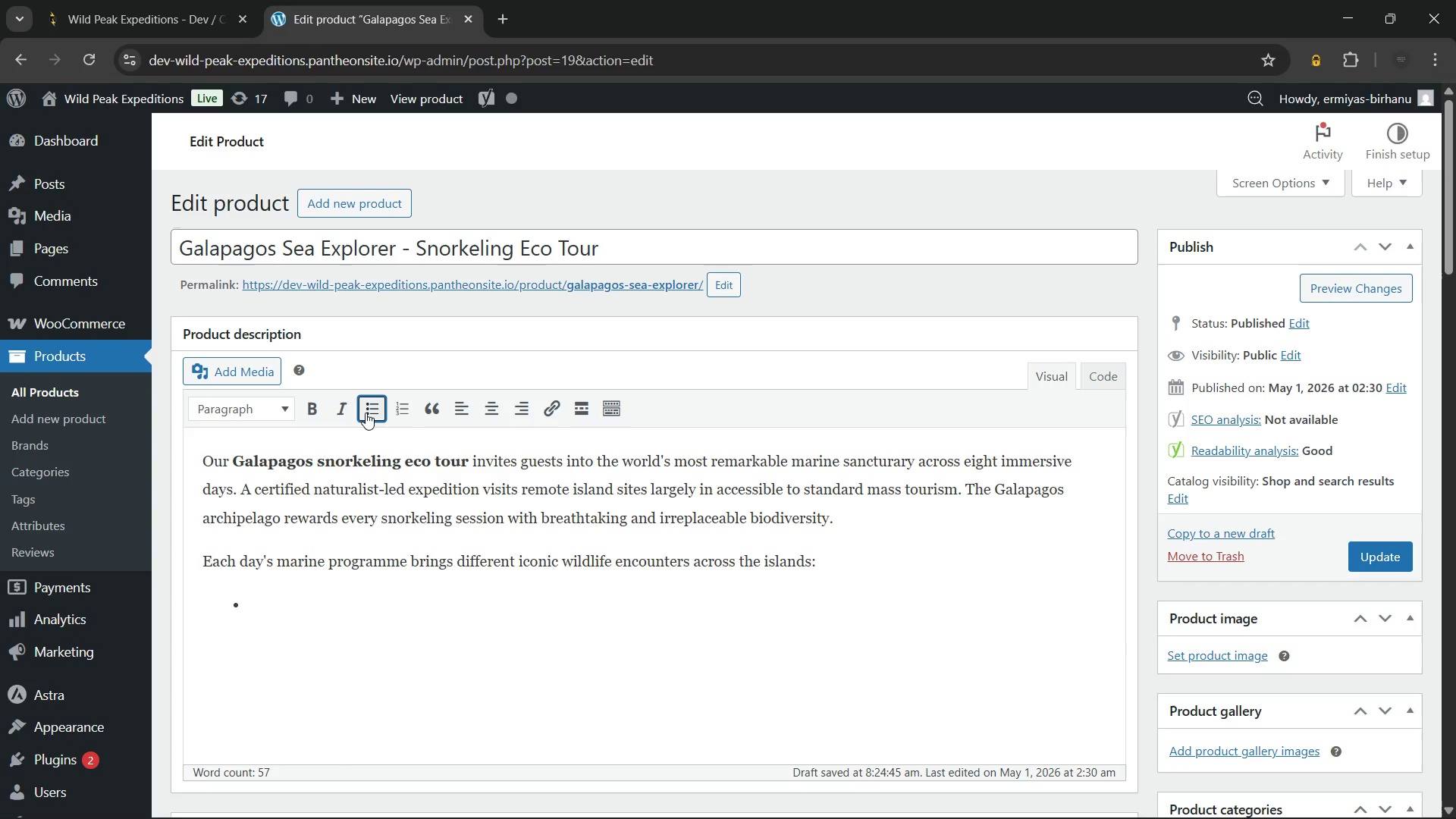 
type(Swimming)
 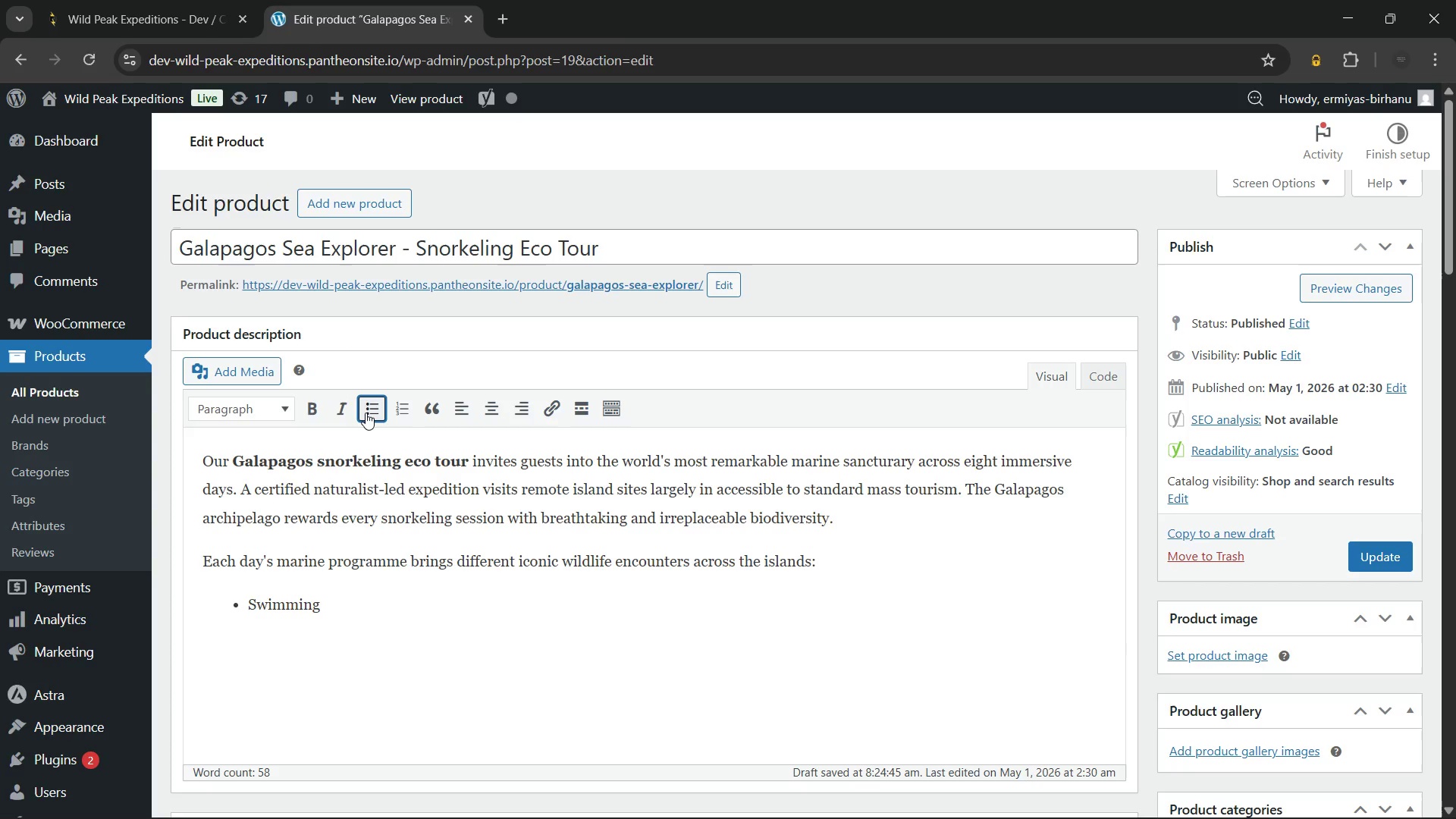 
wait(55.48)
 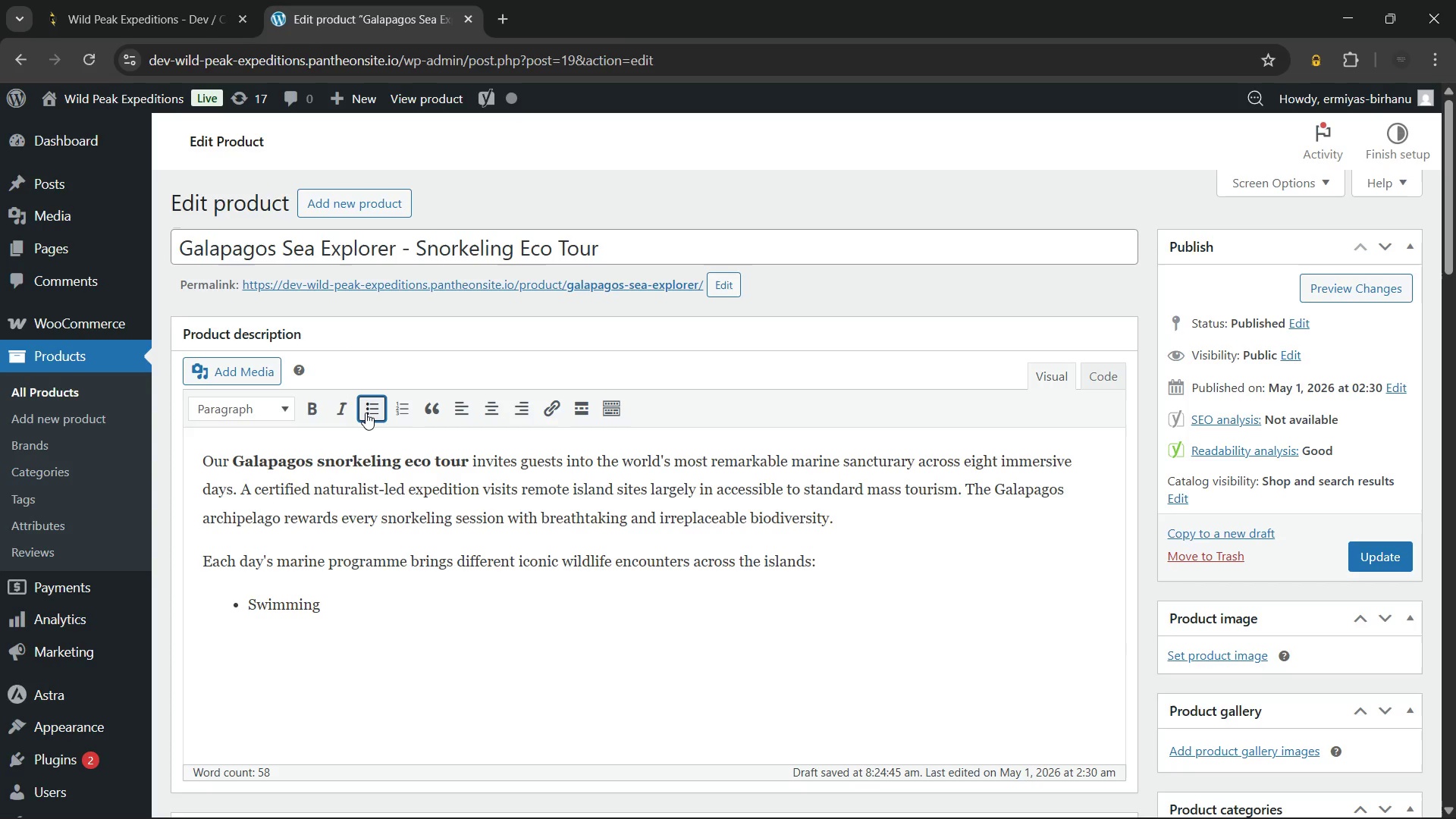 
type( with playful Galapagos sea lions at Espanola Island)
 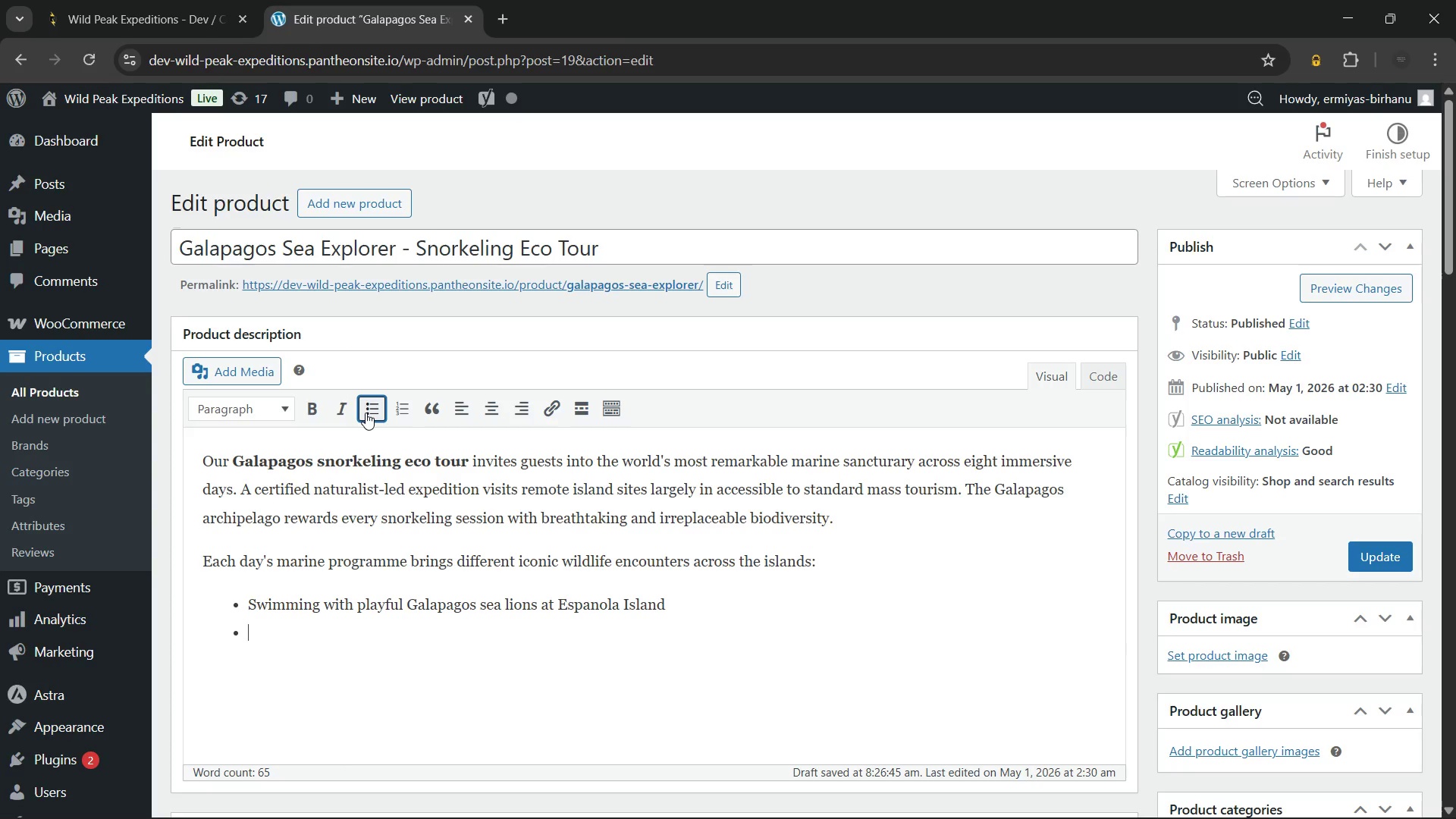 
 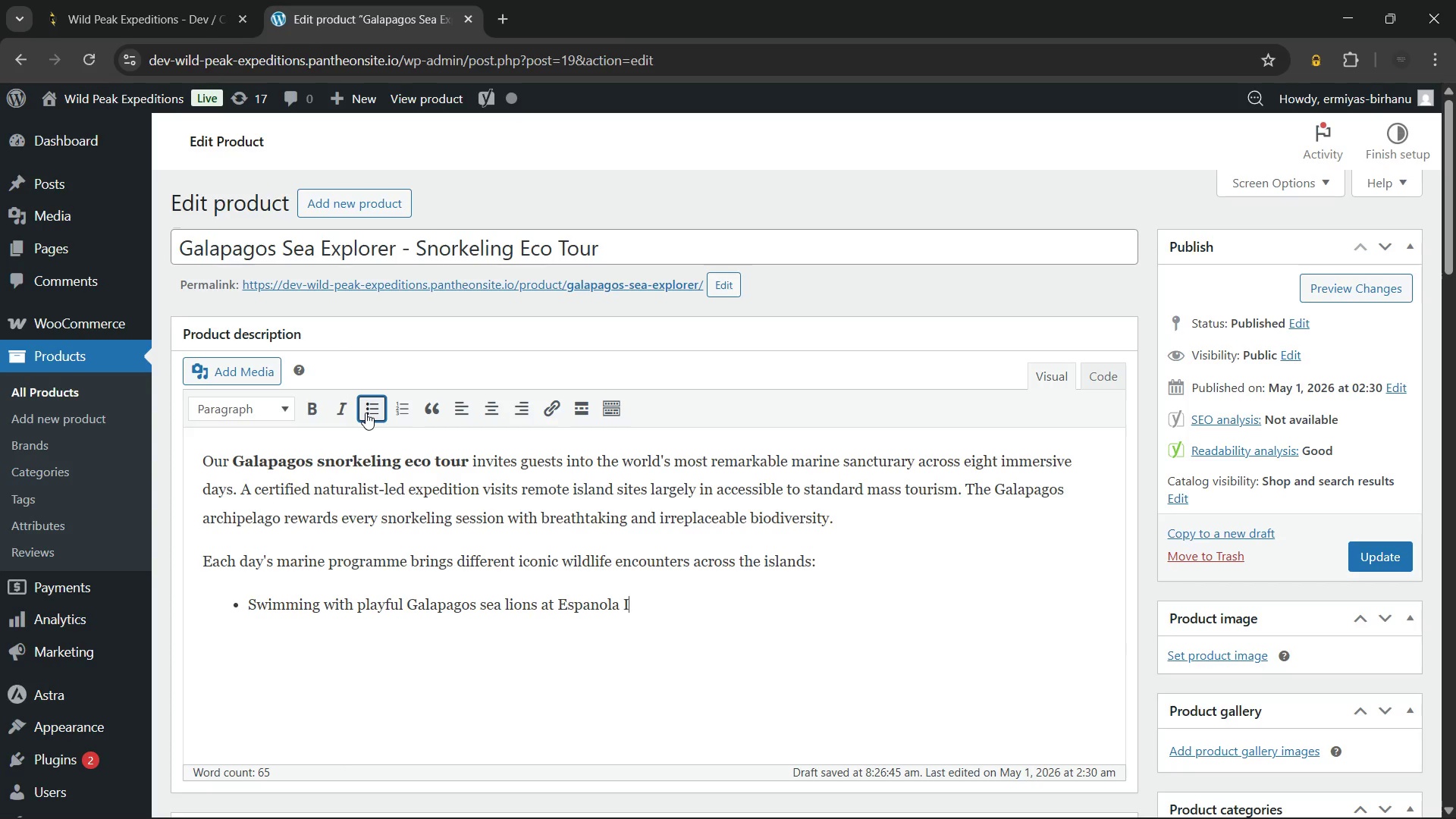 
key(Enter)
 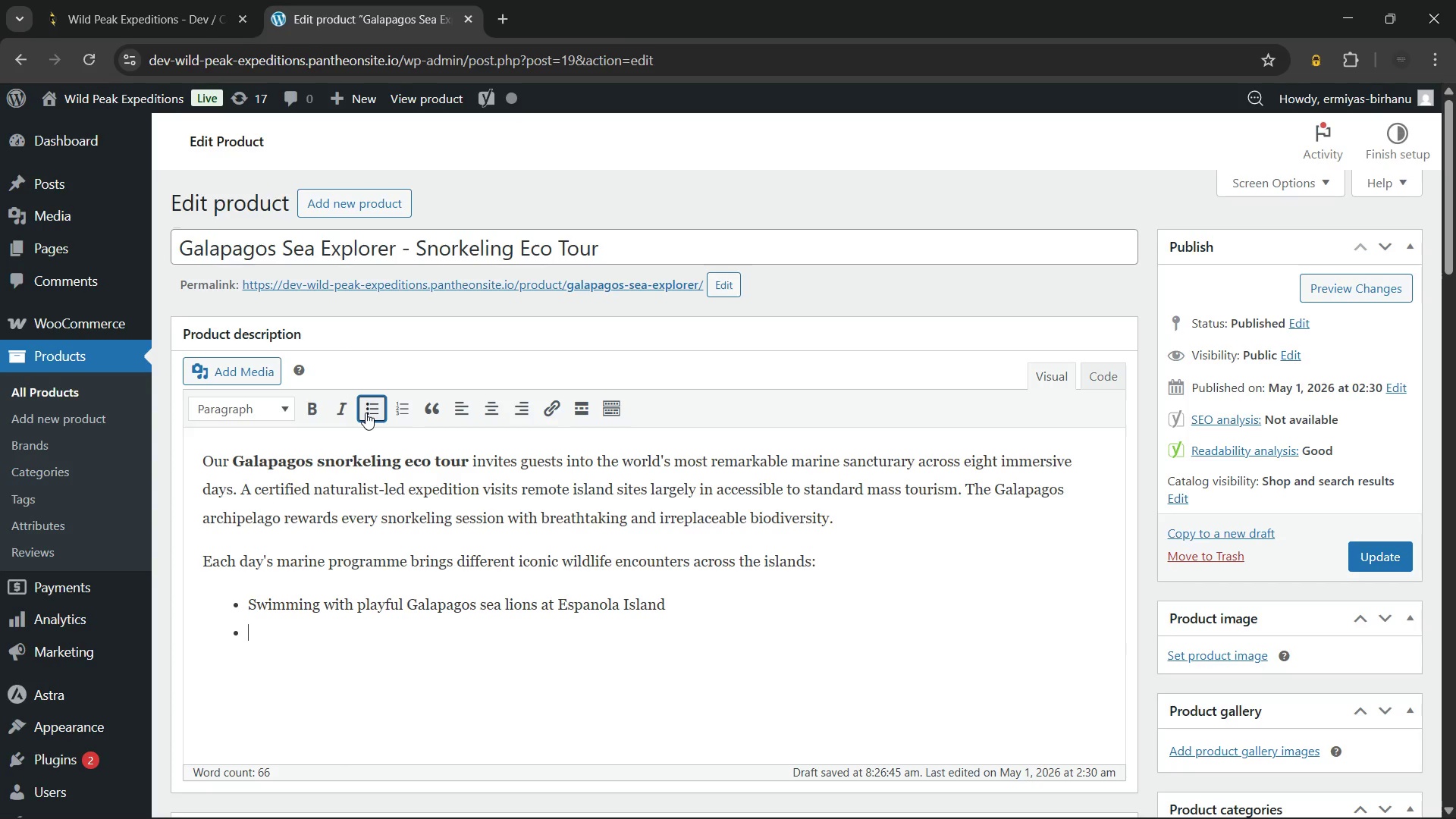 
type(Snorkeling alongside marine iguanas feeding on underwater algae)
 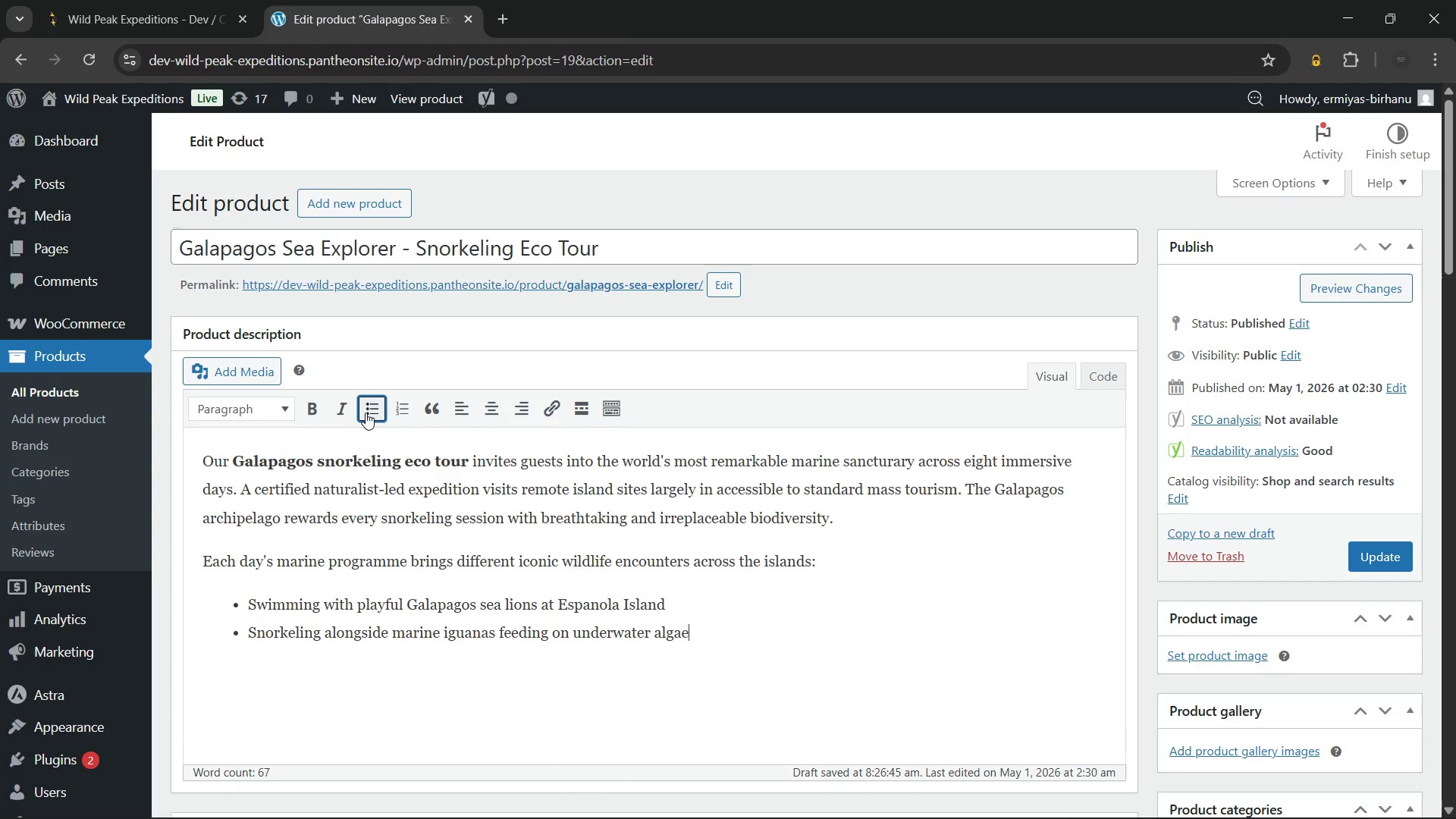 
key(Enter)
 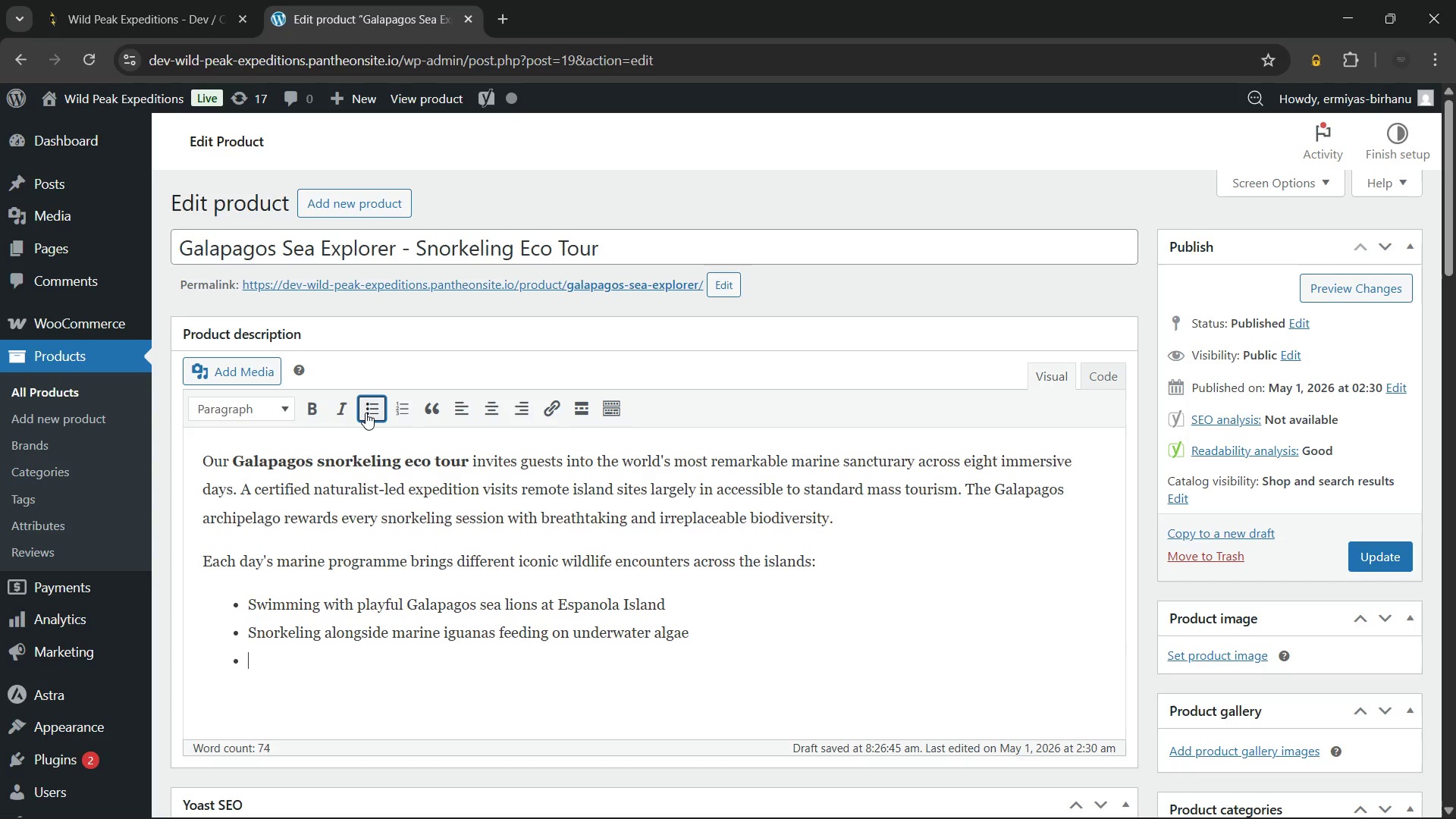 
type(Observing whale sharks and Mola mola in open blue-water sites)
 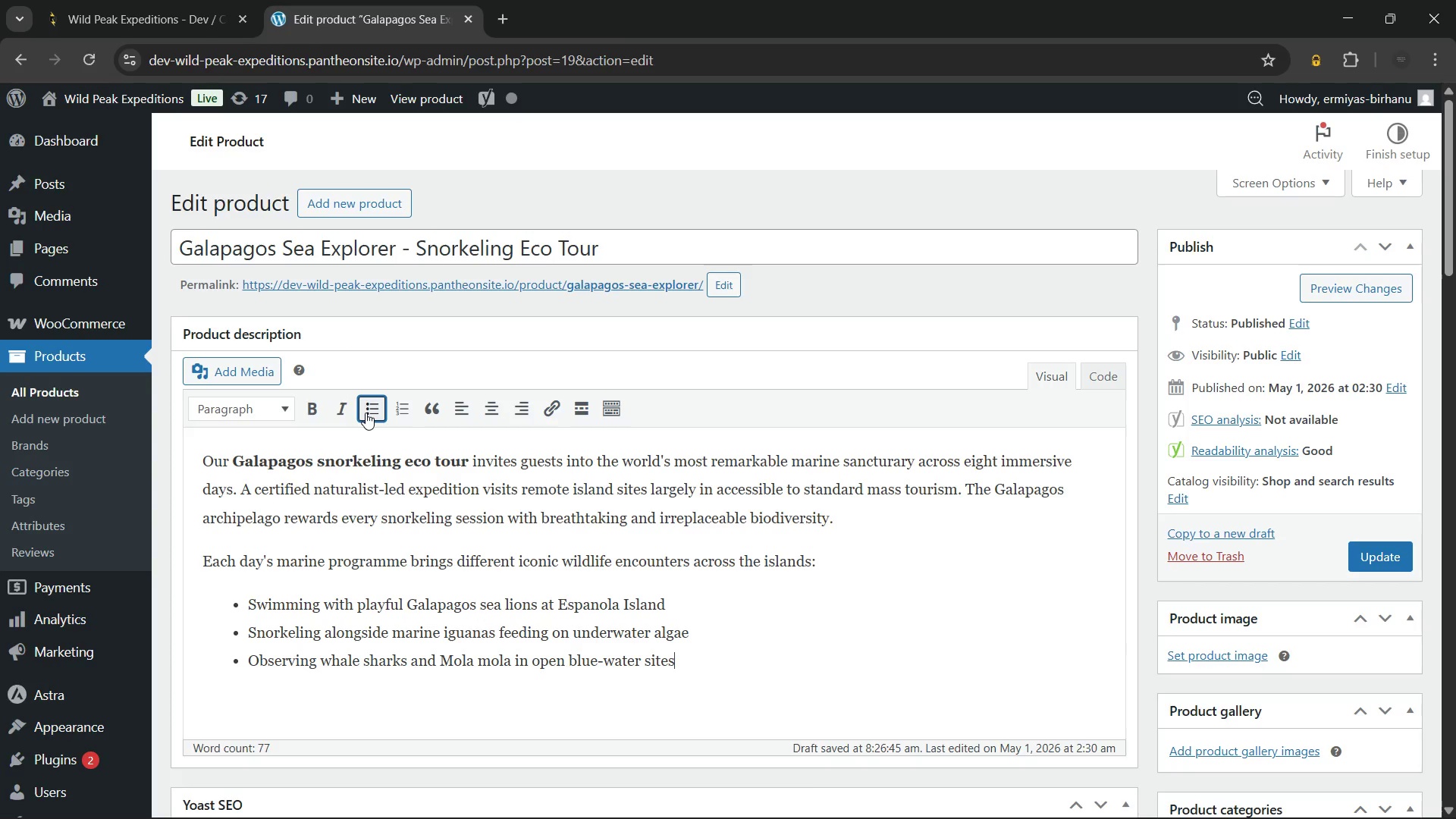 
key(Enter)
 